 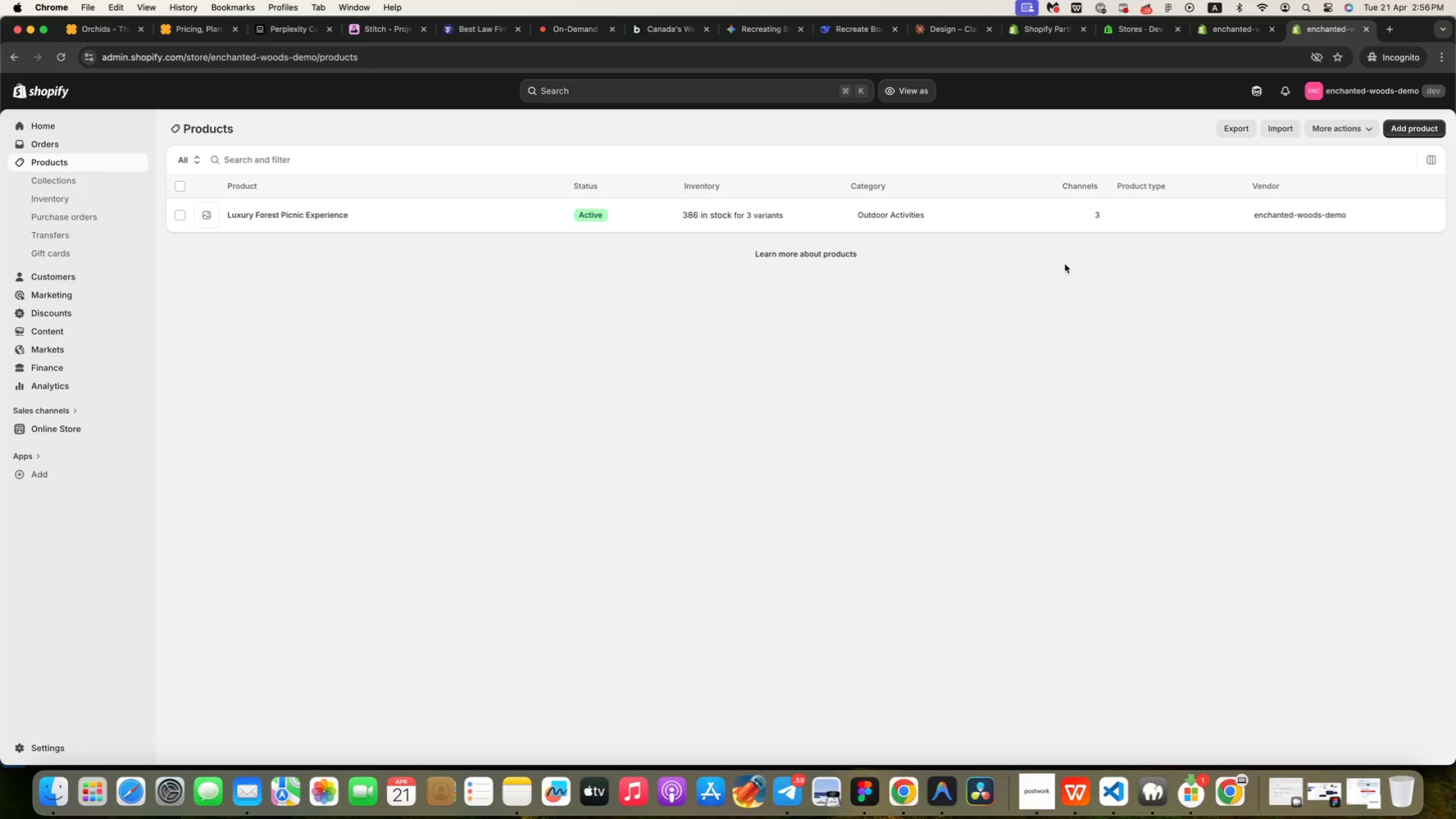 
left_click([46, 746])
 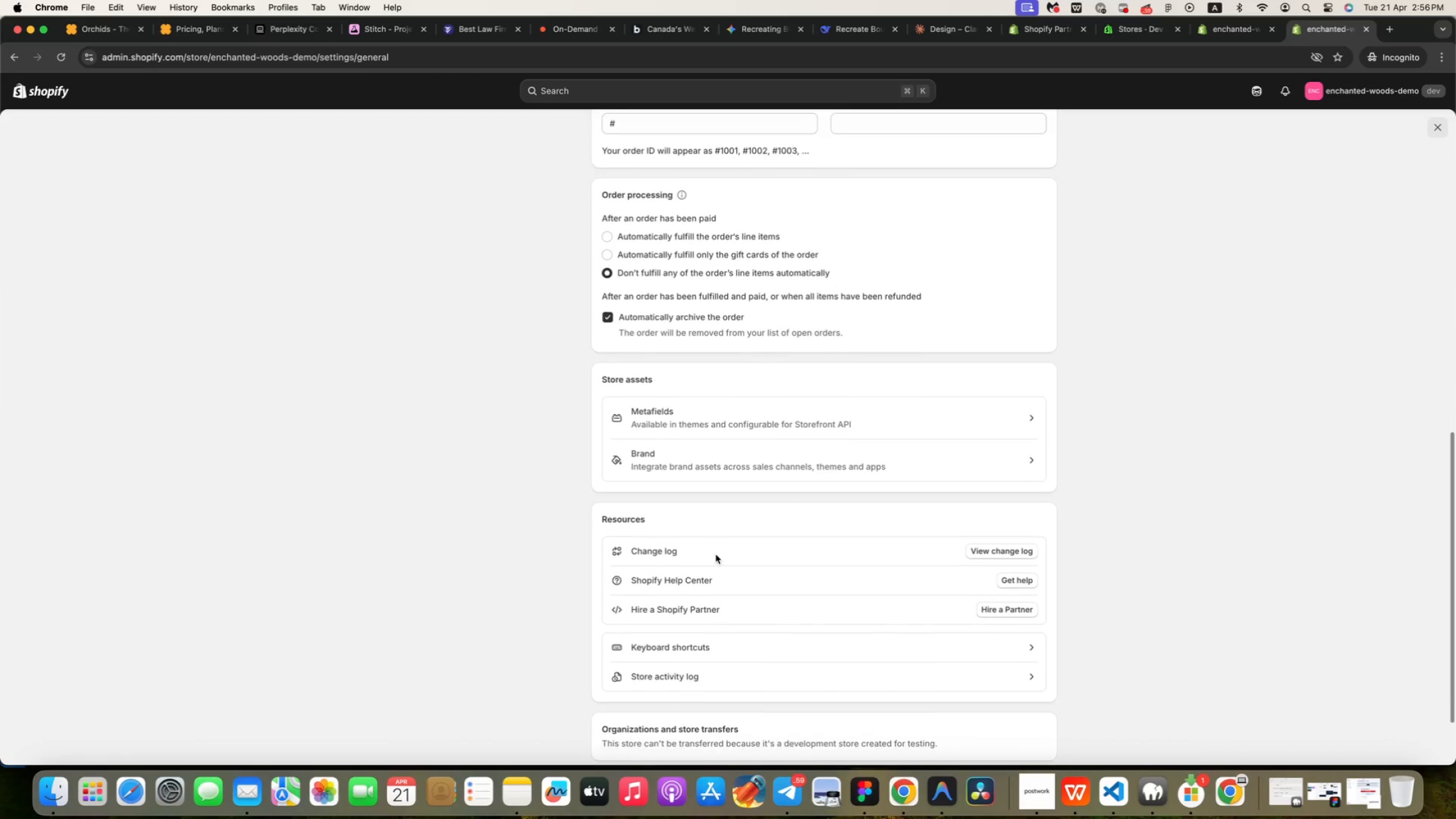 
scroll: coordinate [716, 554], scroll_direction: down, amount: 92.0
 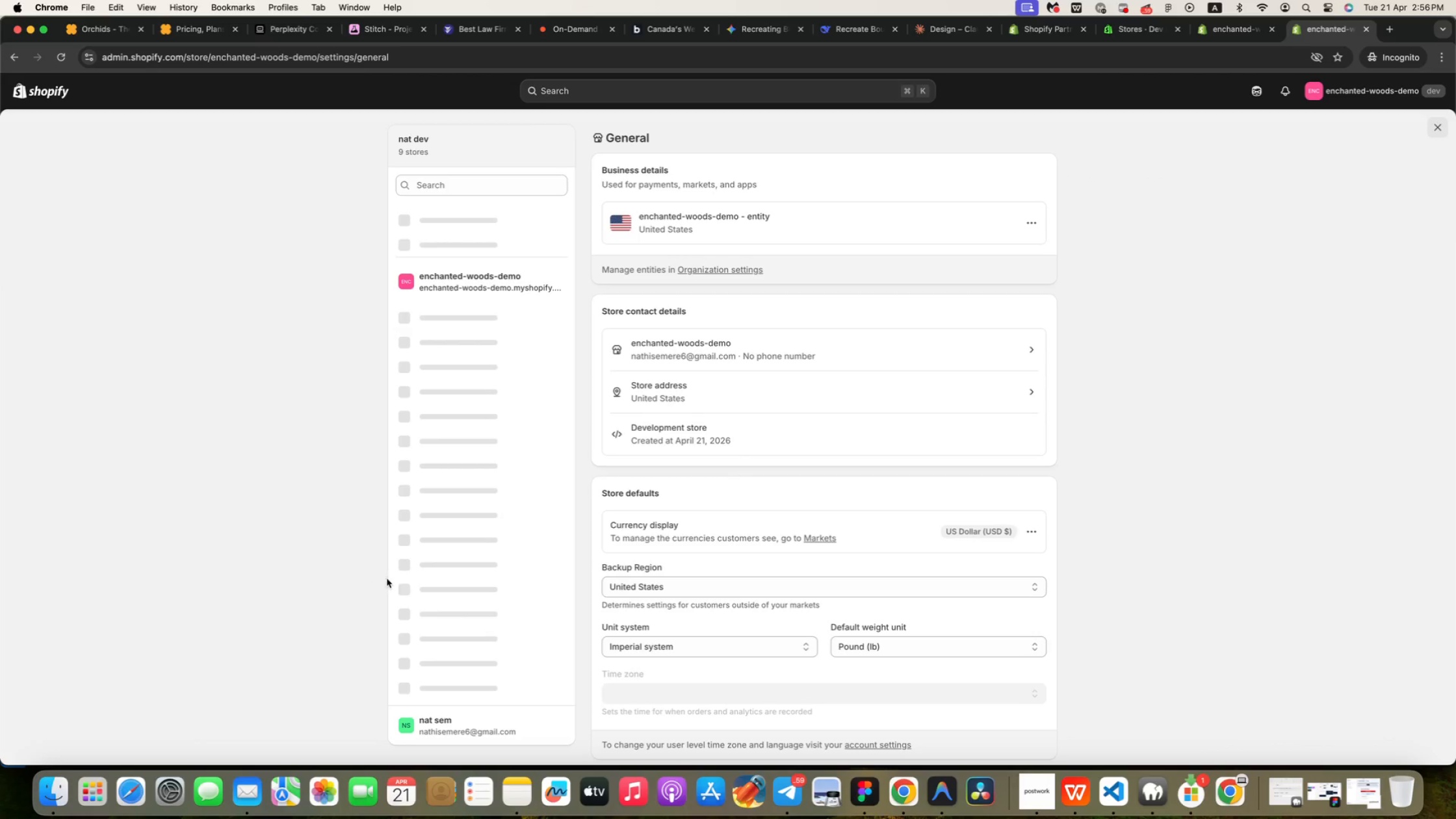 
left_click([709, 413])
 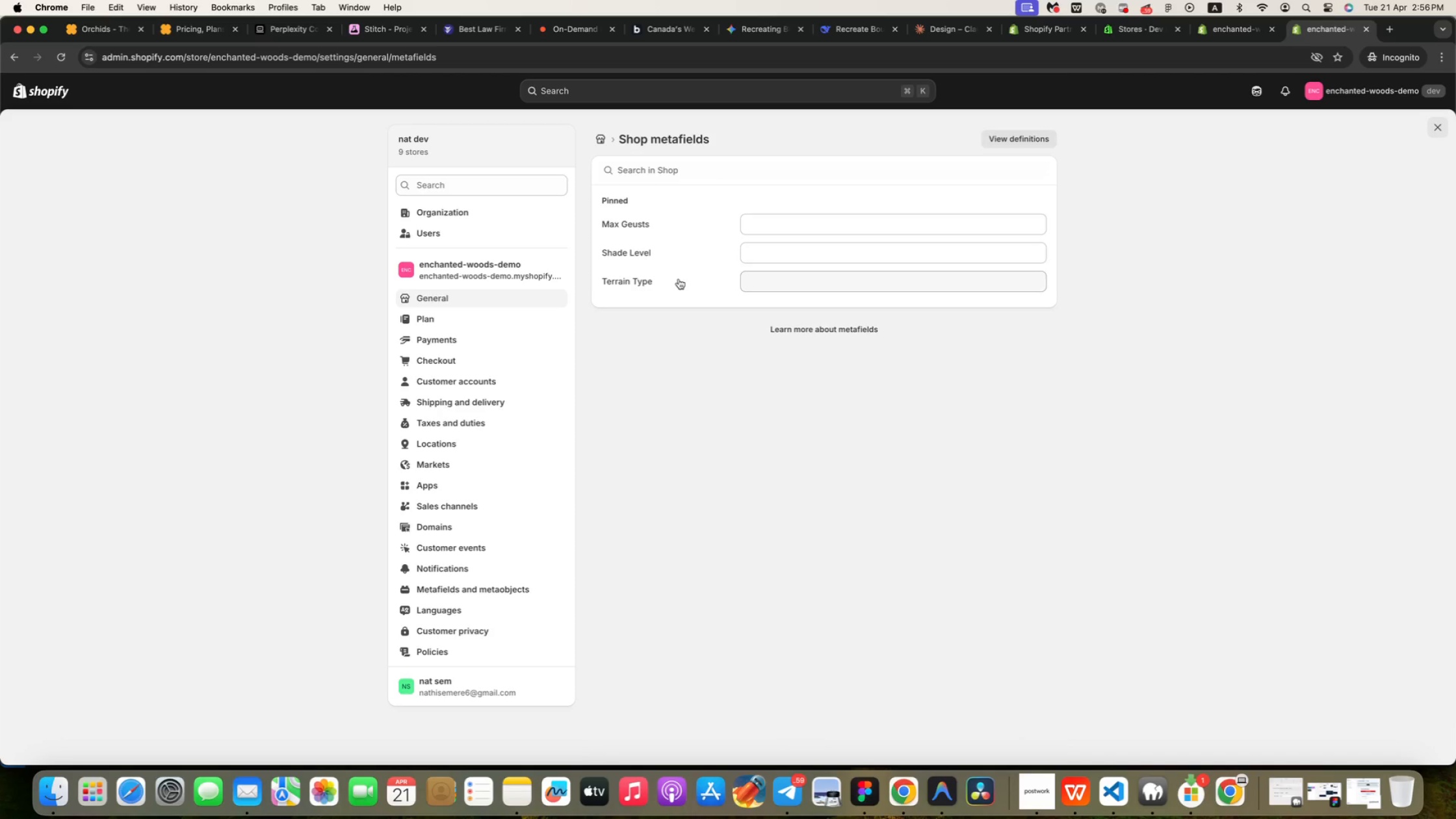 
wait(7.47)
 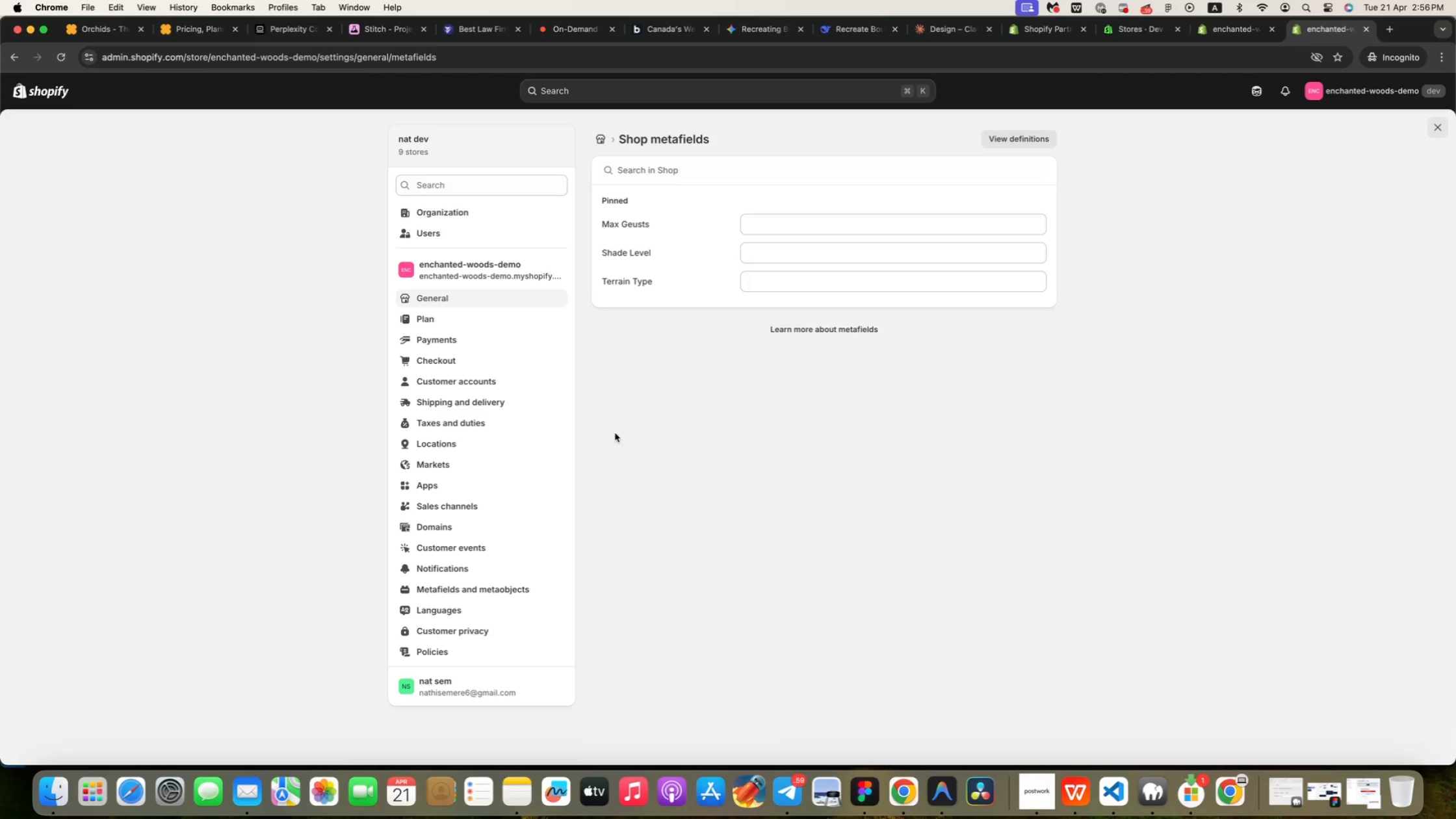 
type(ssssd)
 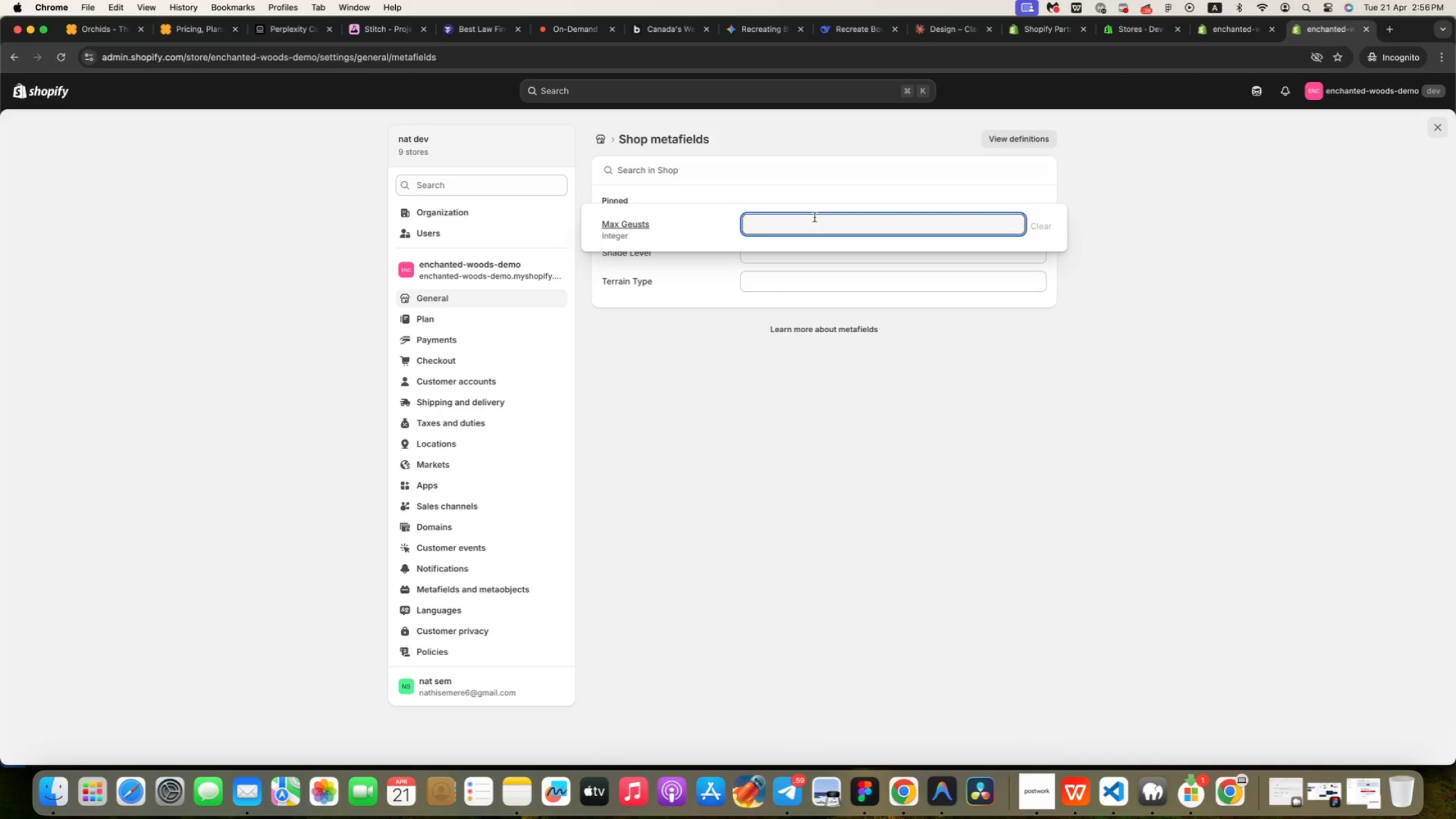 
type(sad)
 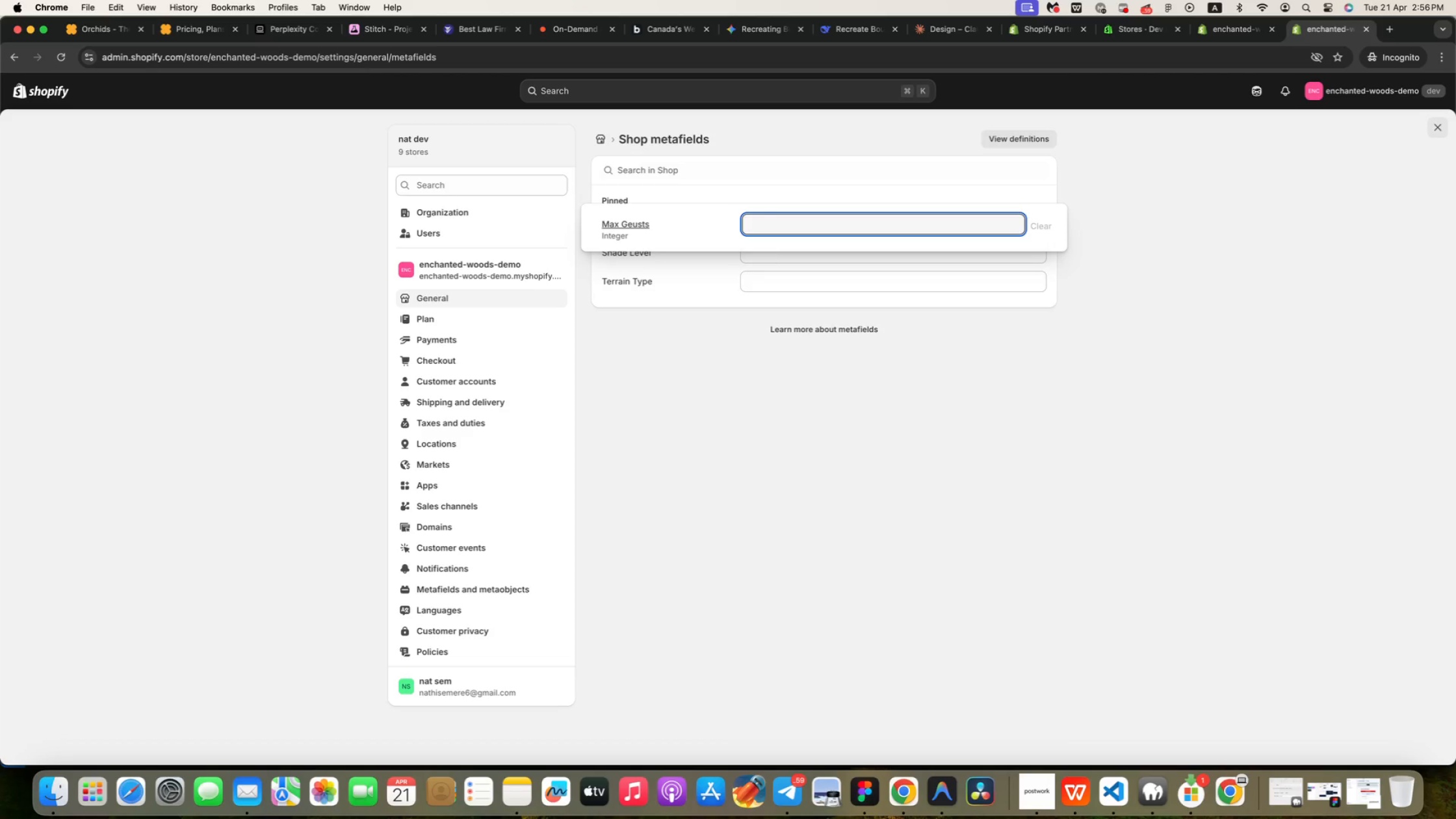 
left_click([688, 358])
 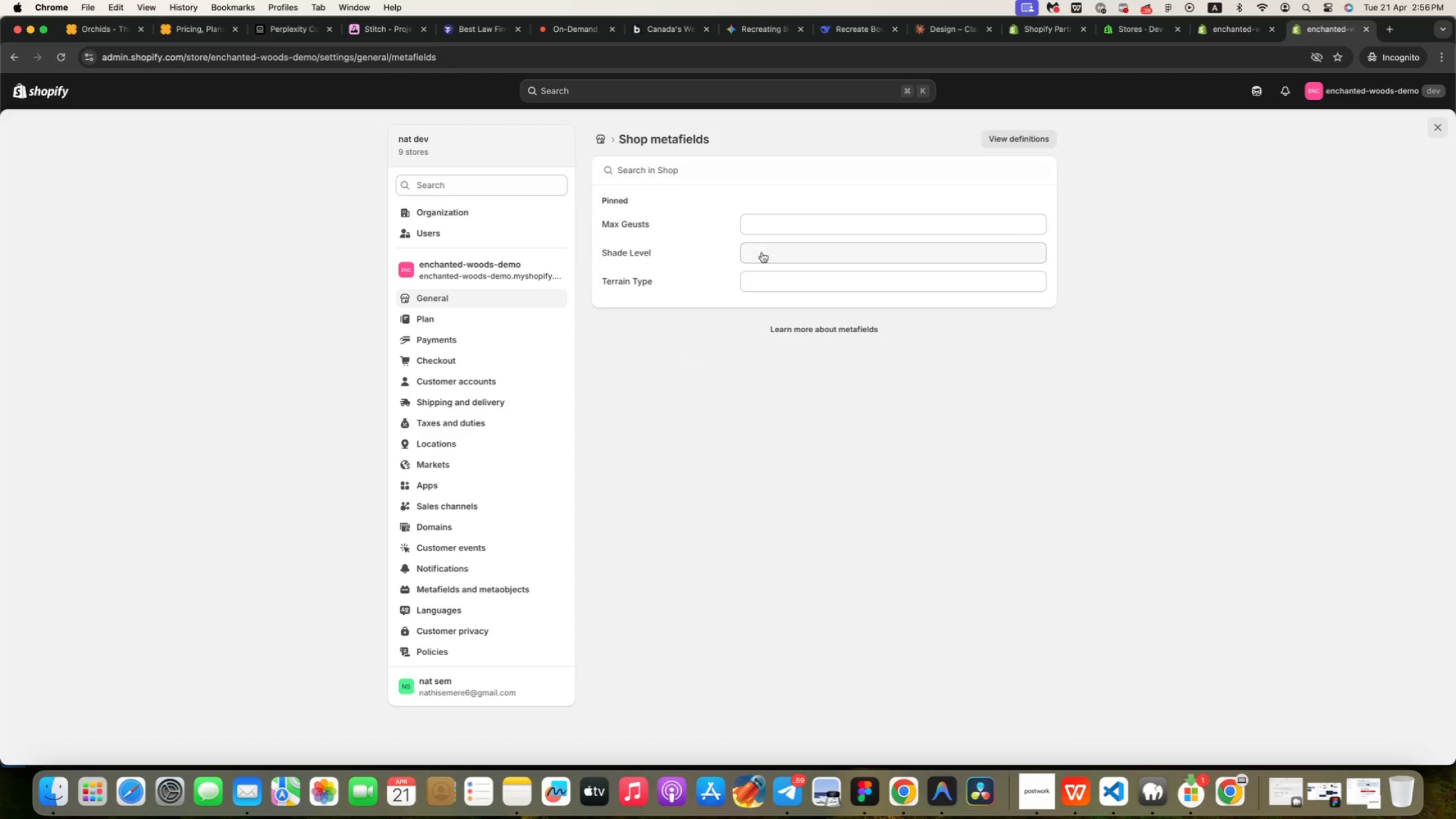 
left_click([762, 252])
 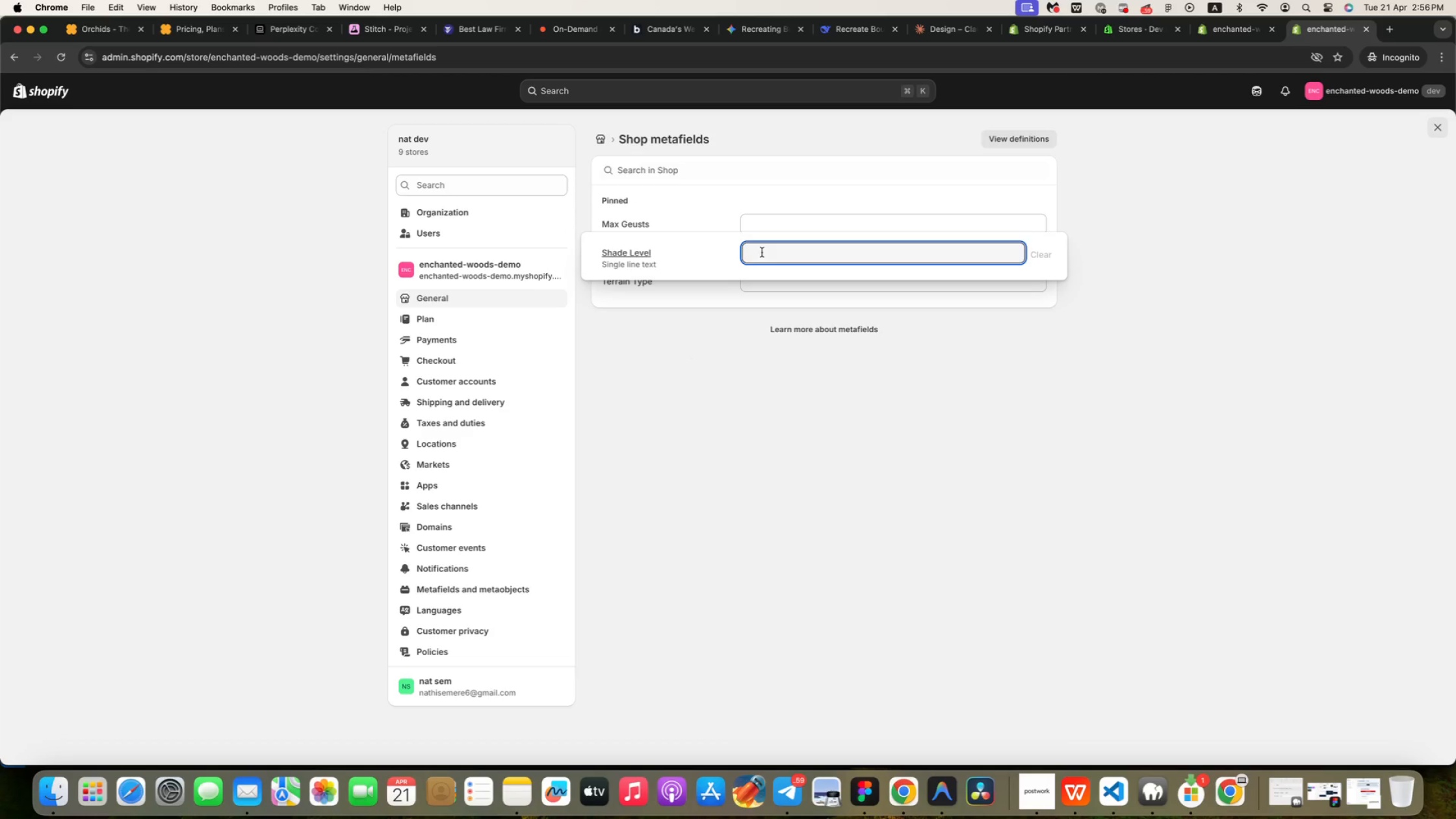 
left_click([768, 227])
 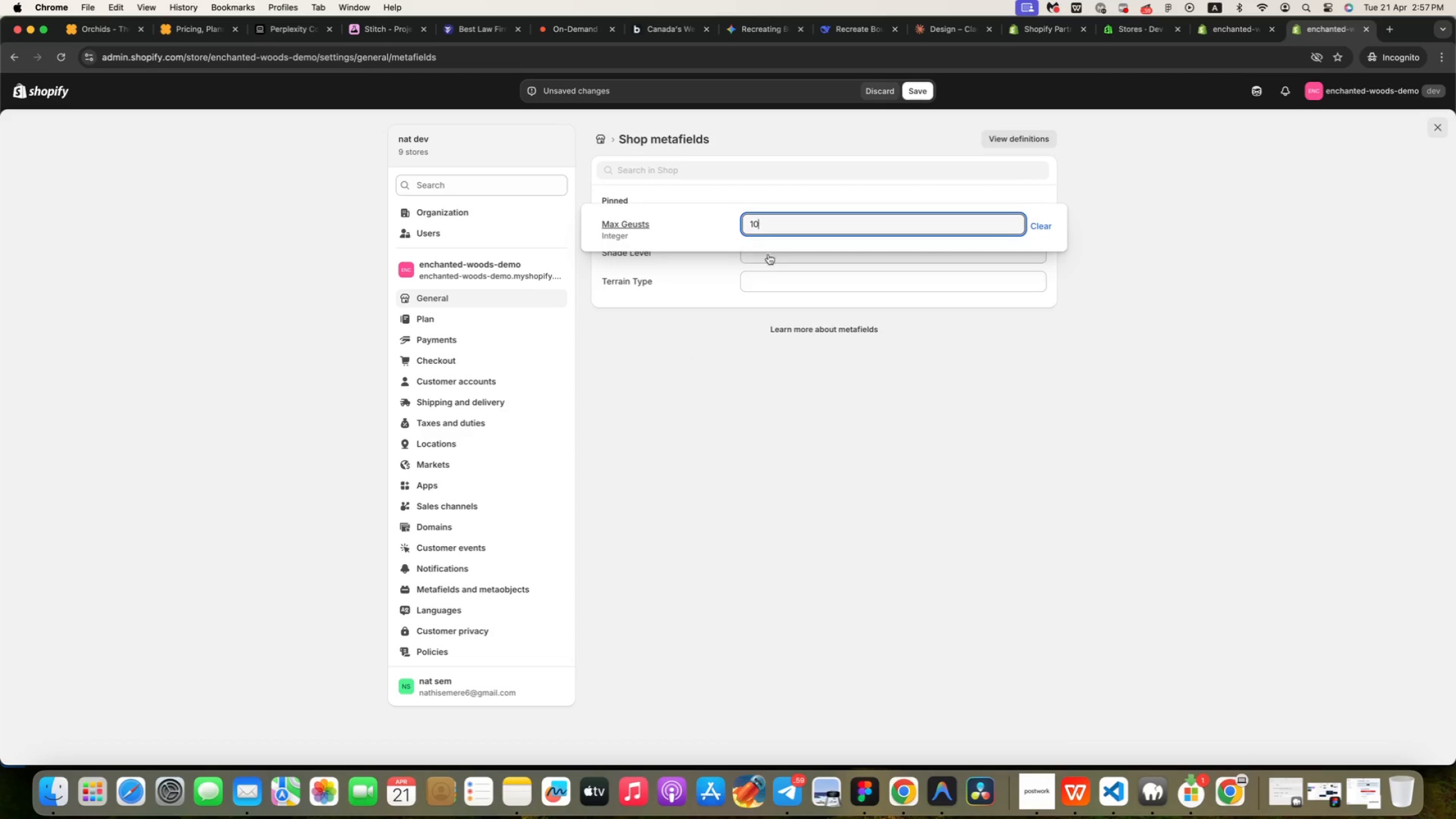 
type(10)
 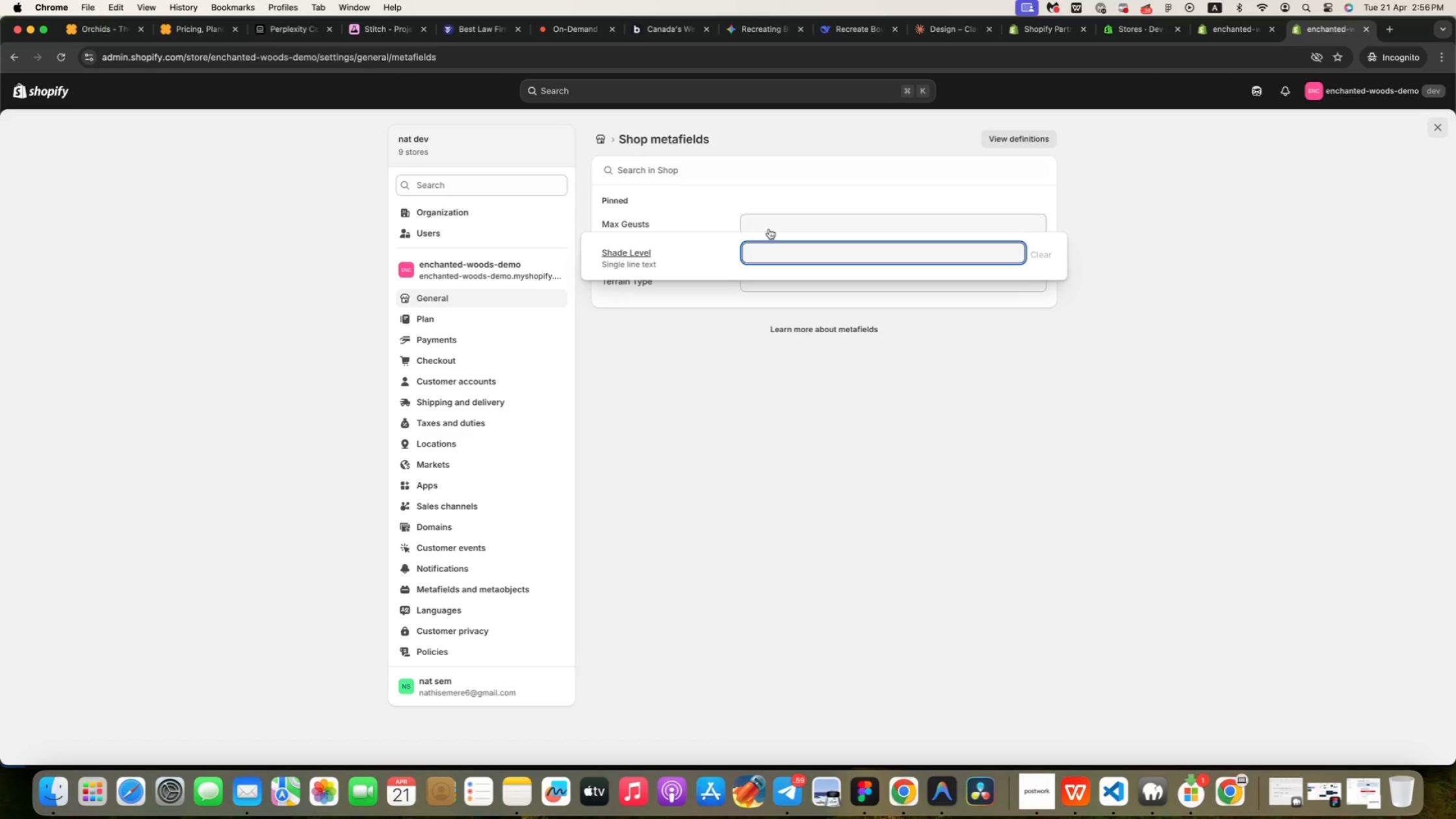 
left_click([764, 262])
 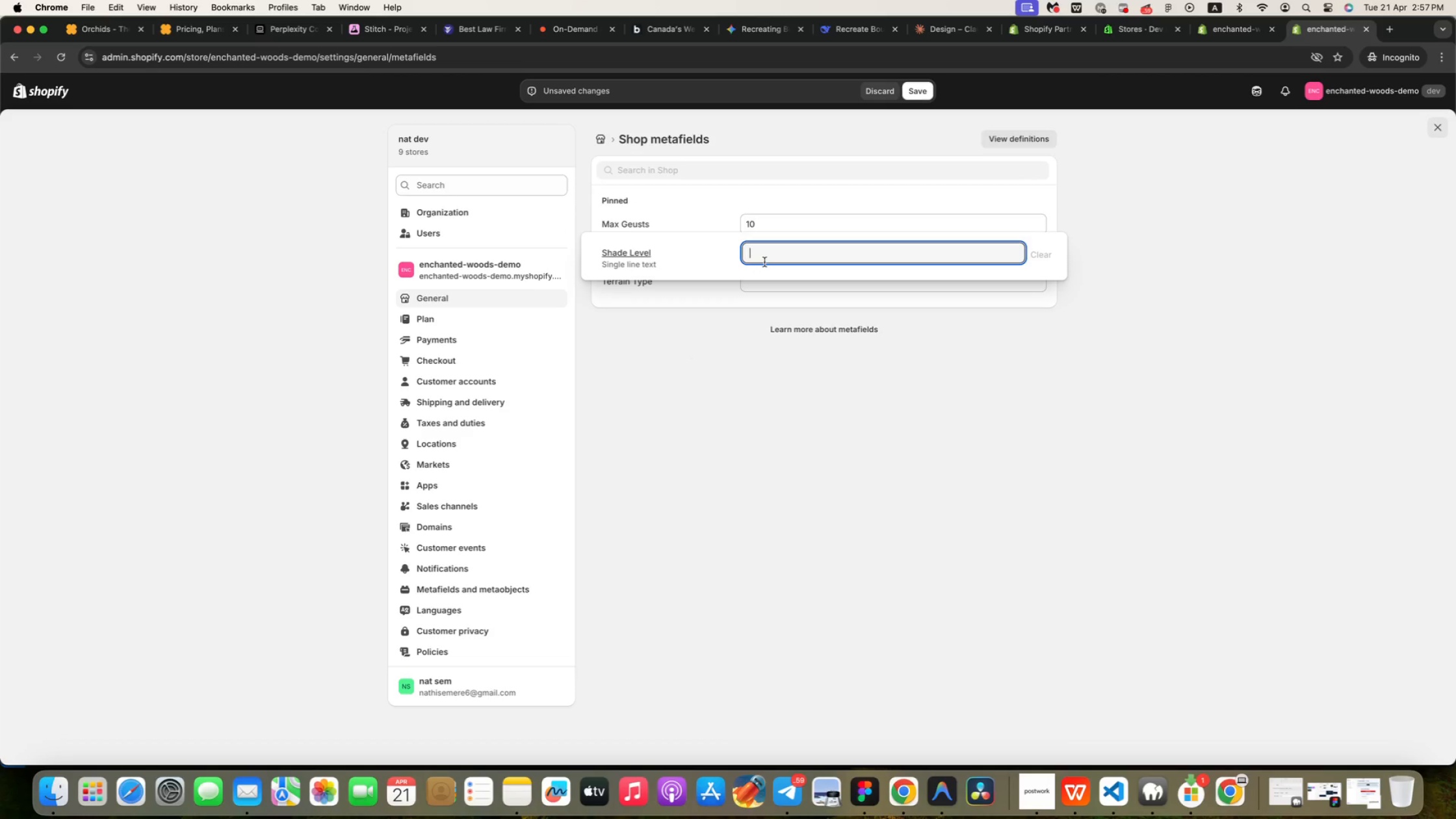 
type(Partial canopy)
 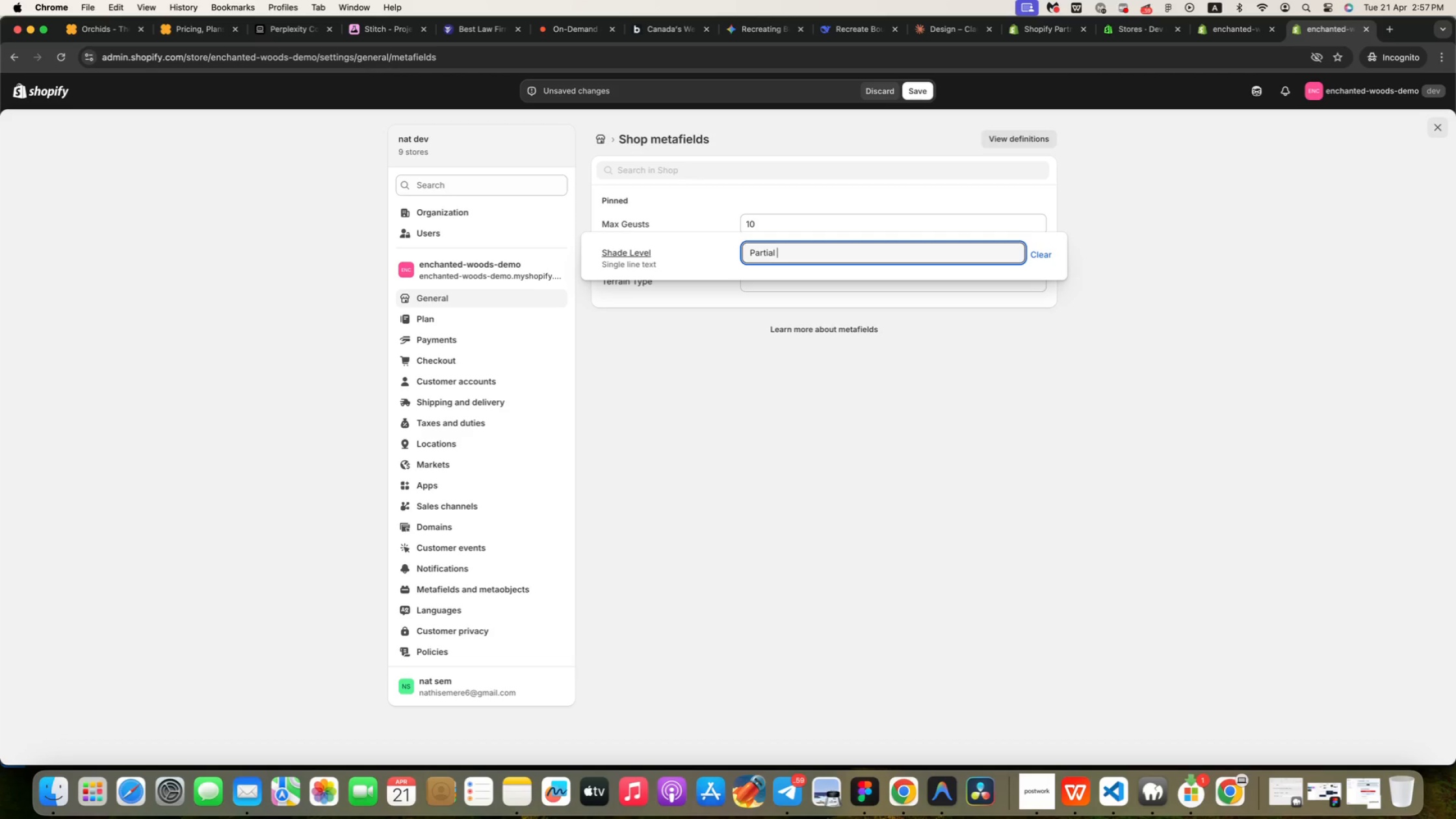 
scroll: coordinate [764, 262], scroll_direction: up, amount: 12.0
 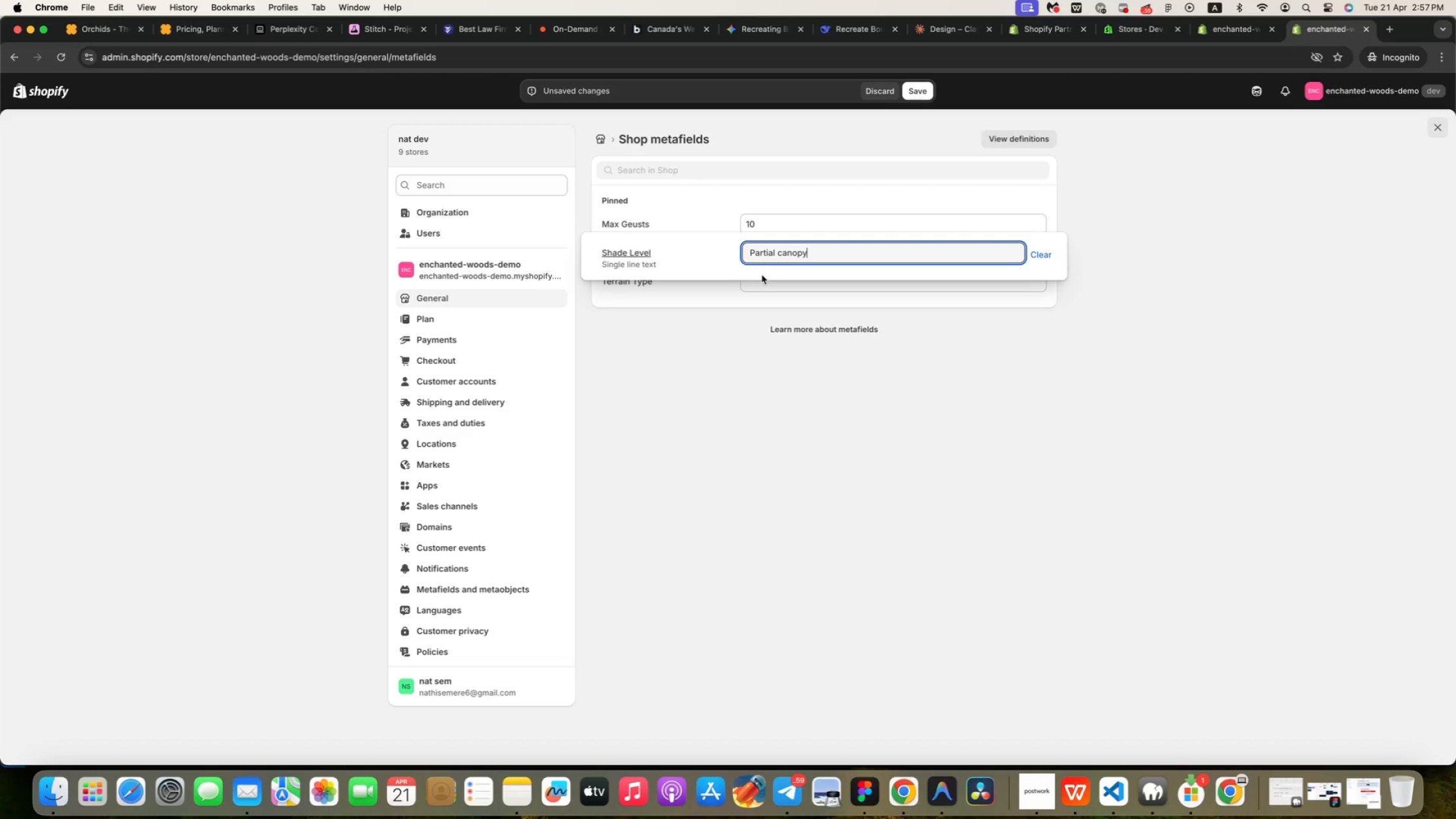 
double_click([754, 283])
 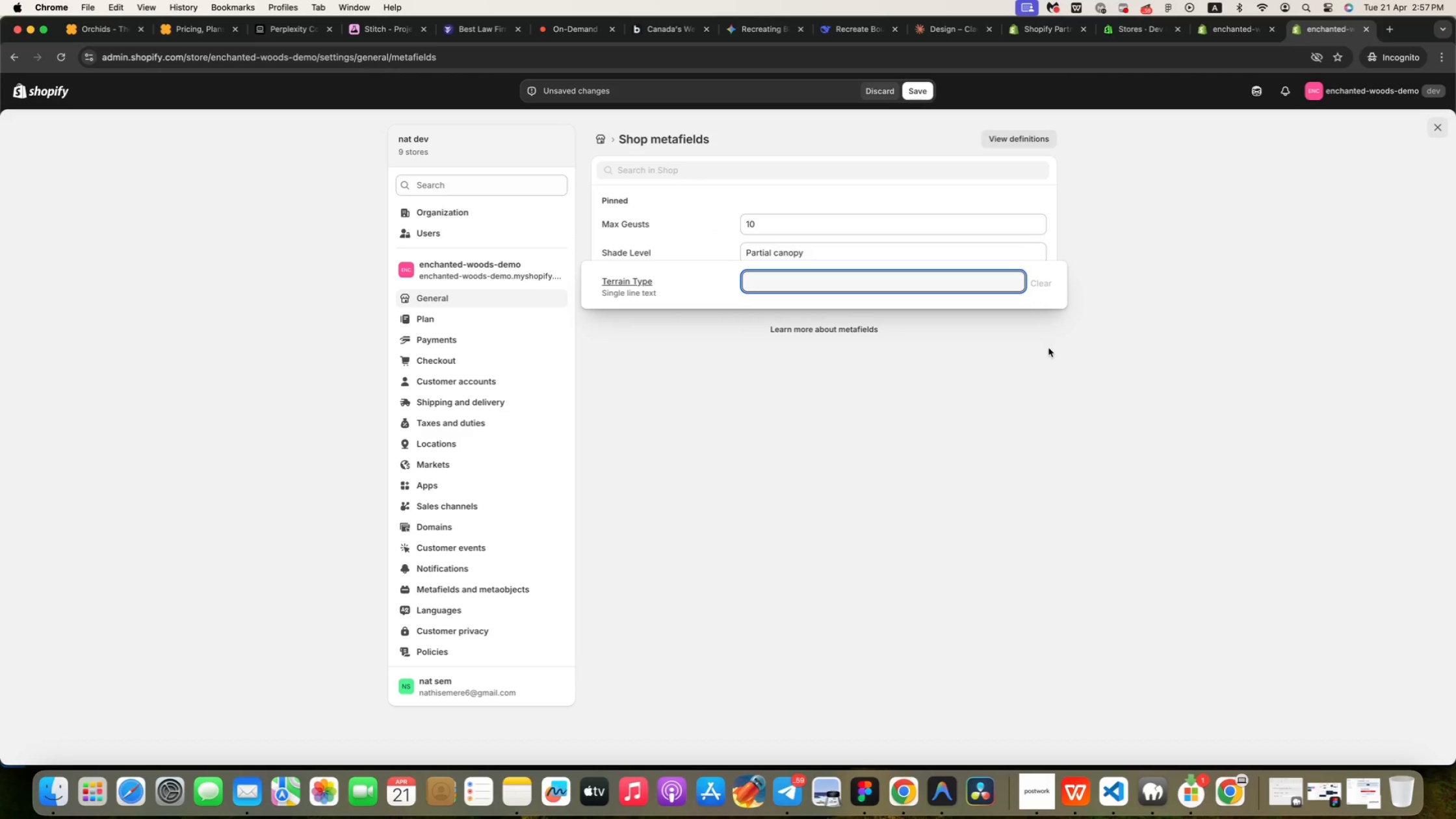 
type(Soft forest floor)
 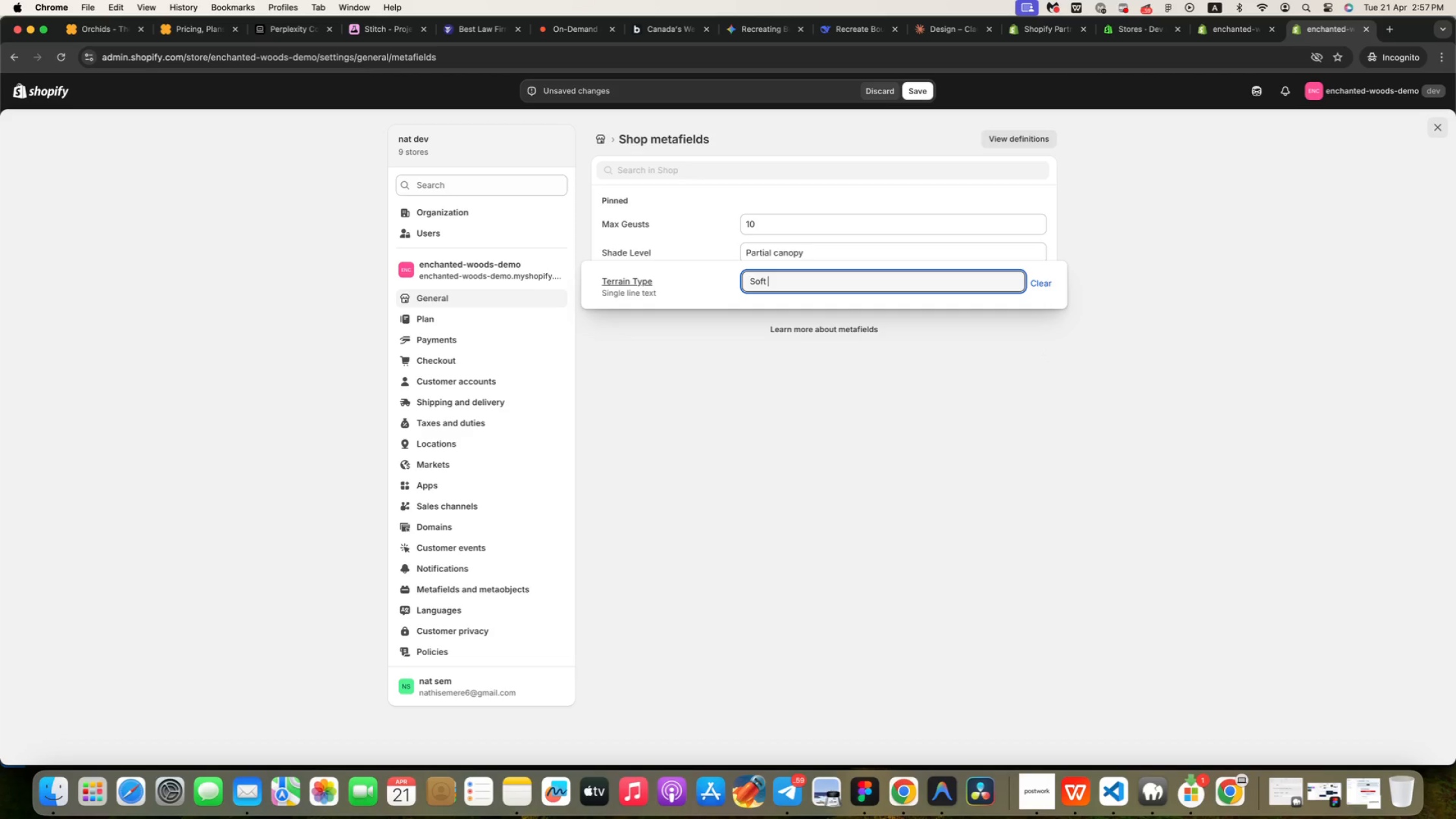 
scroll: coordinate [1041, 350], scroll_direction: down, amount: 7.0
 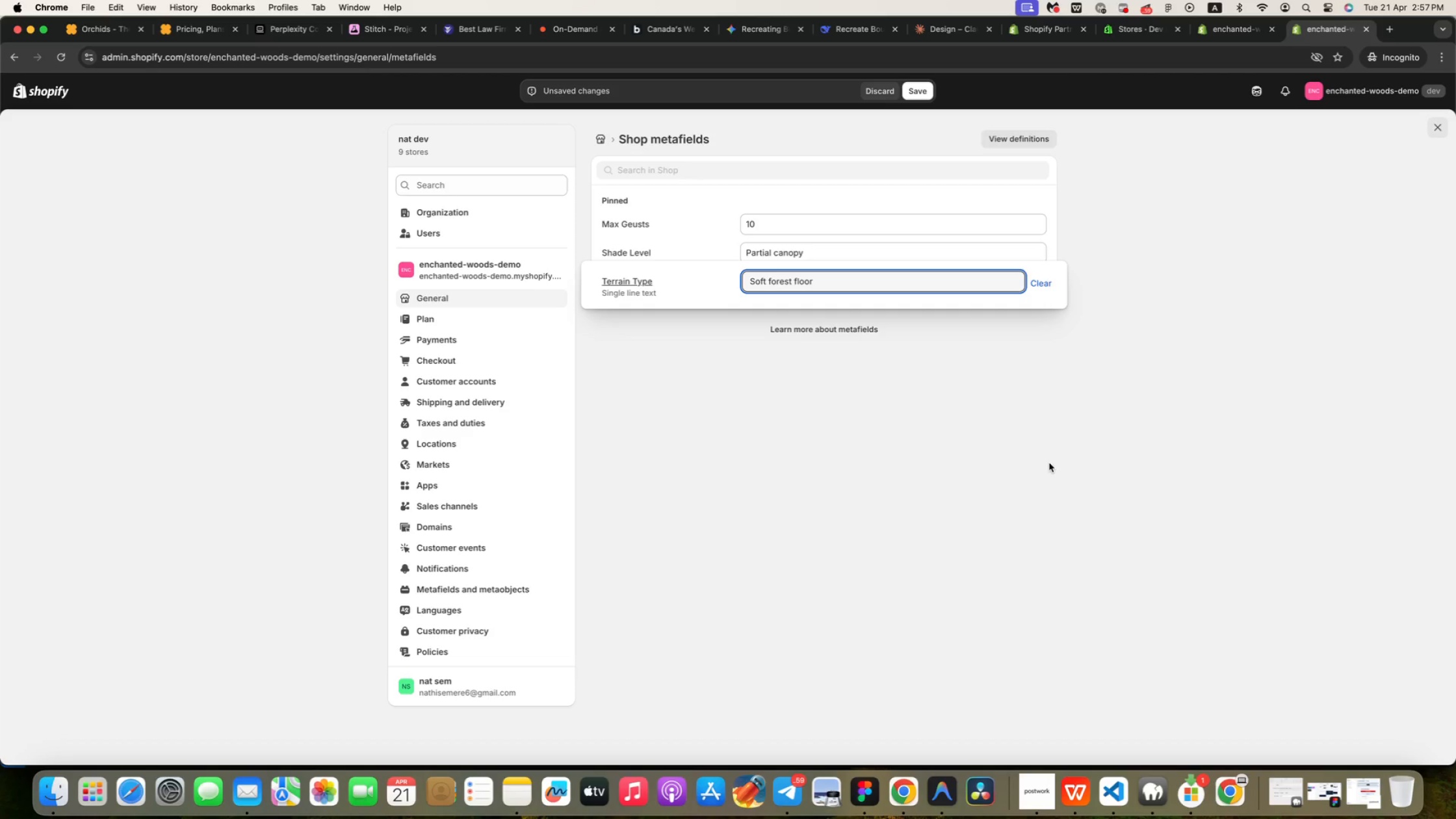 
left_click([916, 98])
 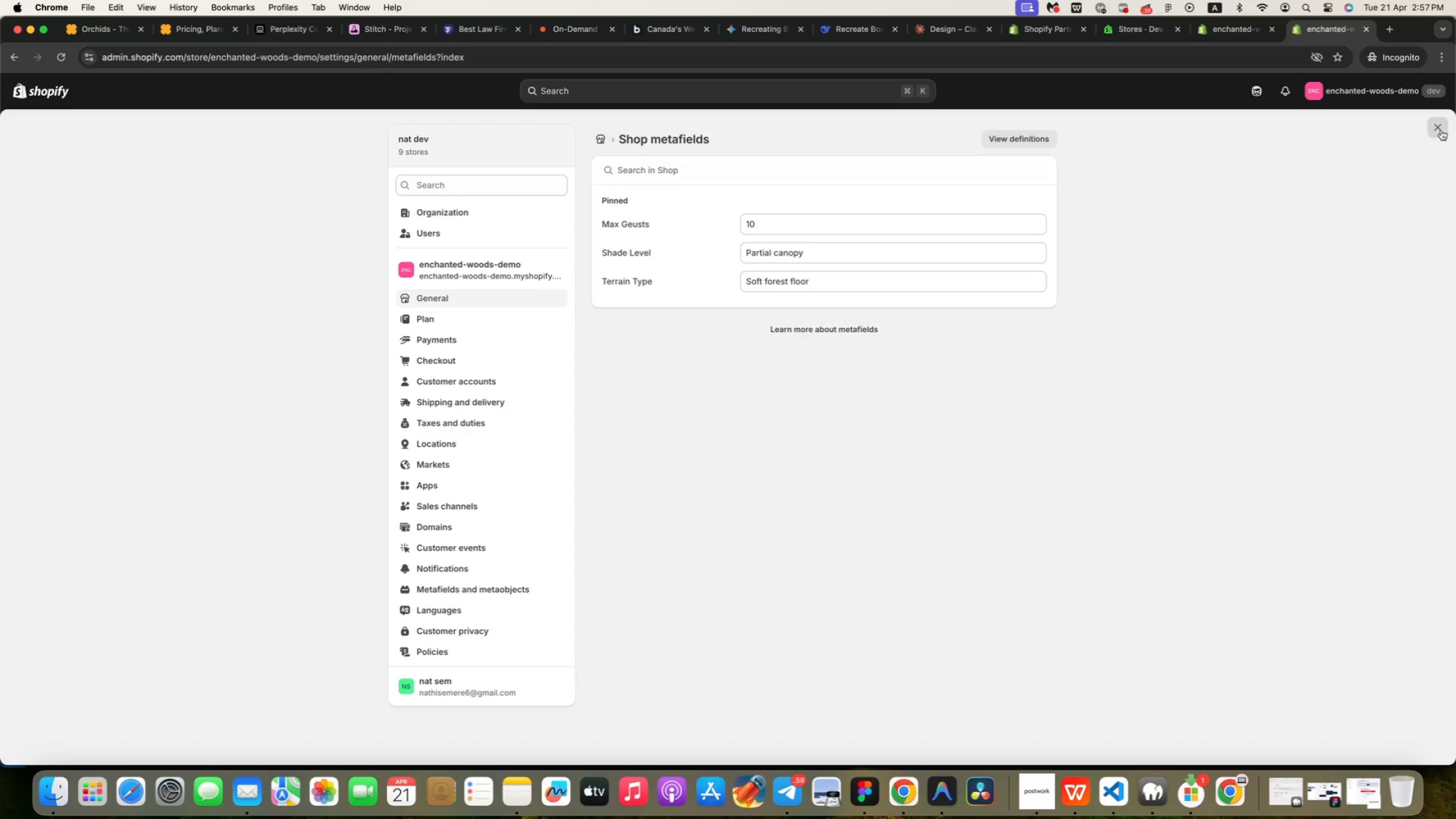 
left_click([1441, 130])
 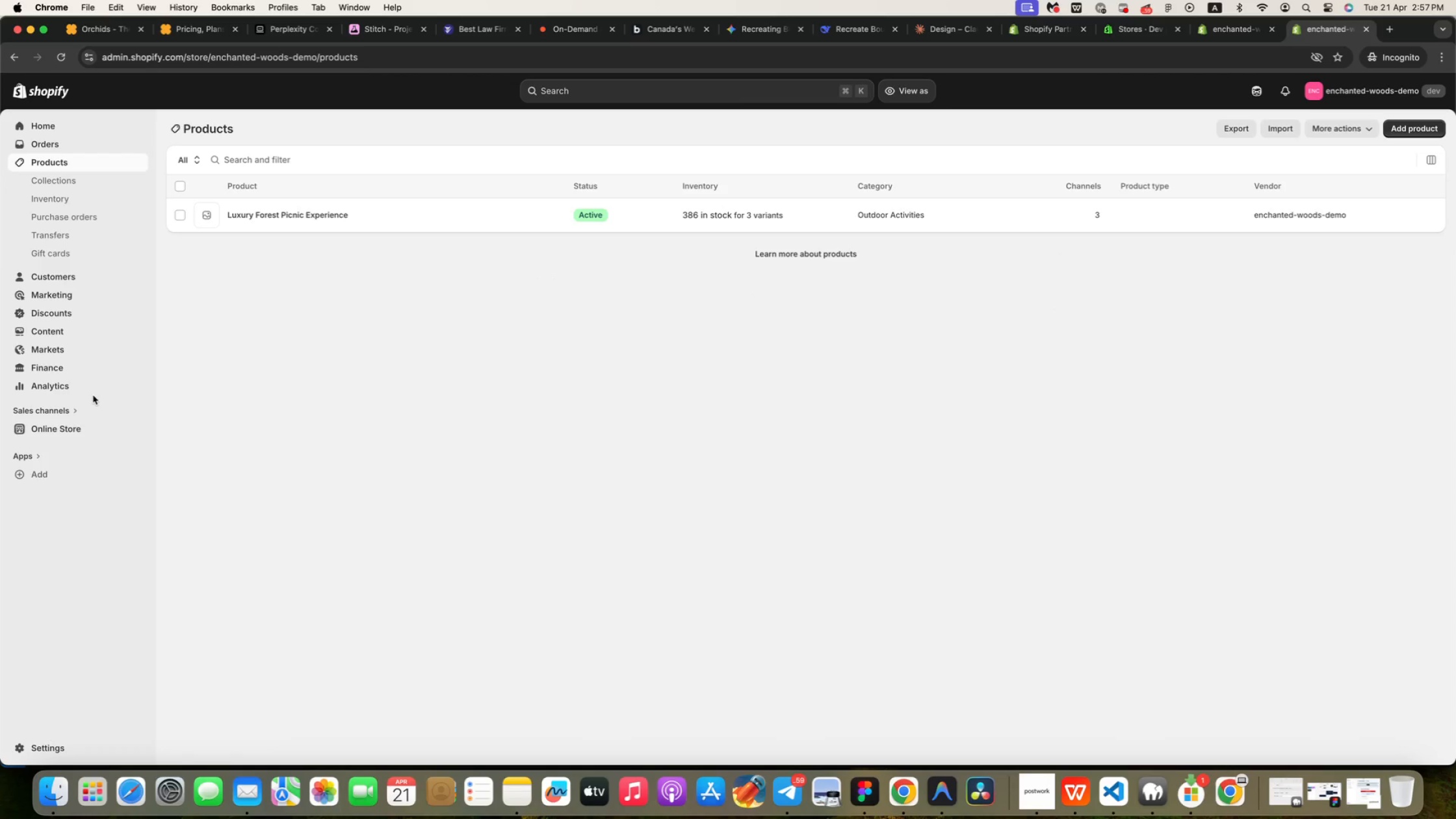 
left_click([70, 428])
 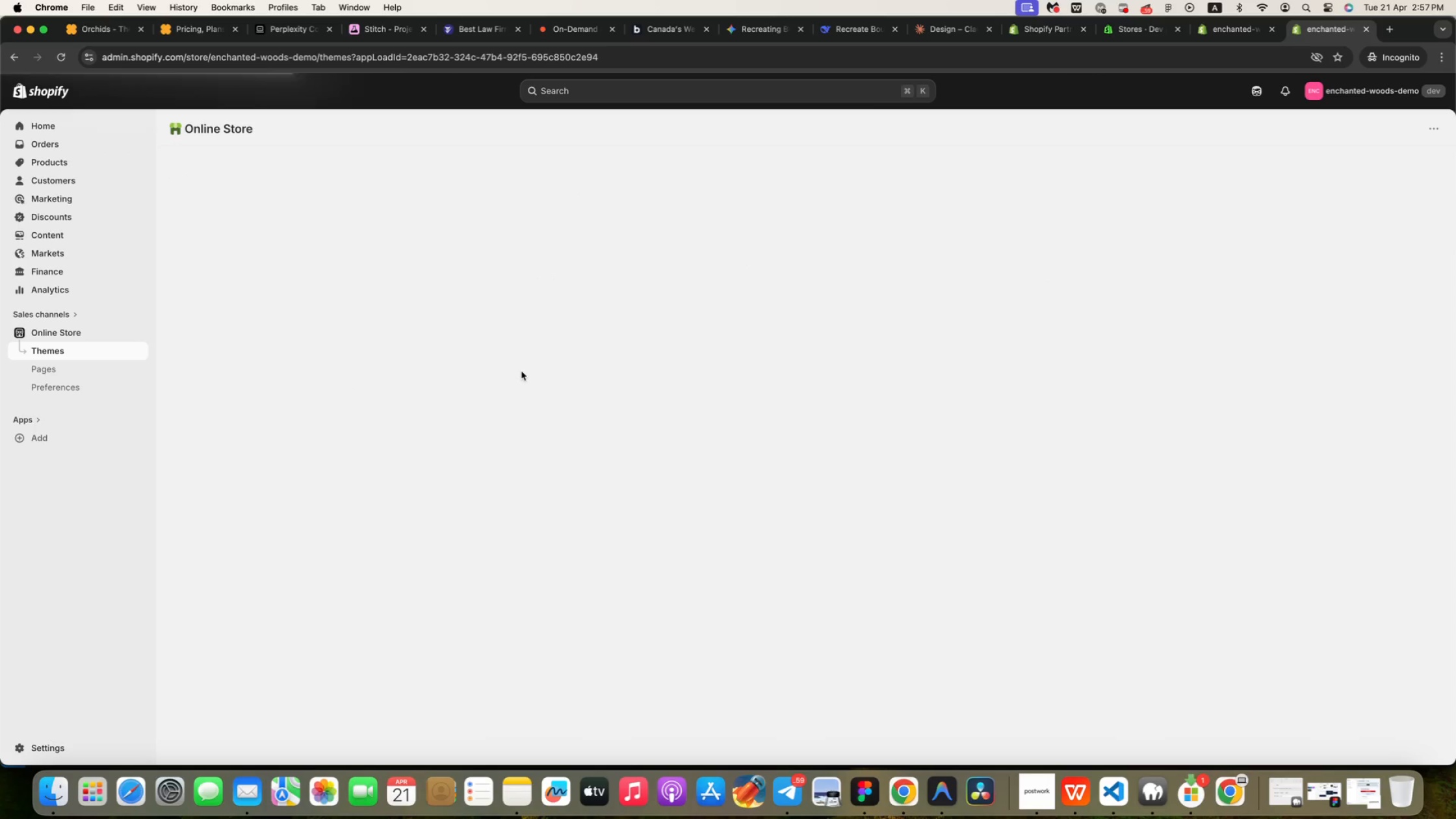 
mouse_move([538, 370])
 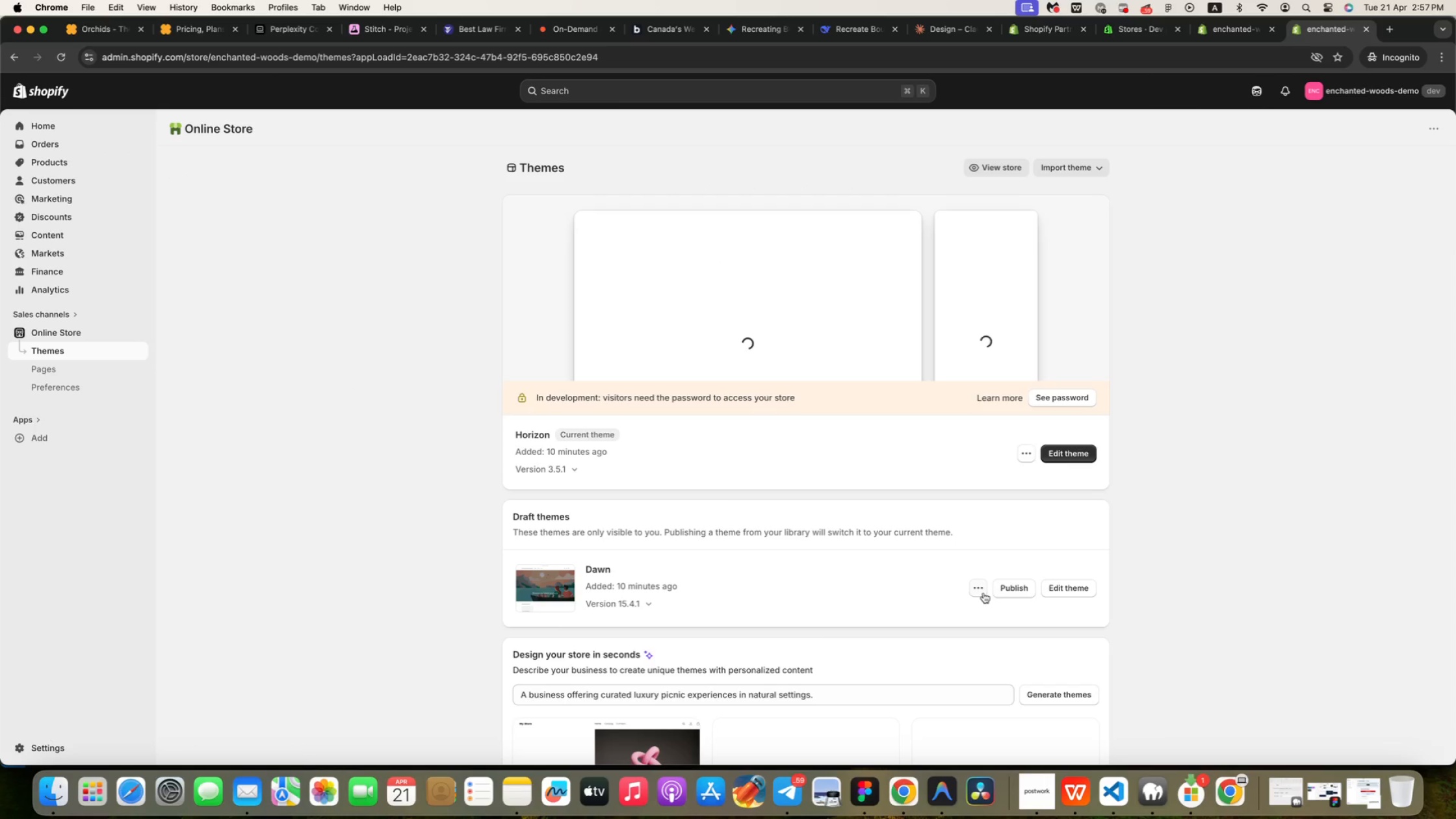 
left_click([982, 593])
 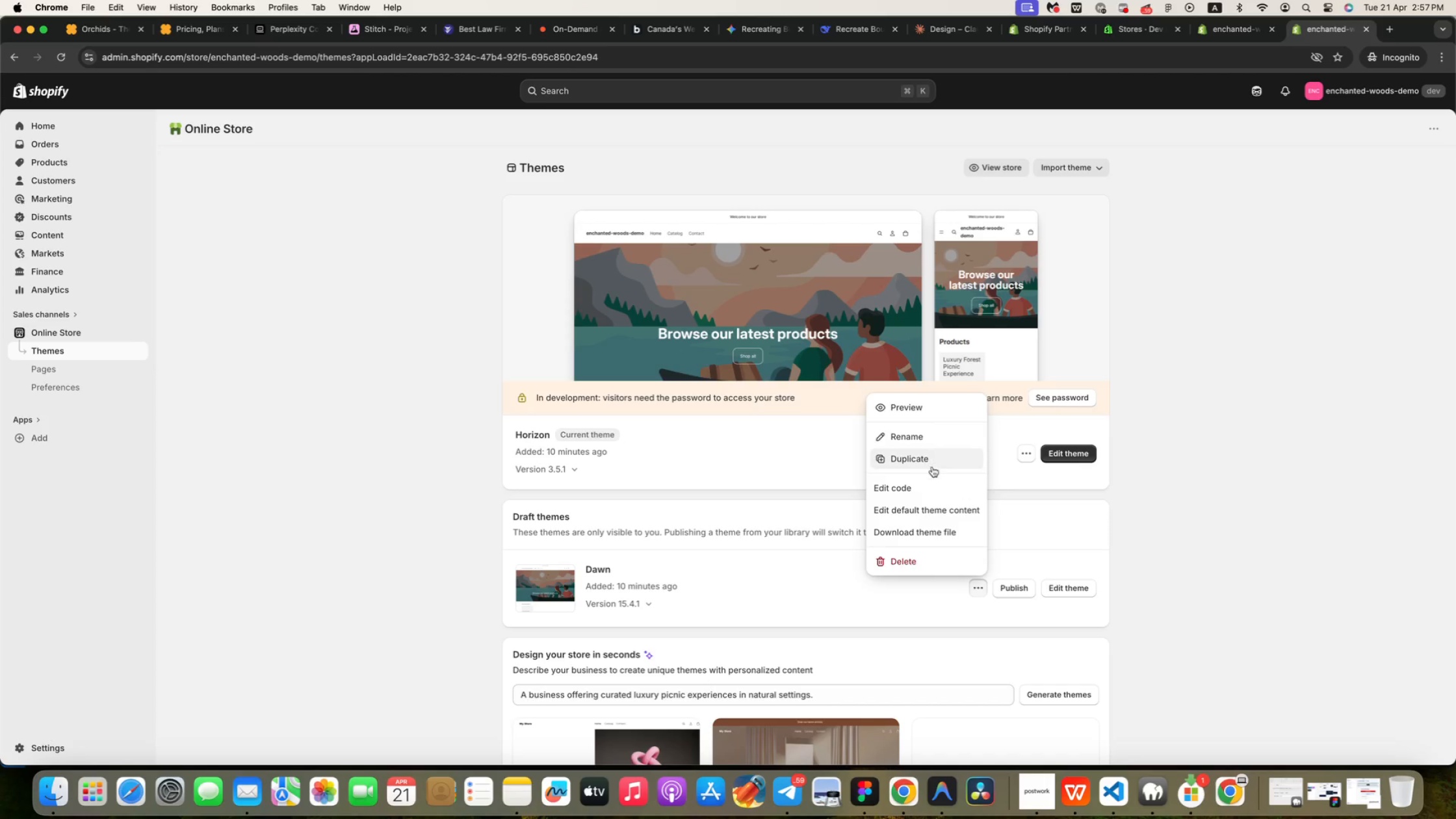 
left_click([933, 486])
 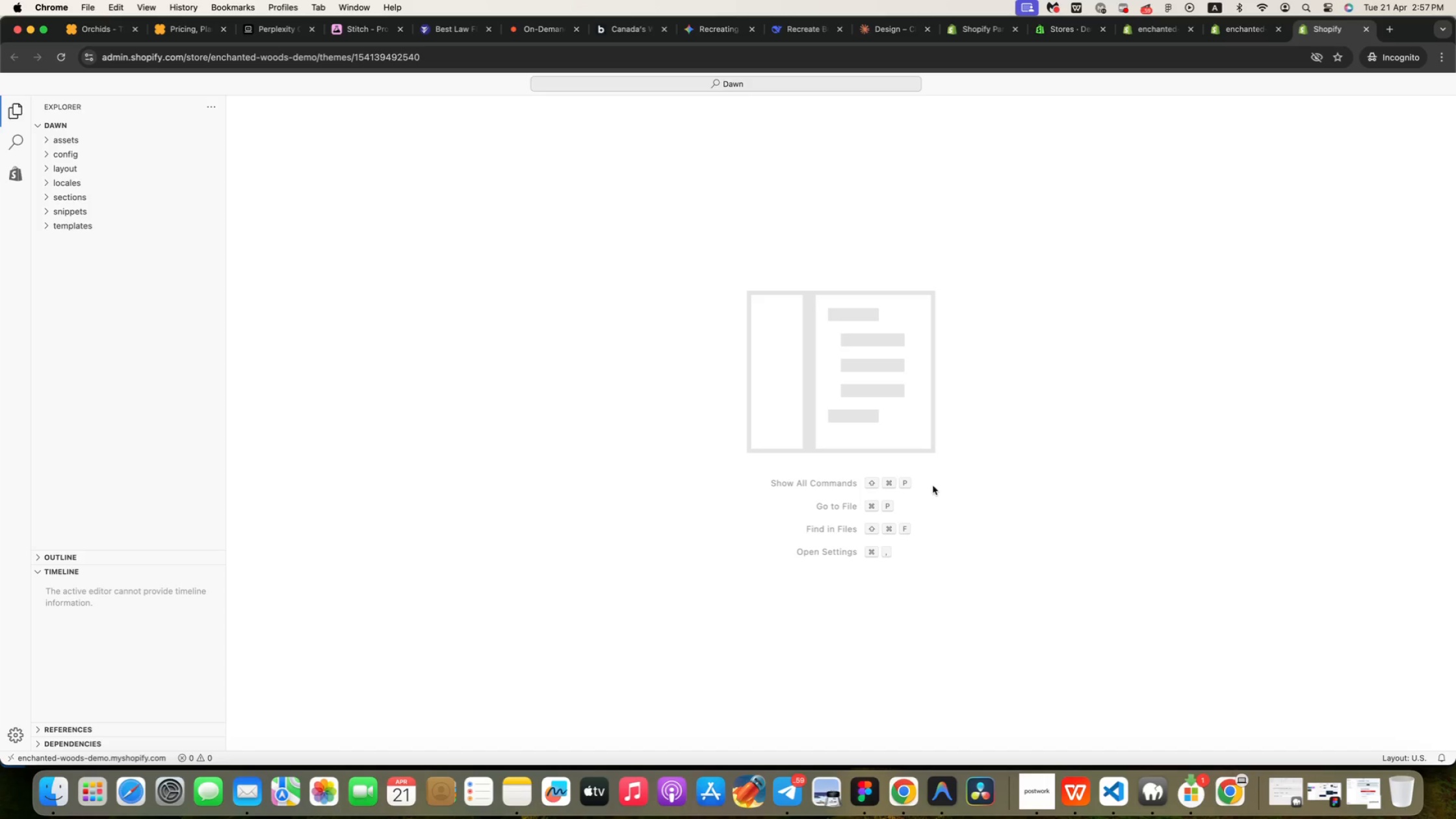 
wait(17.38)
 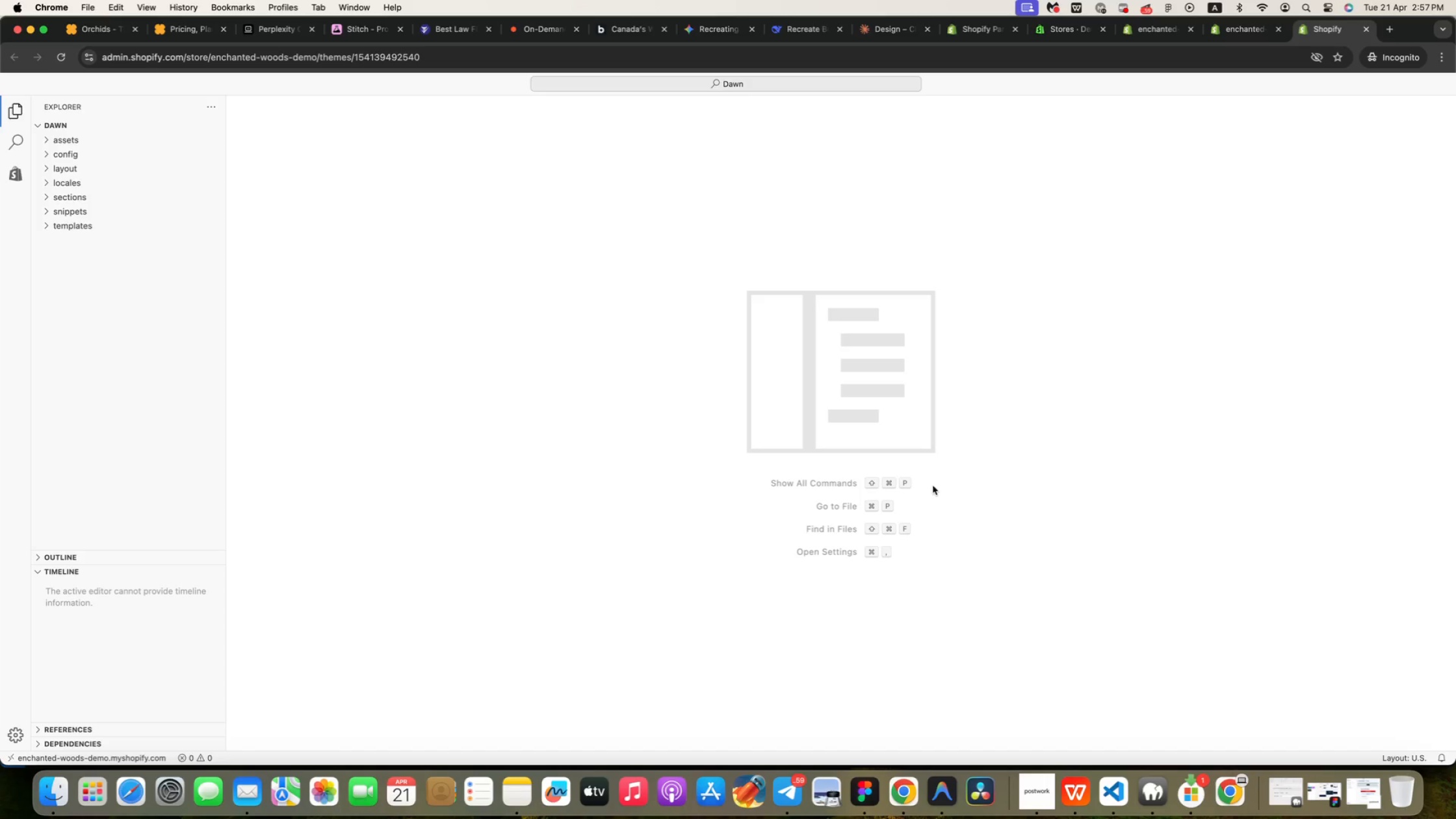 
left_click([83, 196])
 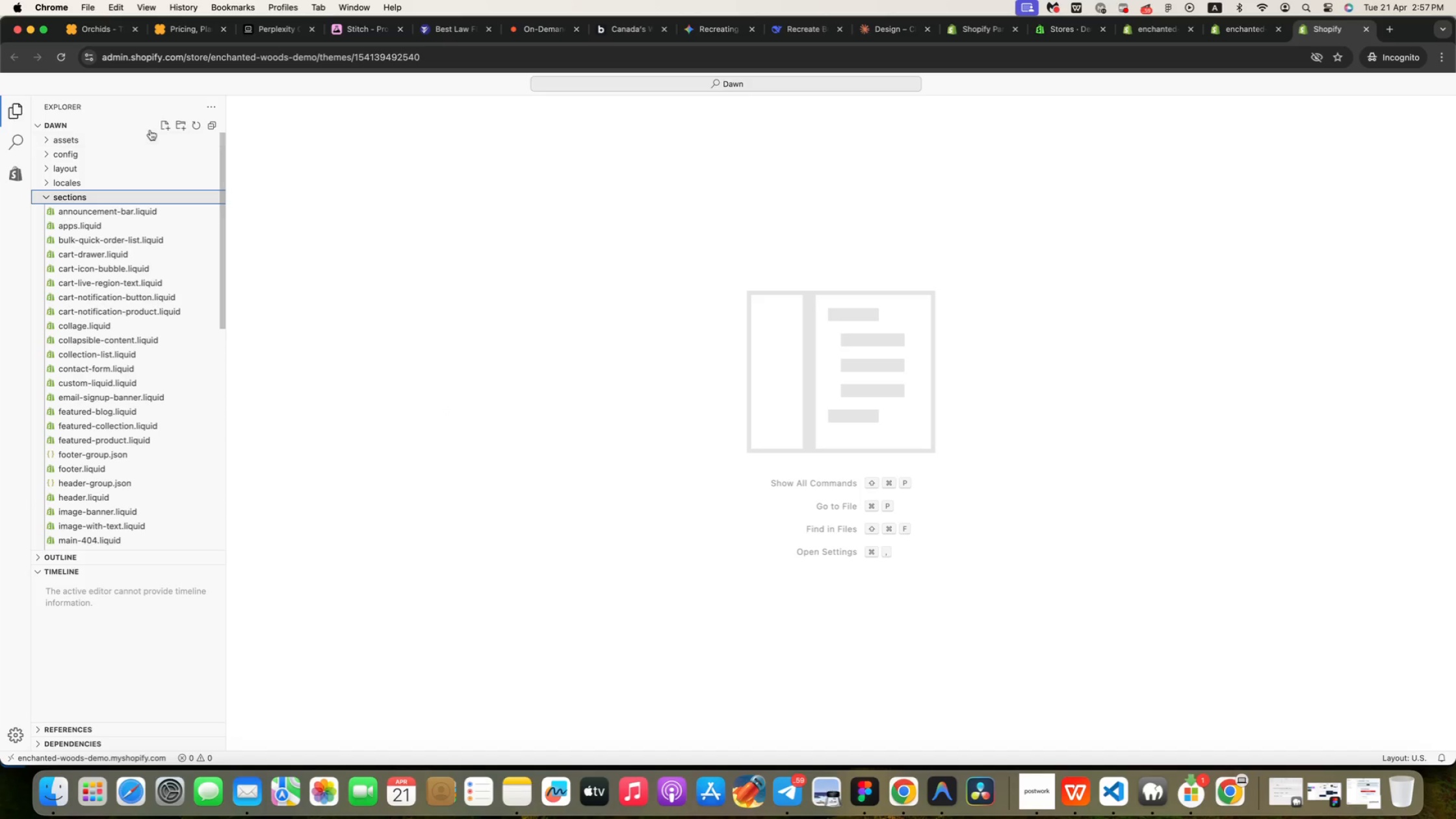 
left_click([161, 124])
 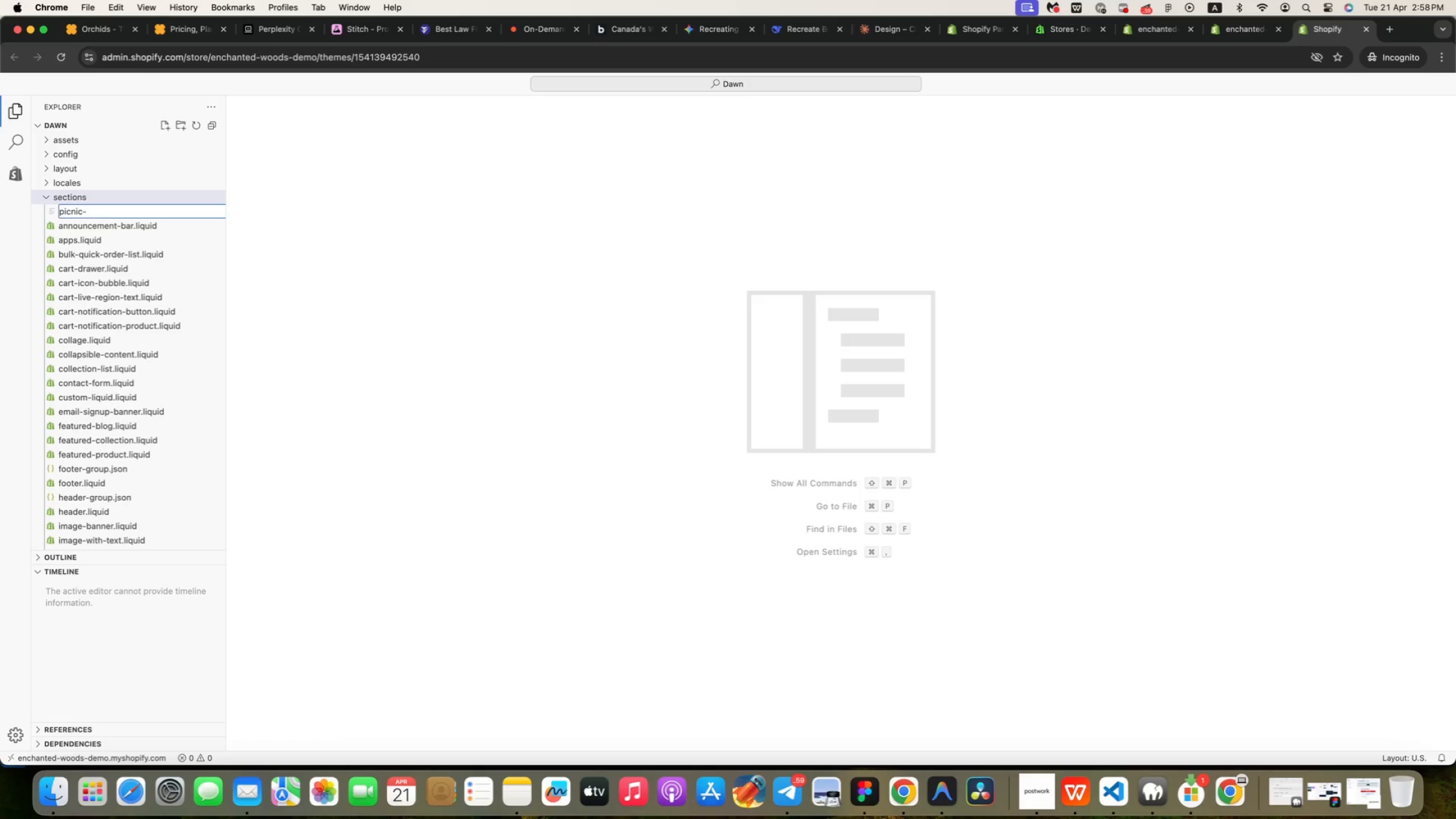 
type(picnic-customizer)
 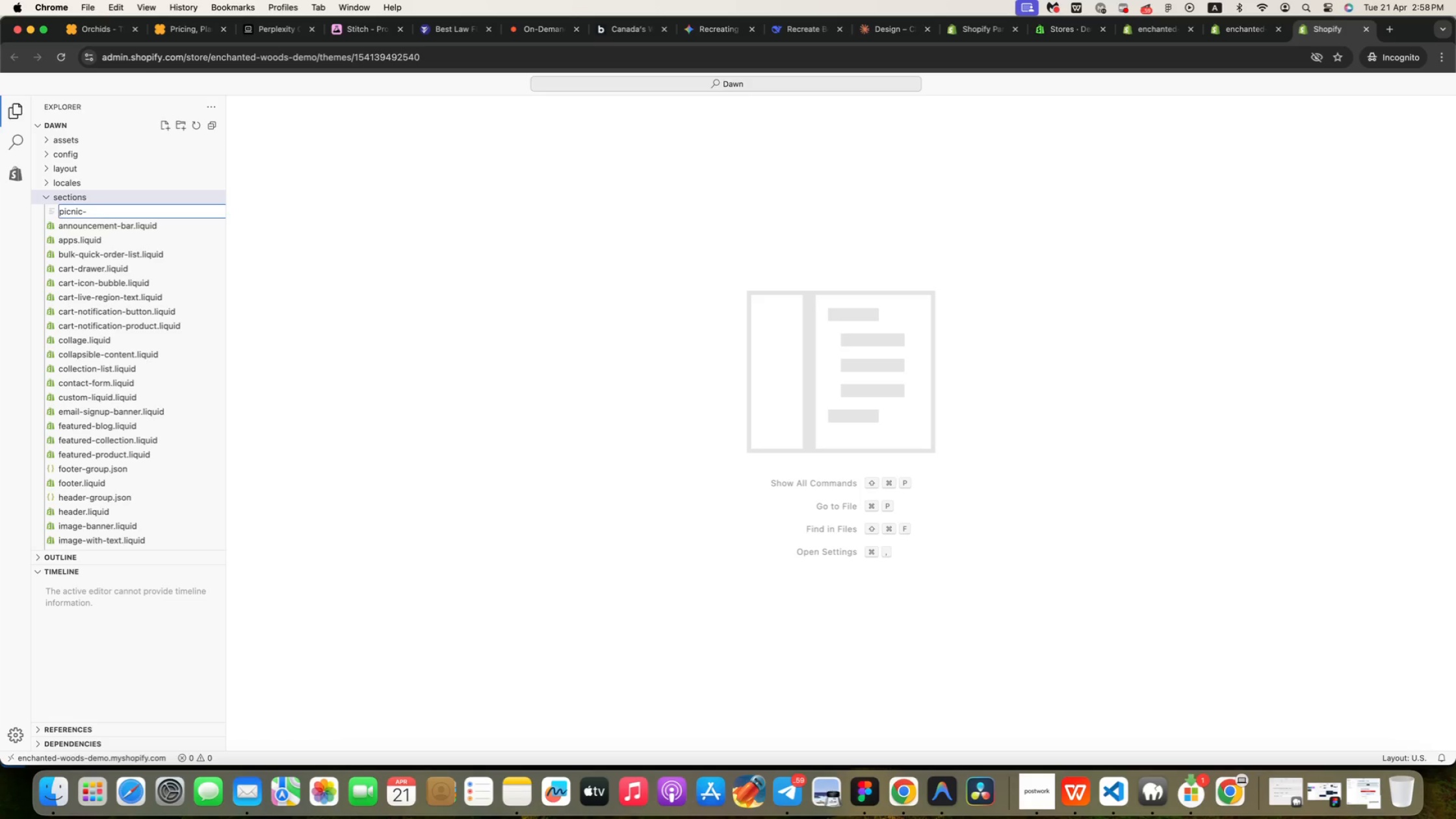 
wait(5.46)
 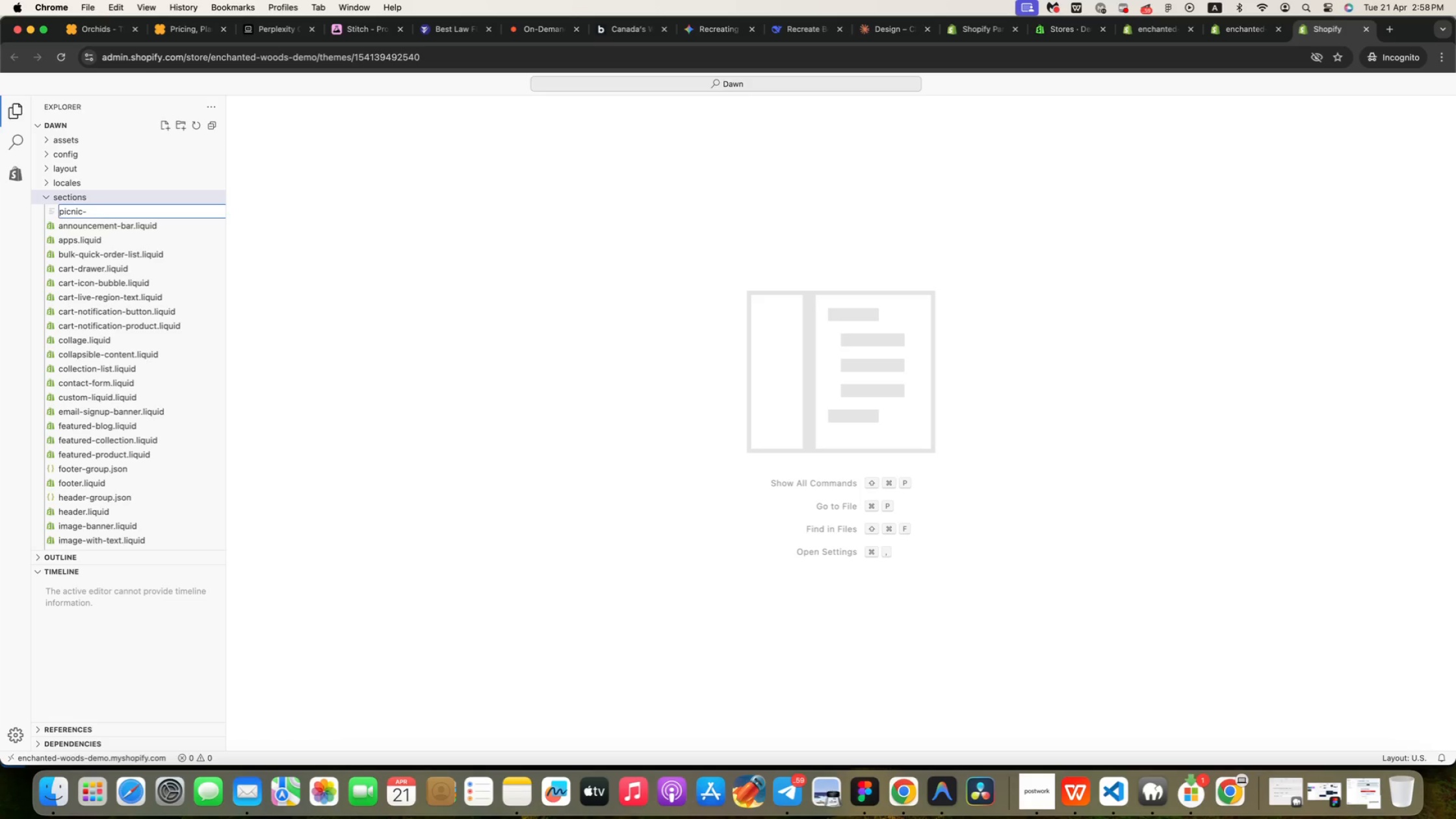 
type(.liquid)
 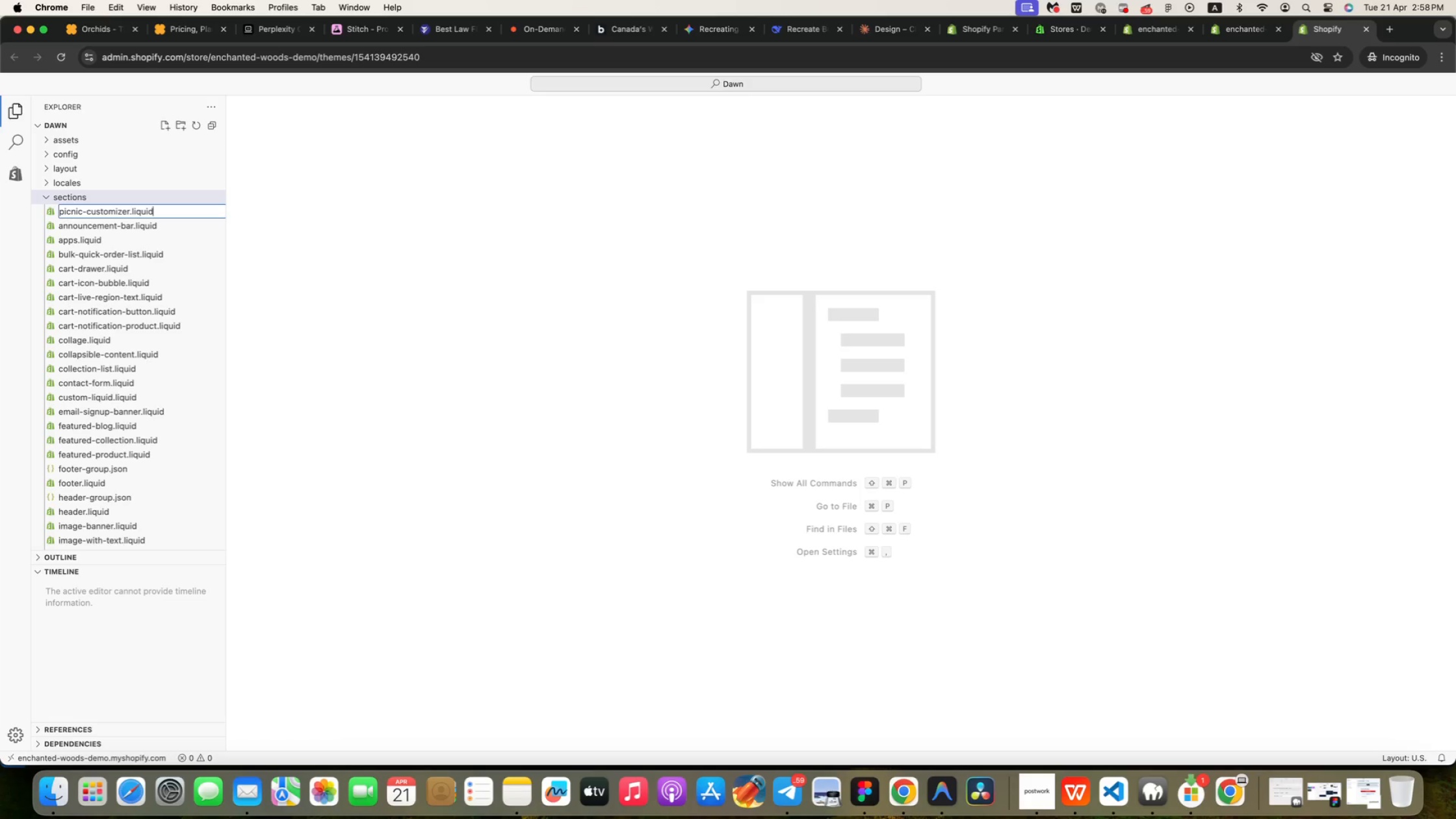 
key(Enter)
 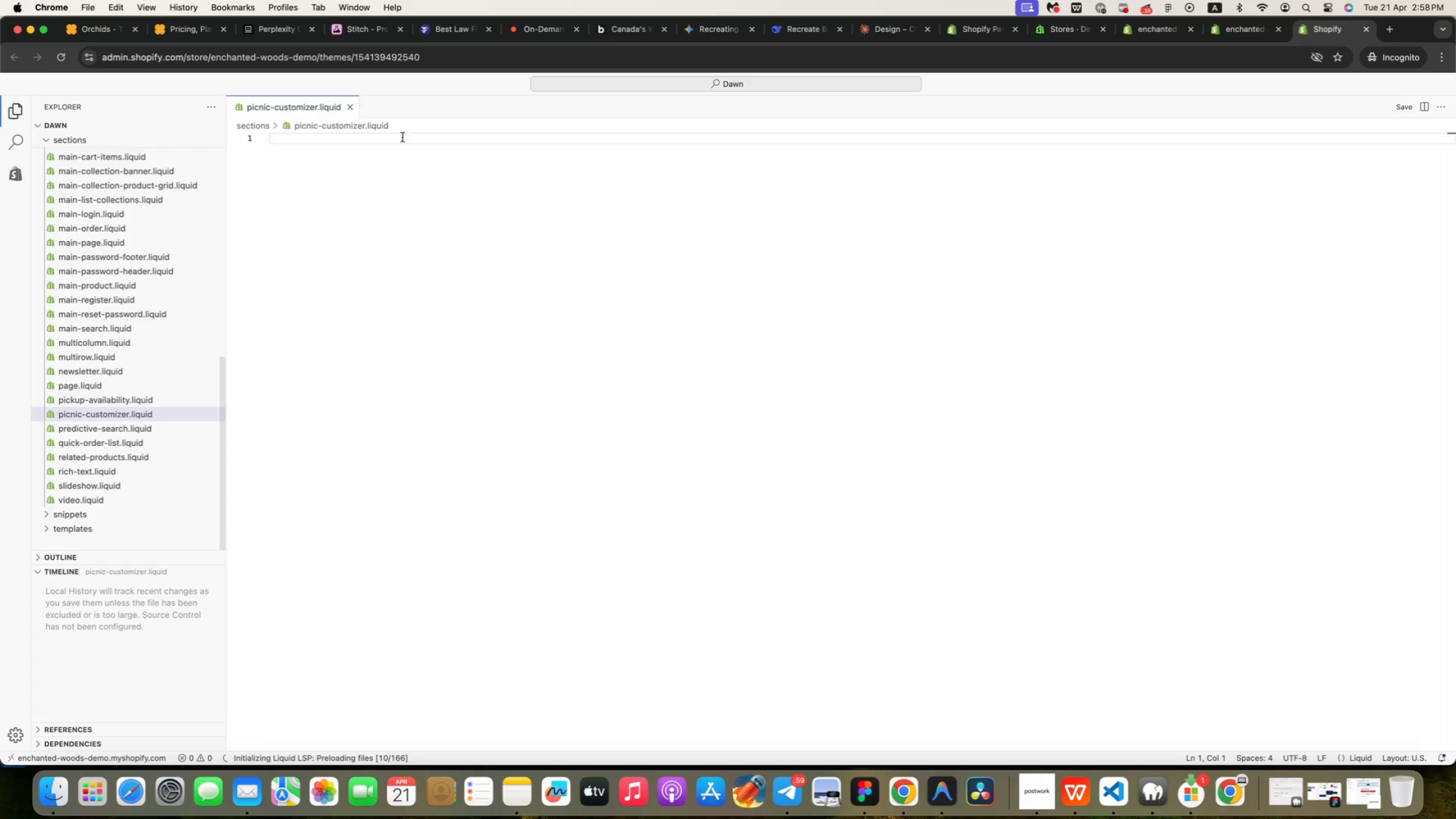 
wait(5.37)
 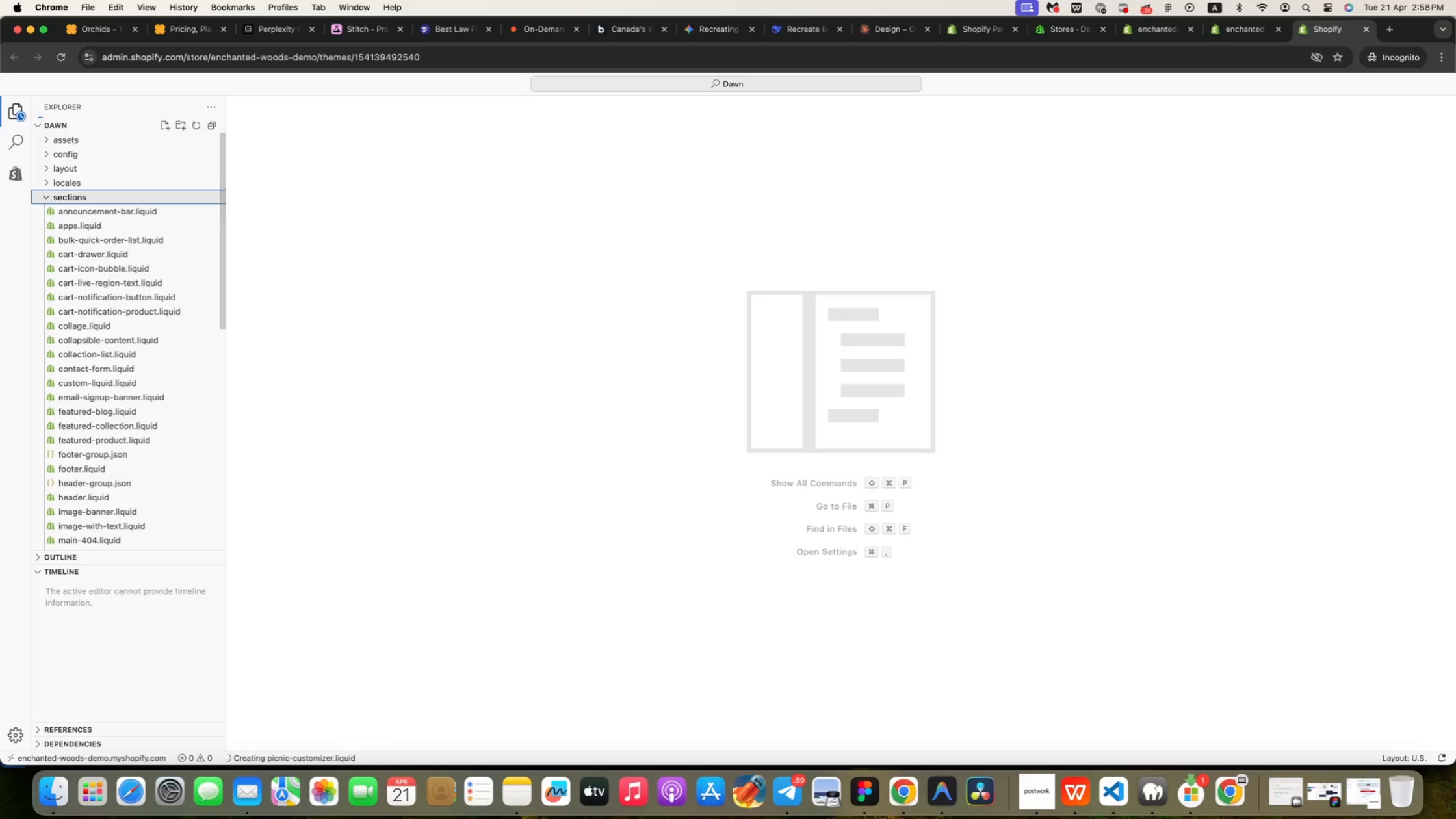 
type(<div class )
key(Backspace)
type( = ")
 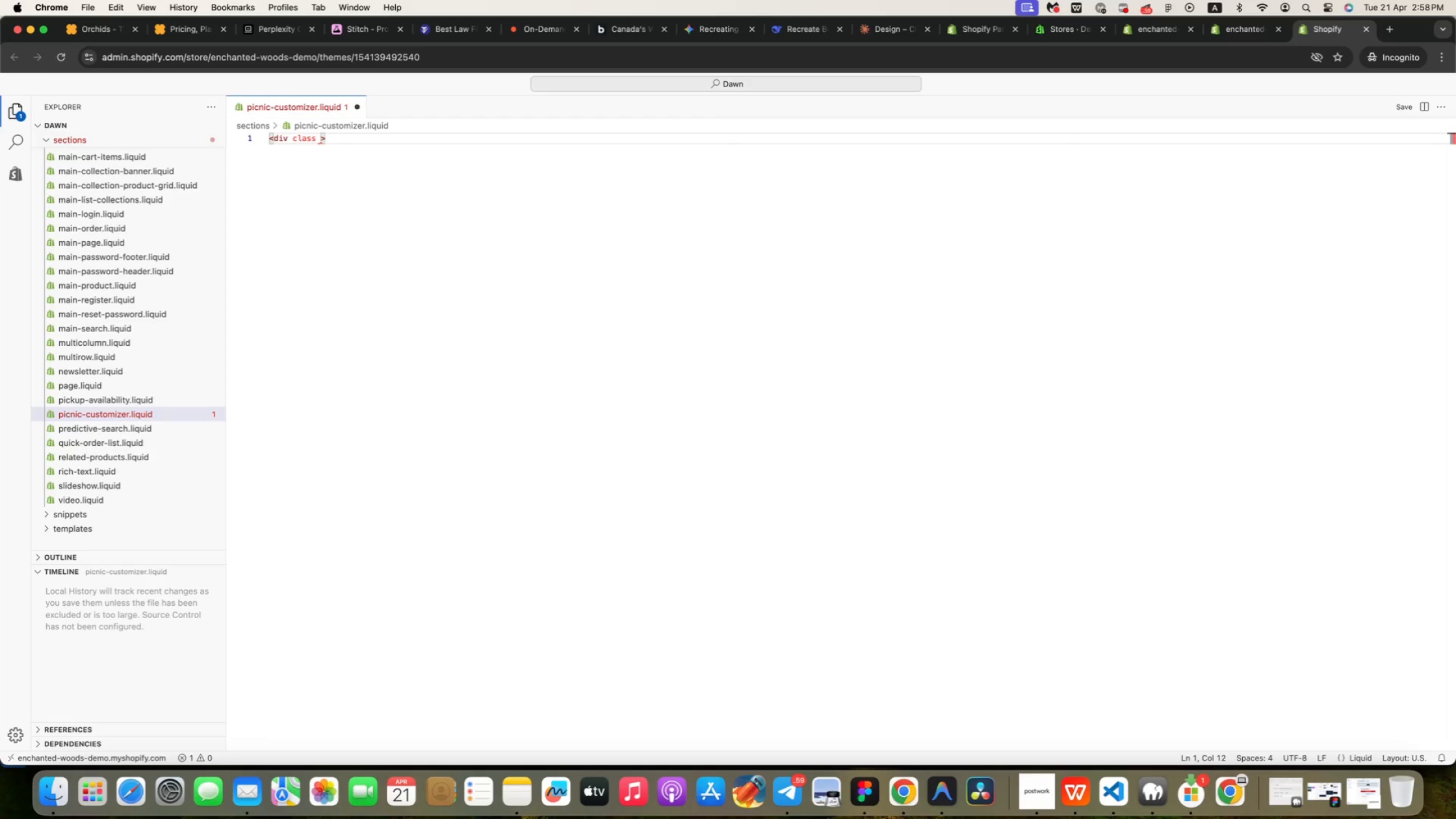 
type(picnic-customizer)
 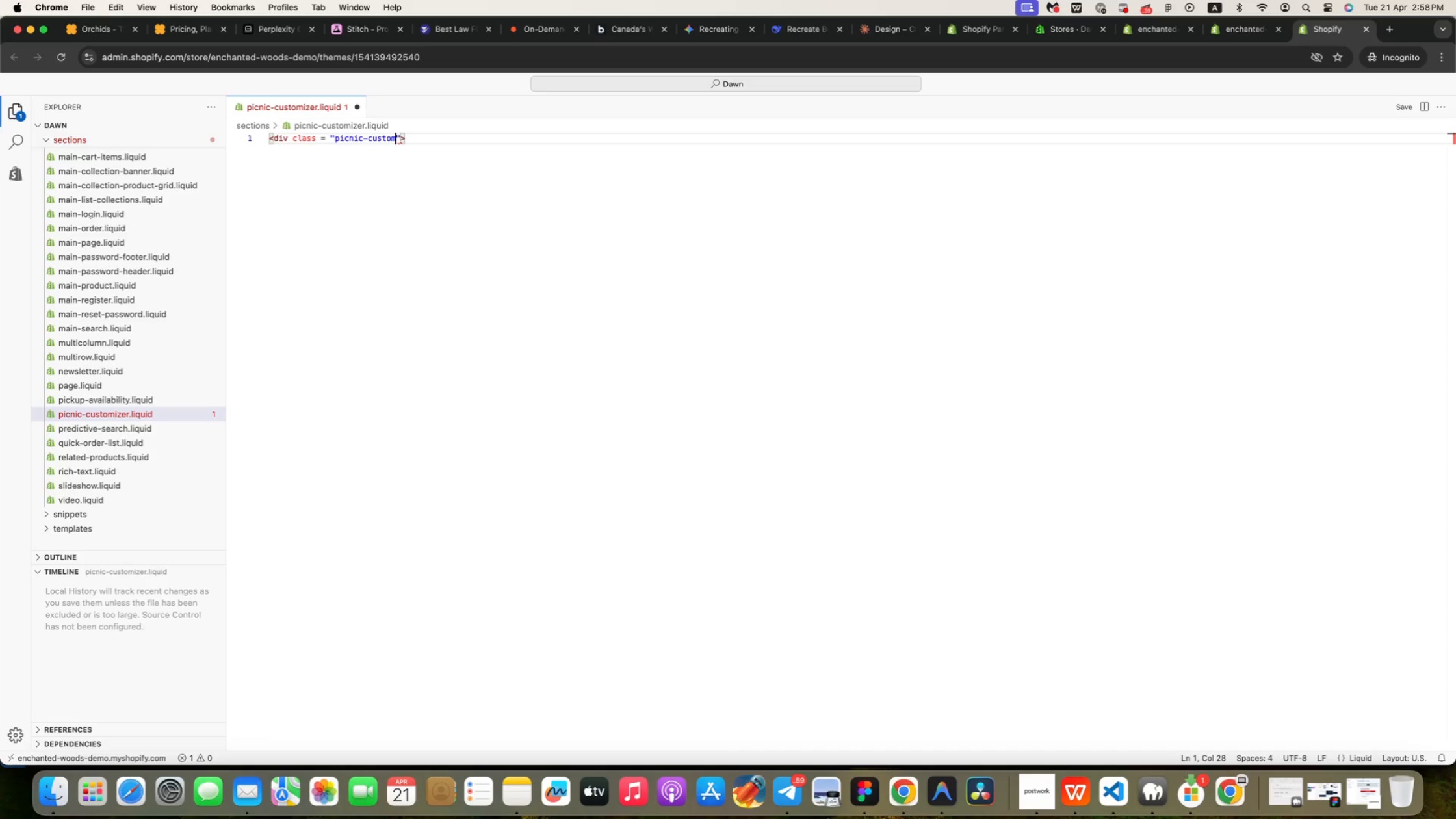 
key(Meta+ArrowRight)
 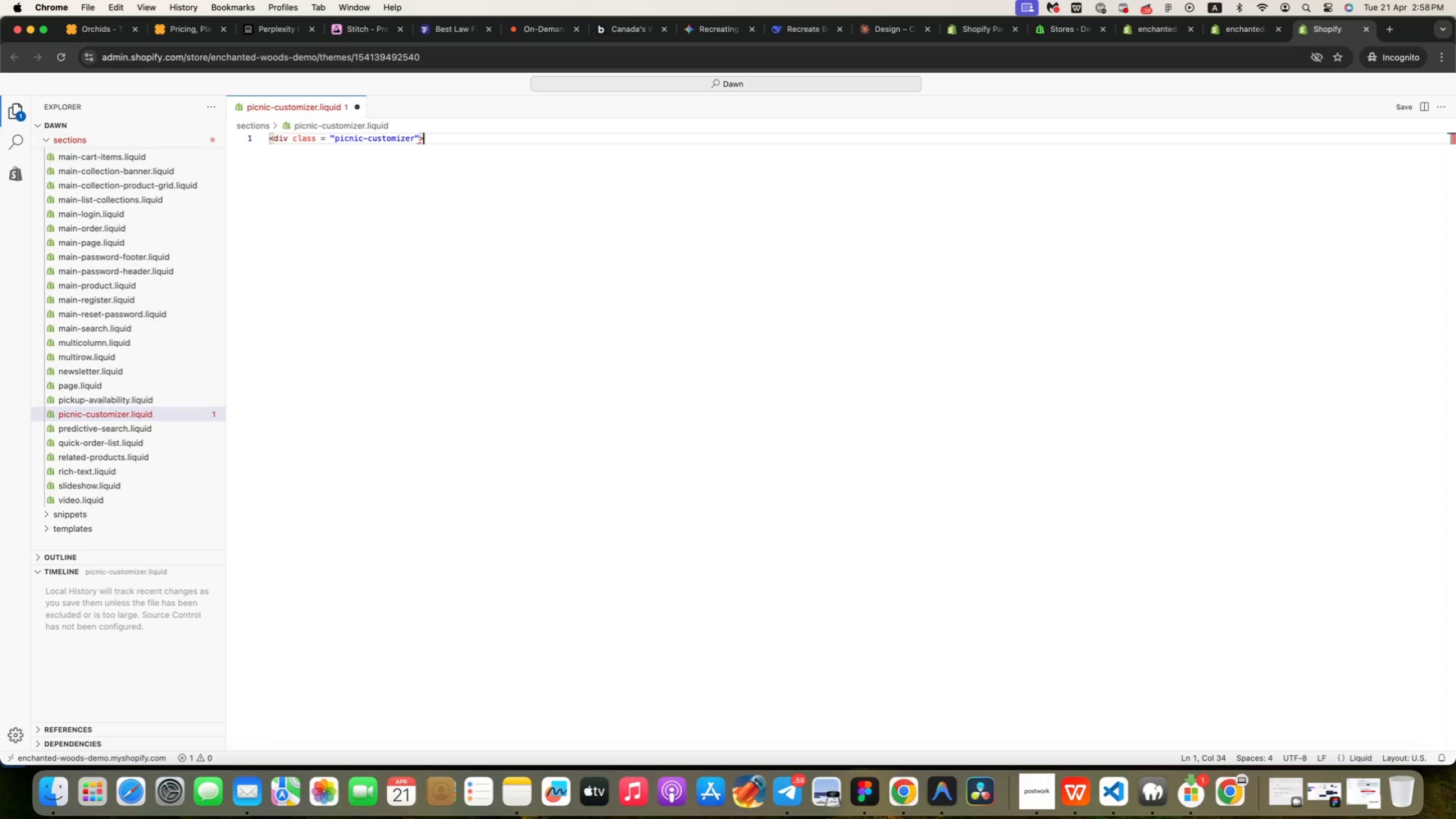 
key(Enter)
 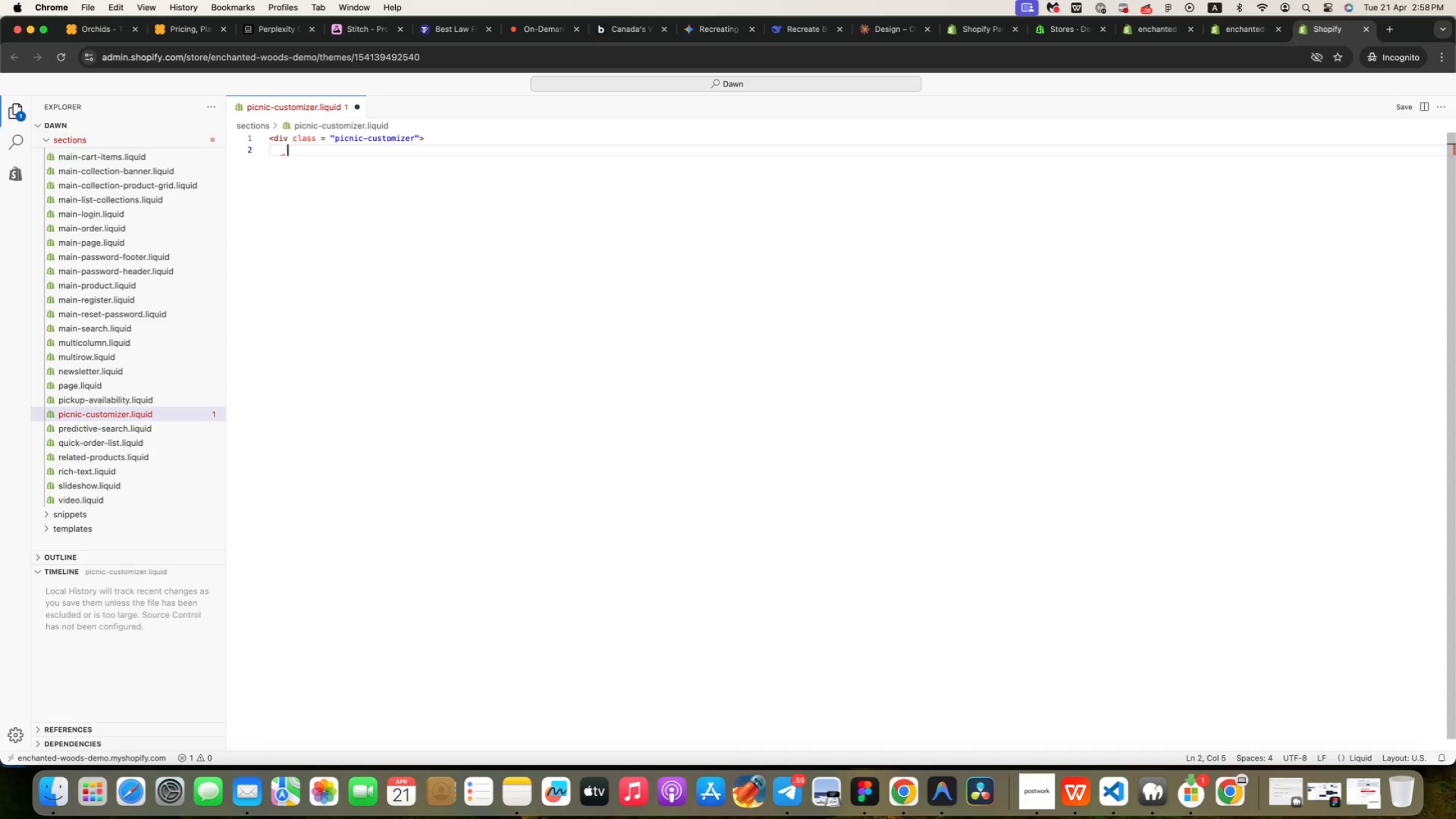 
type(h2)
key(Backspace)
key(Backspace)
type(<h)
 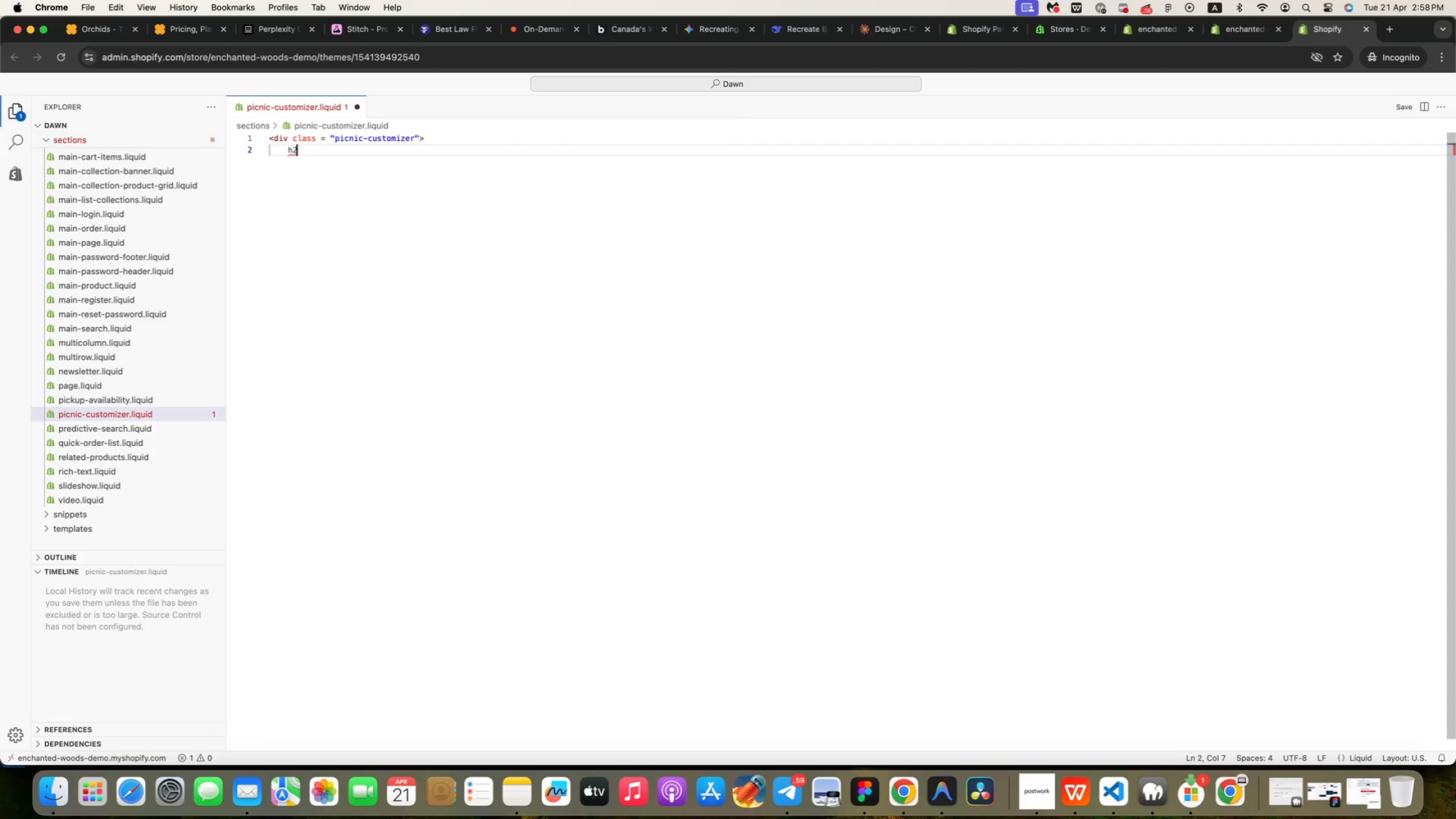 
key(ArrowDown)
 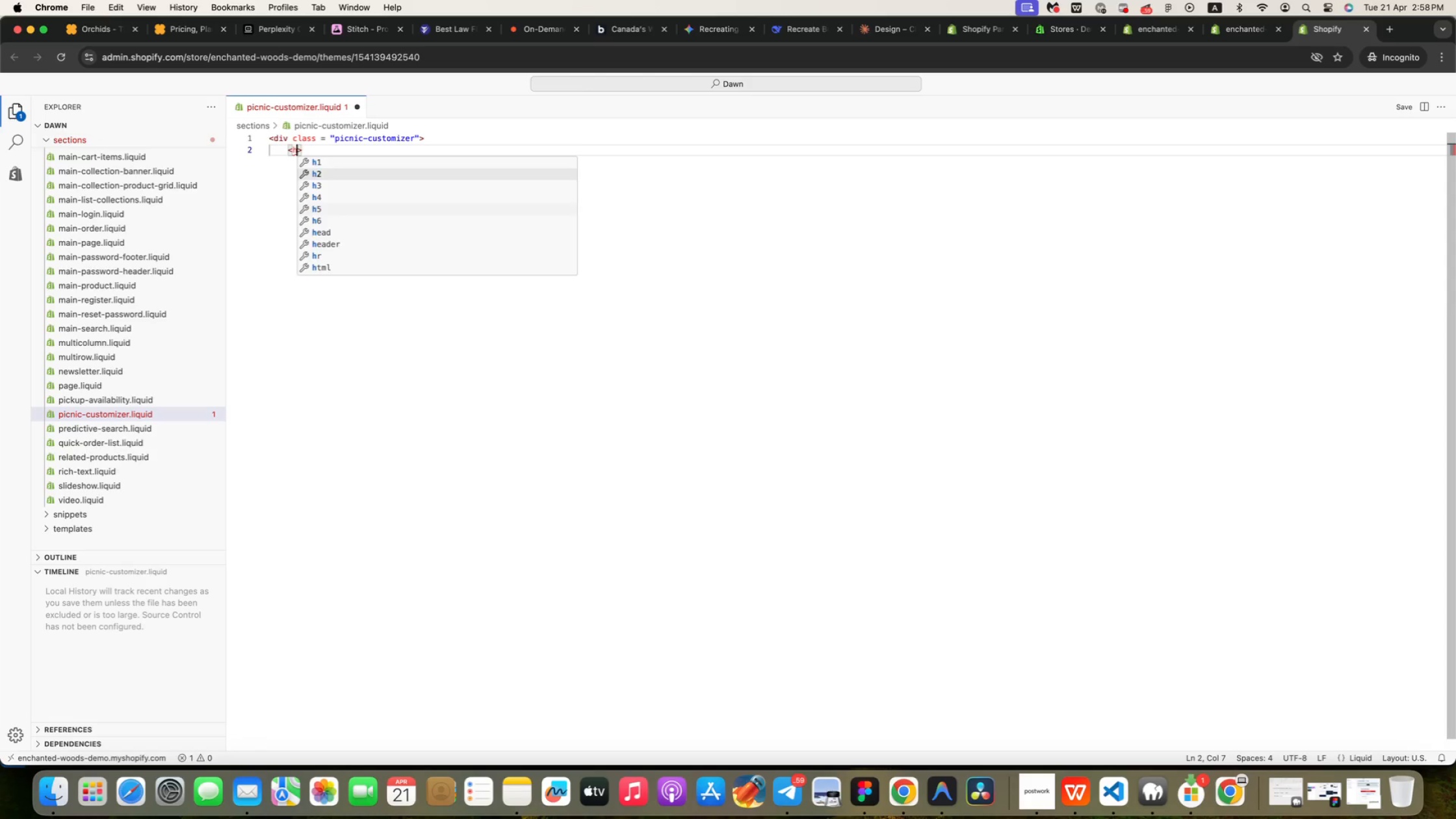 
key(Enter)
 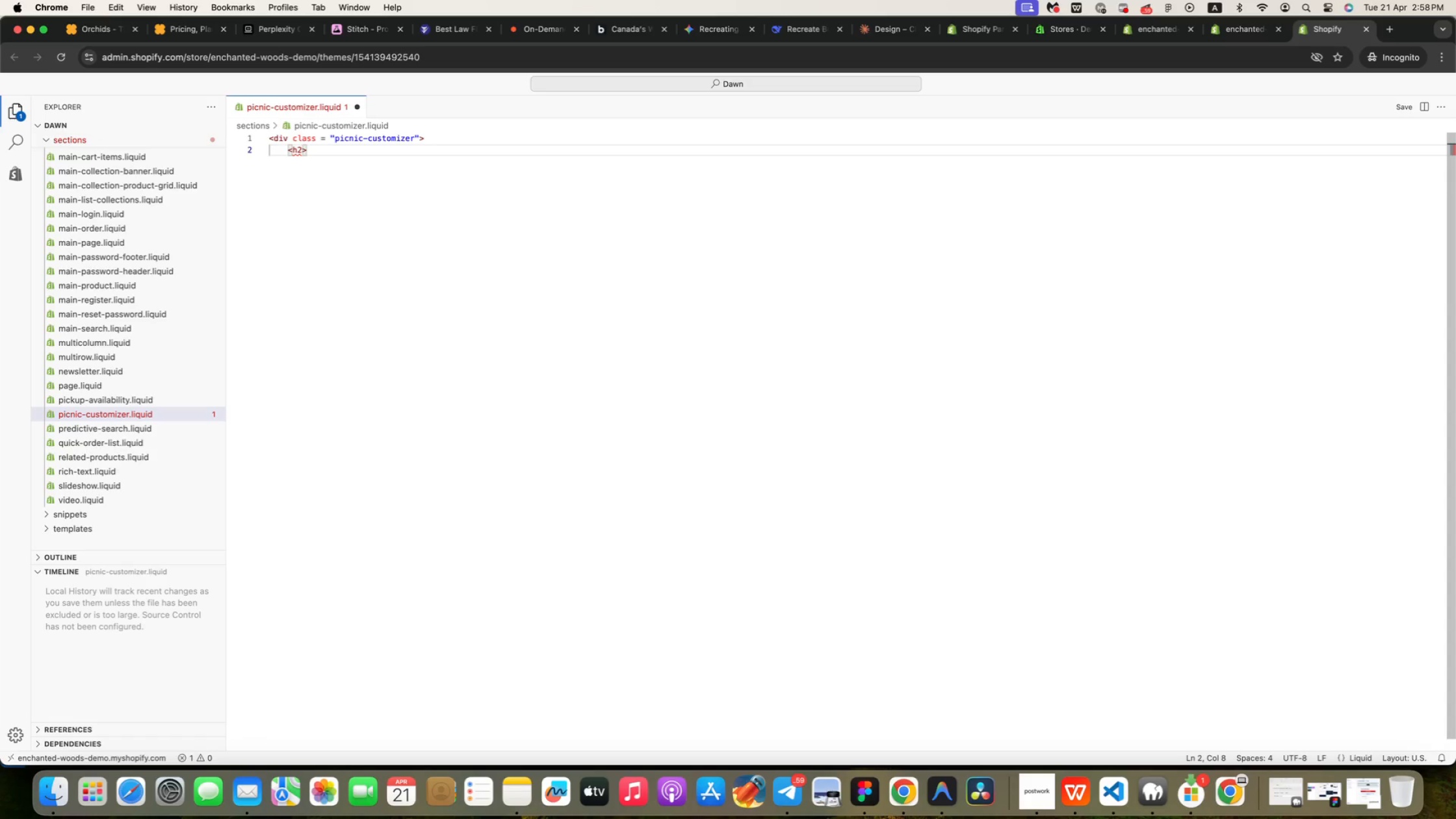 
key(ArrowRight)
 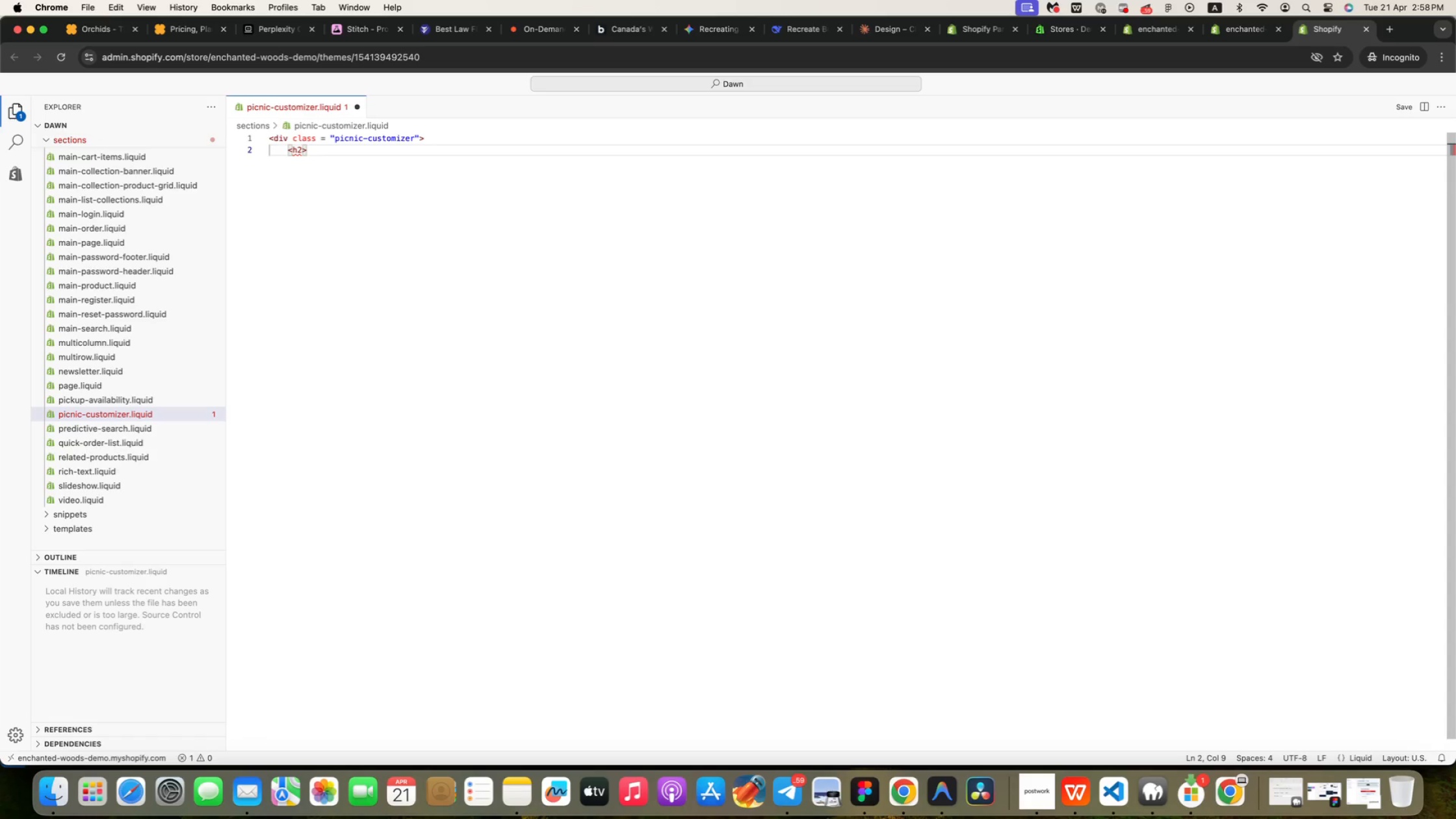 
type(Customize your Experience<)
 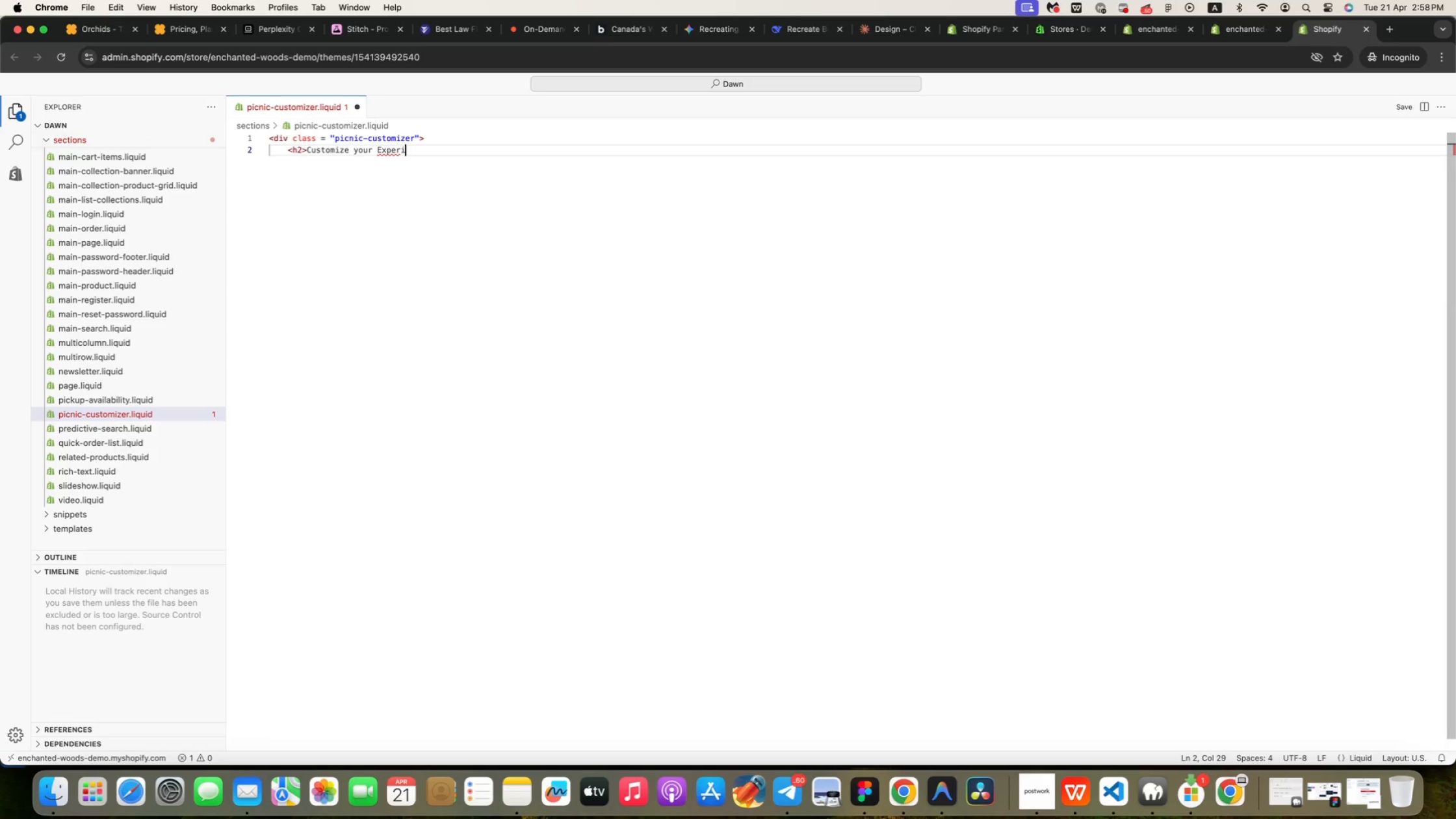 
key(Enter)
 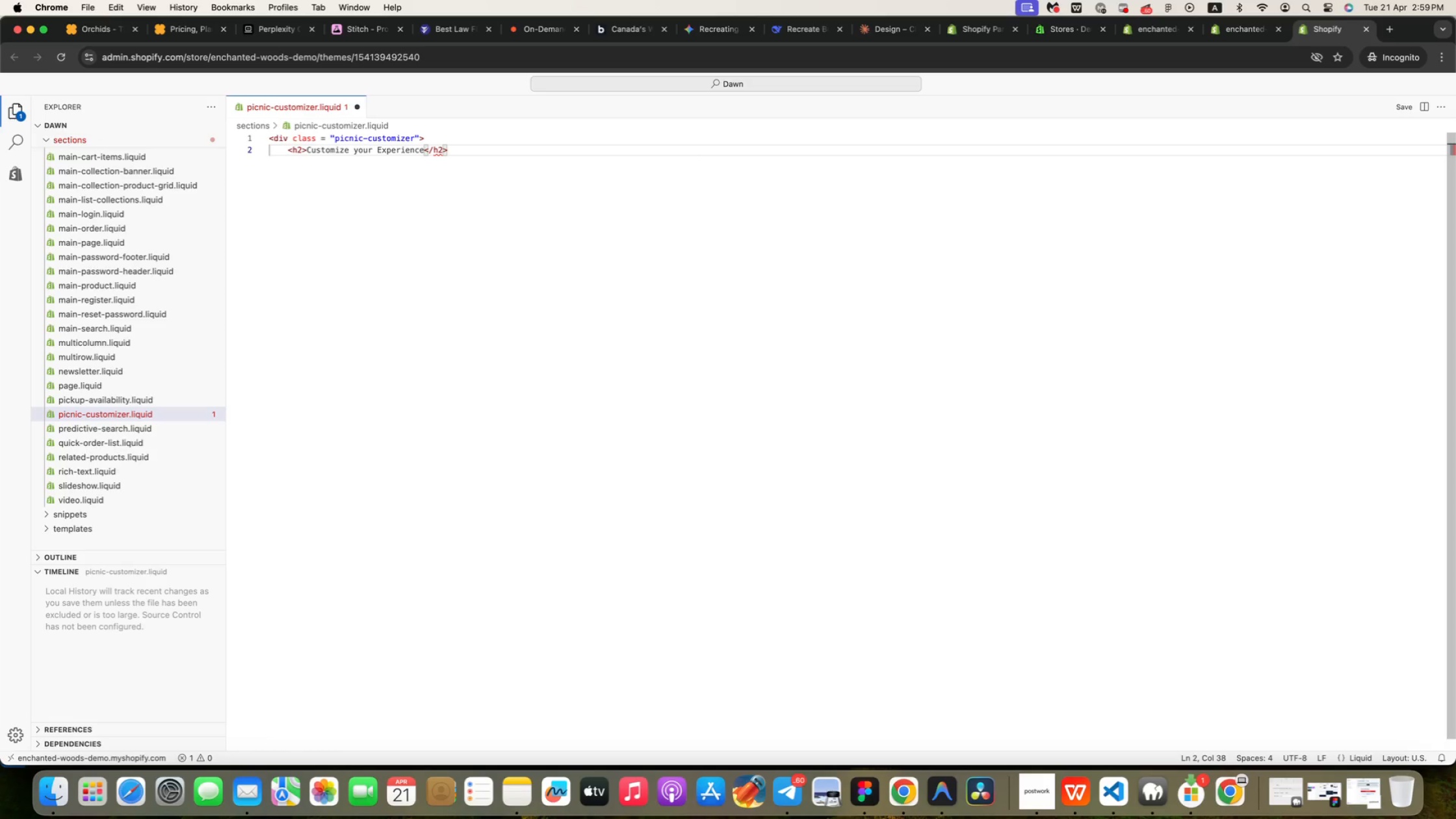 
key(ArrowRight)
 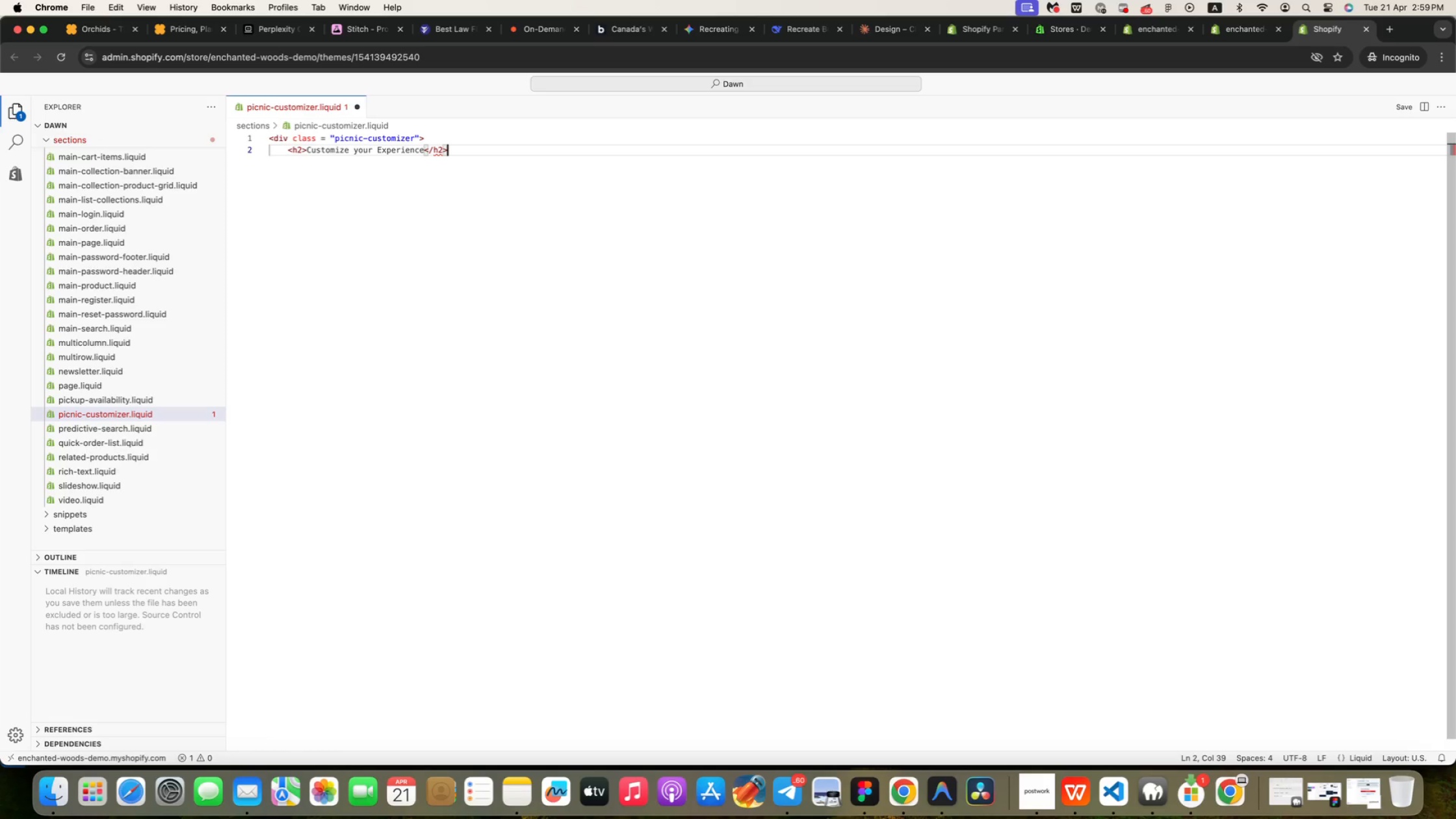 
key(Enter)
 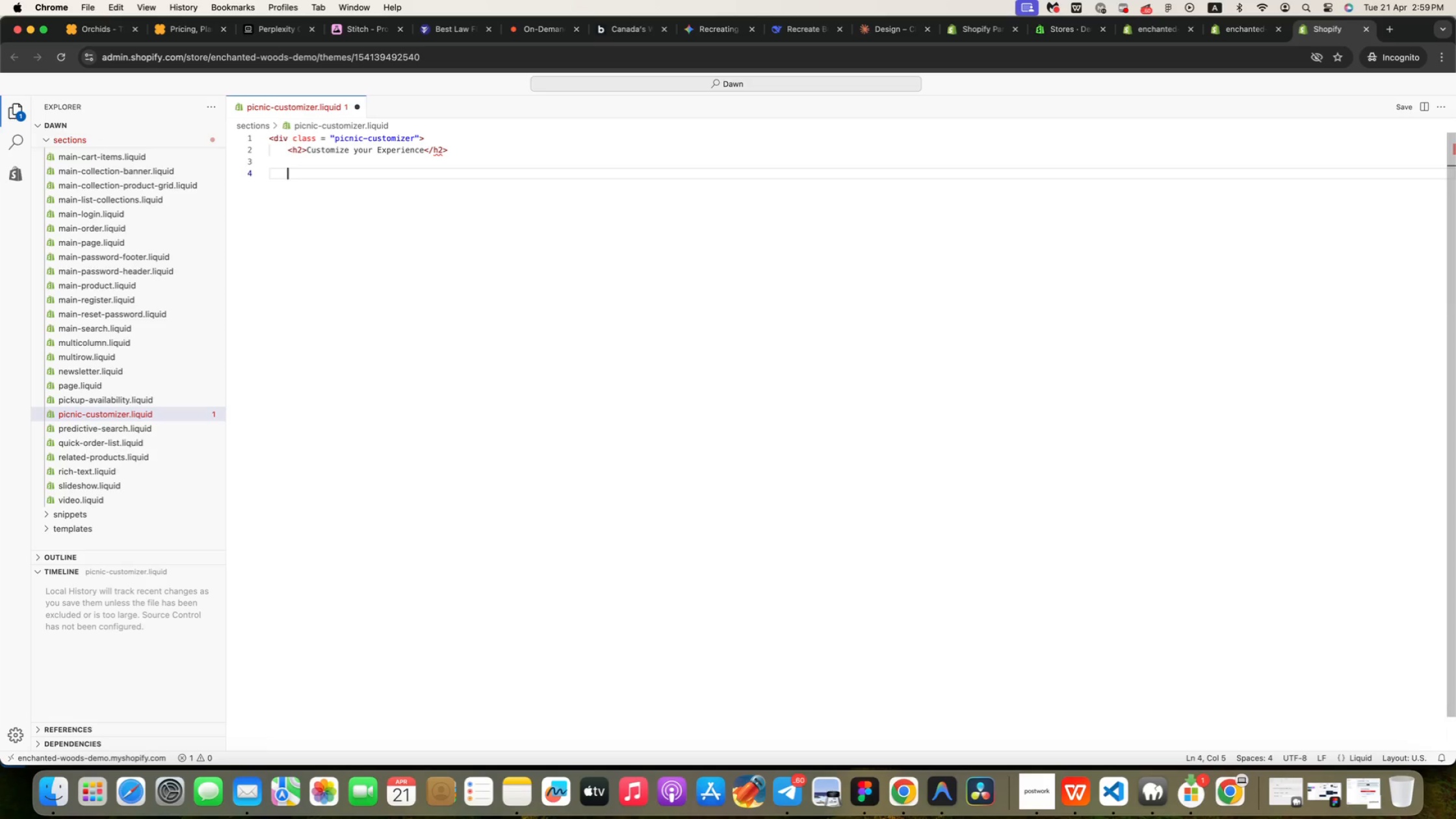 
key(Enter)
 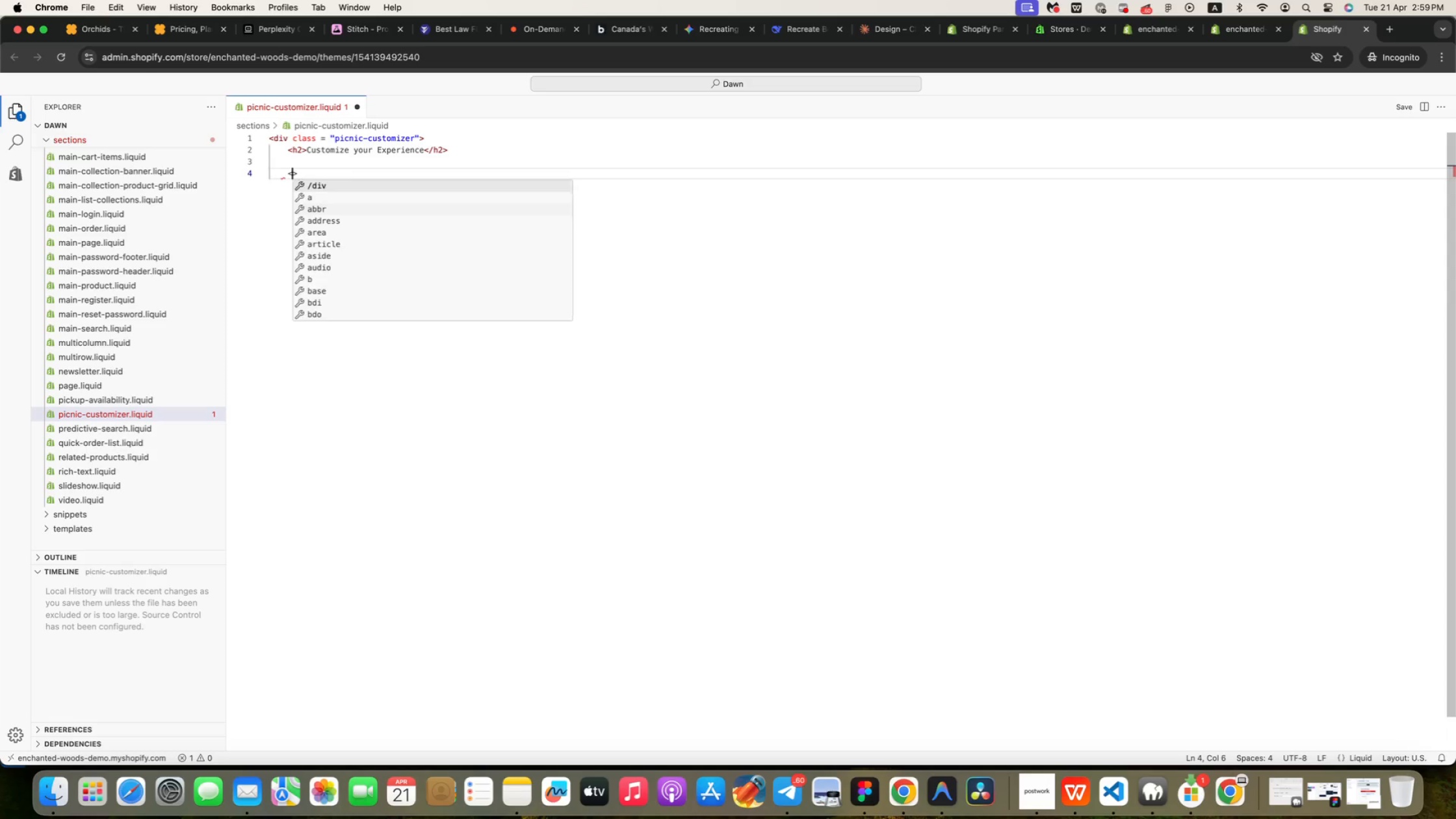 
type(<lab)
 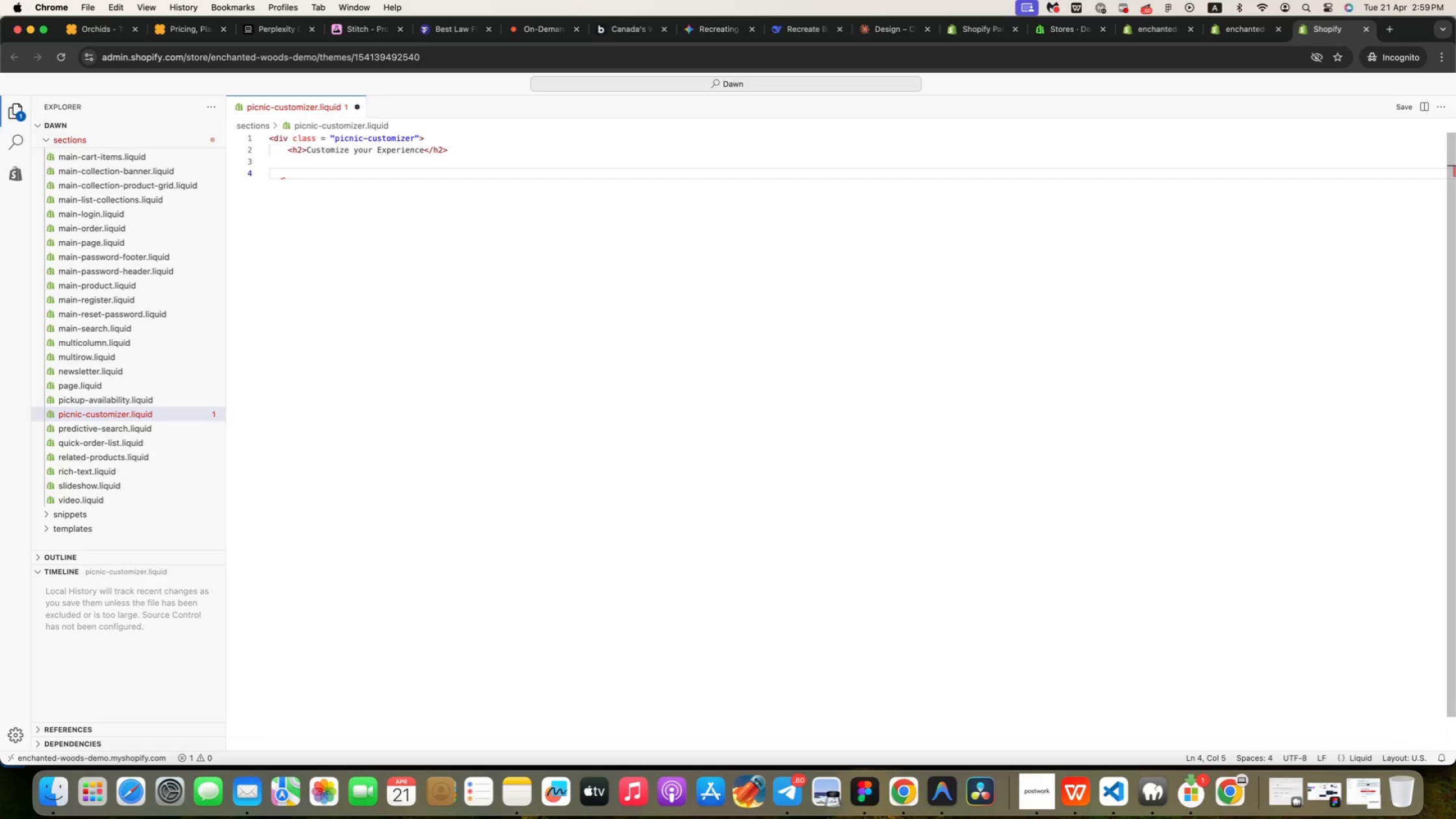 
key(Enter)
 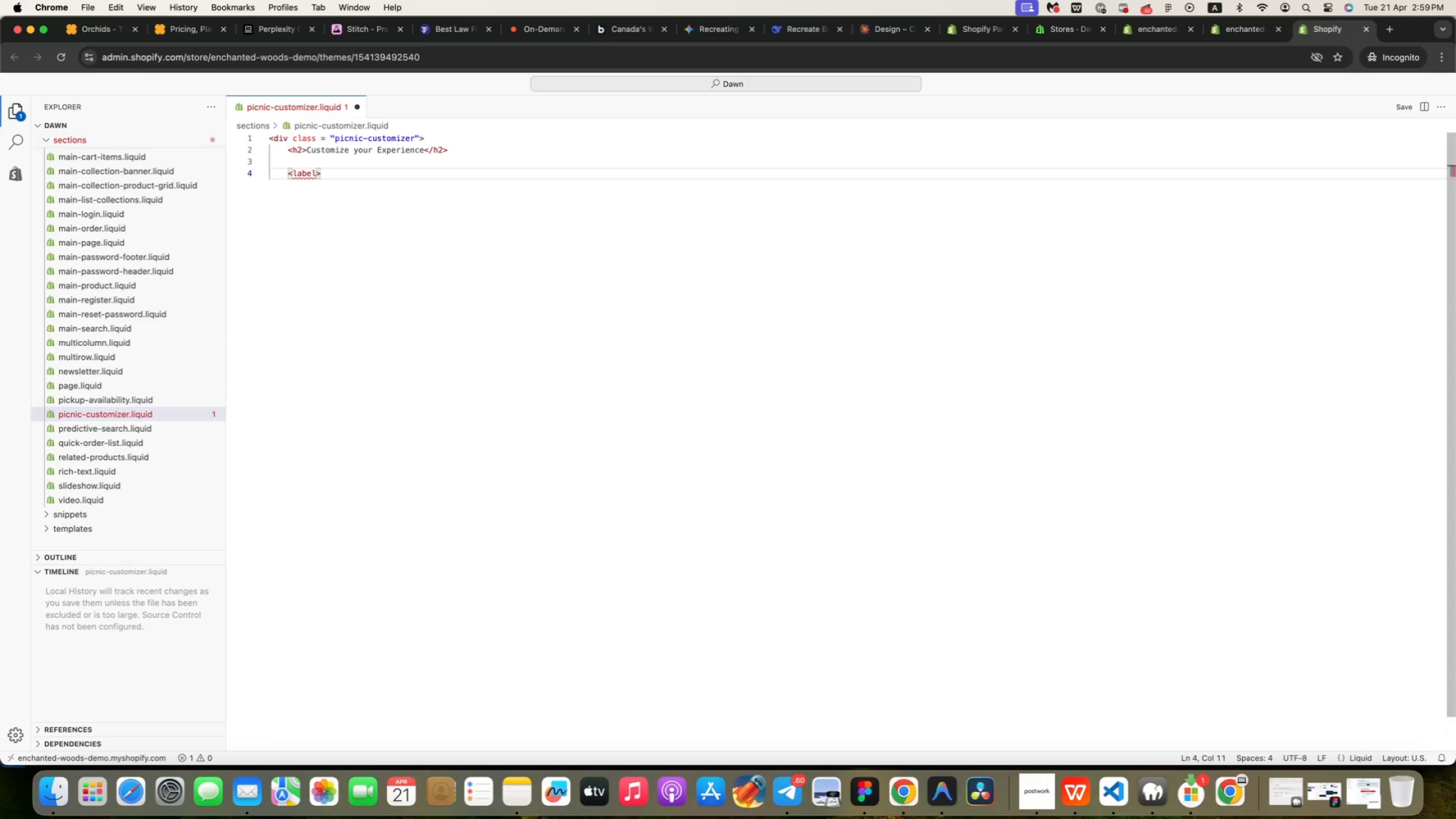 
key(ArrowRight)
 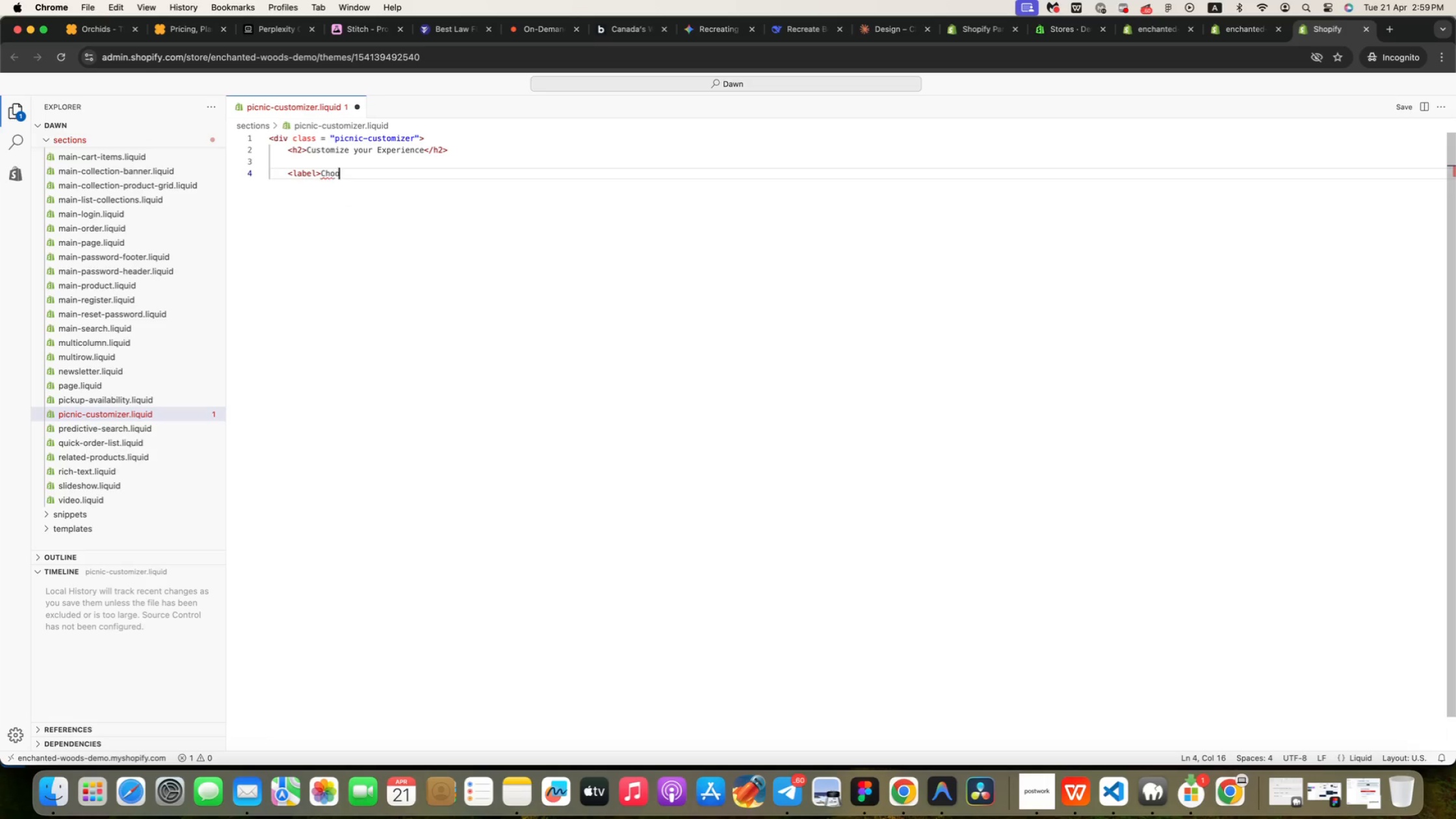 
type(Choose Theme:<)
 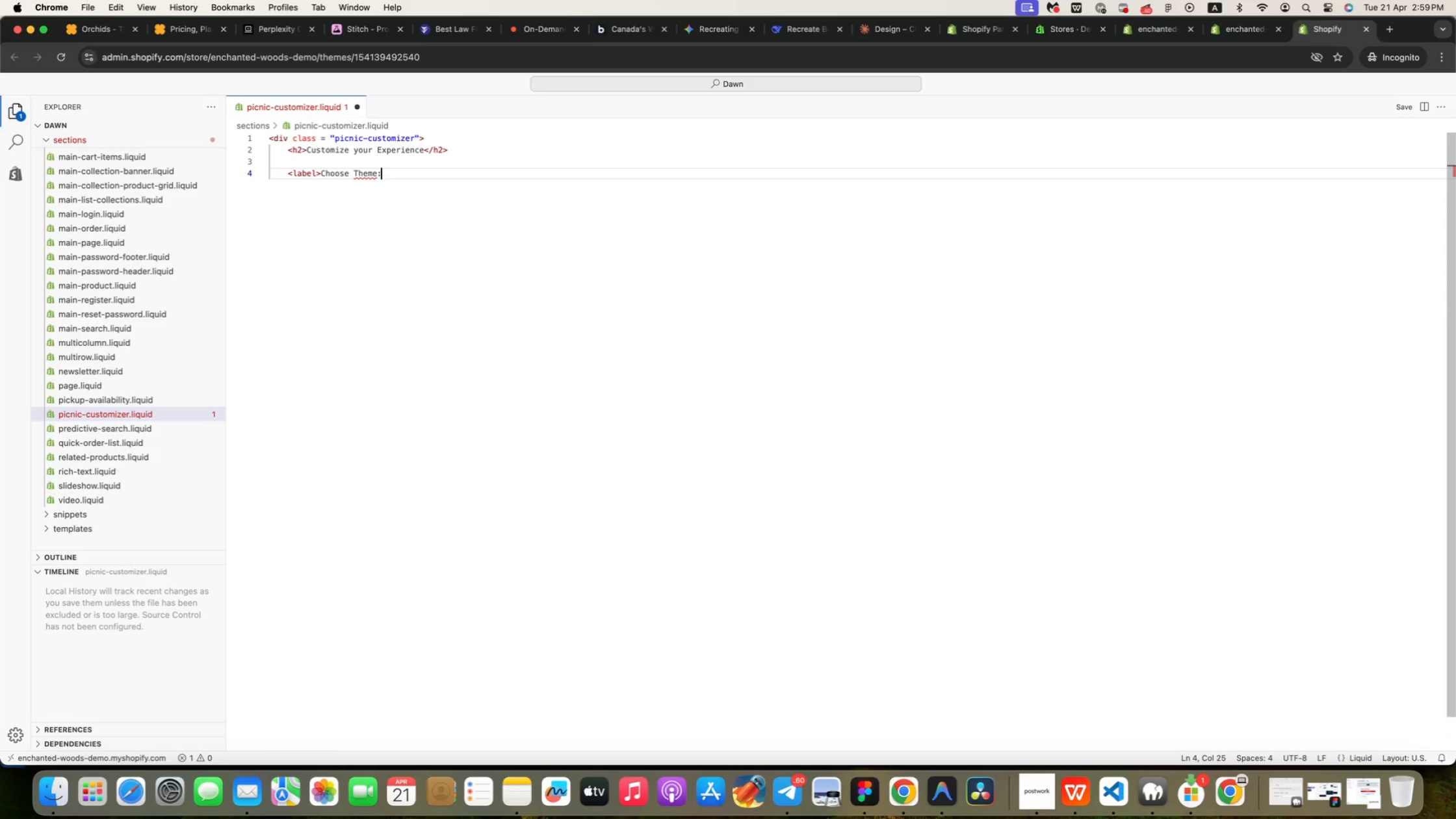 
 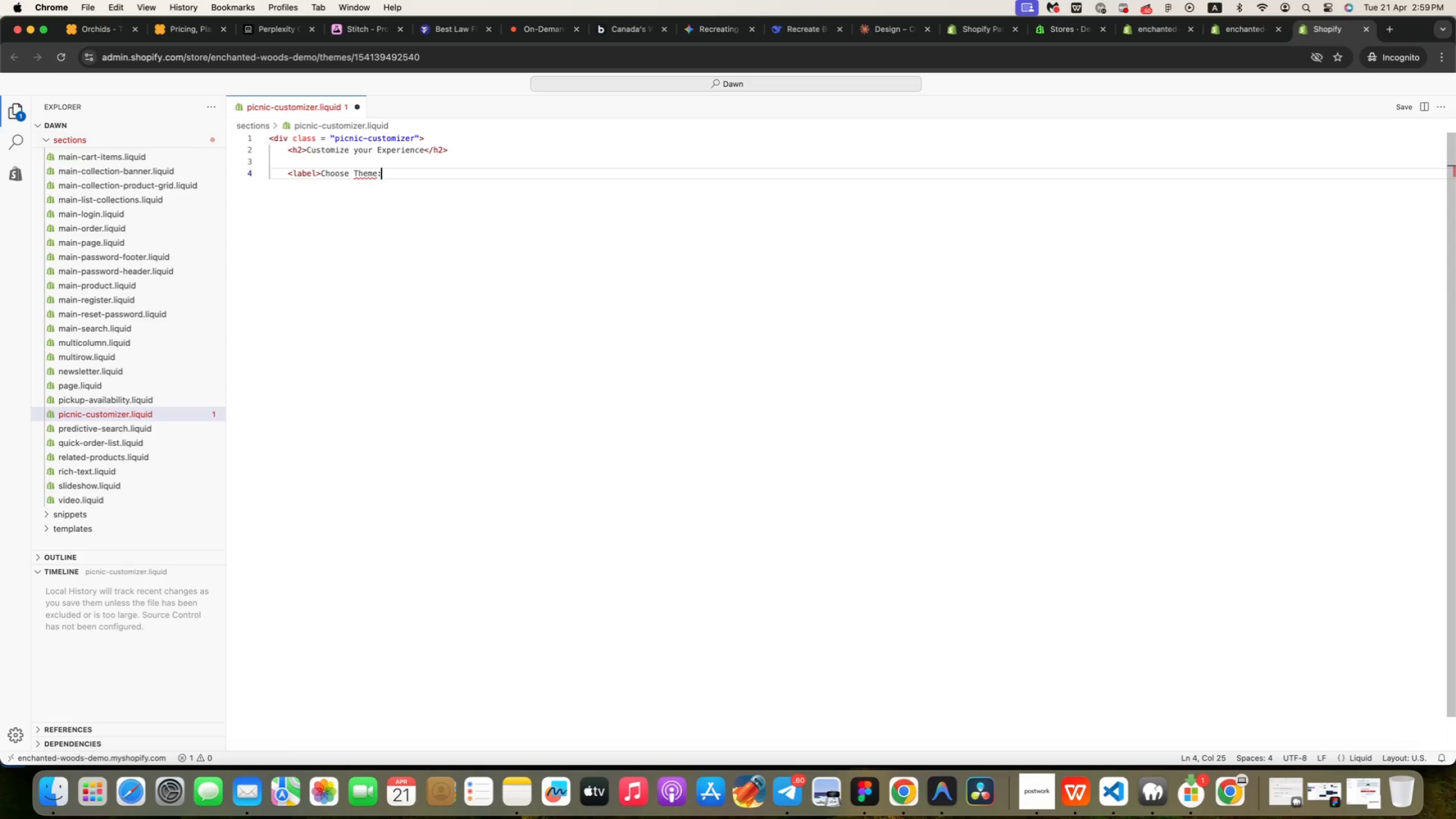 
key(Enter)
 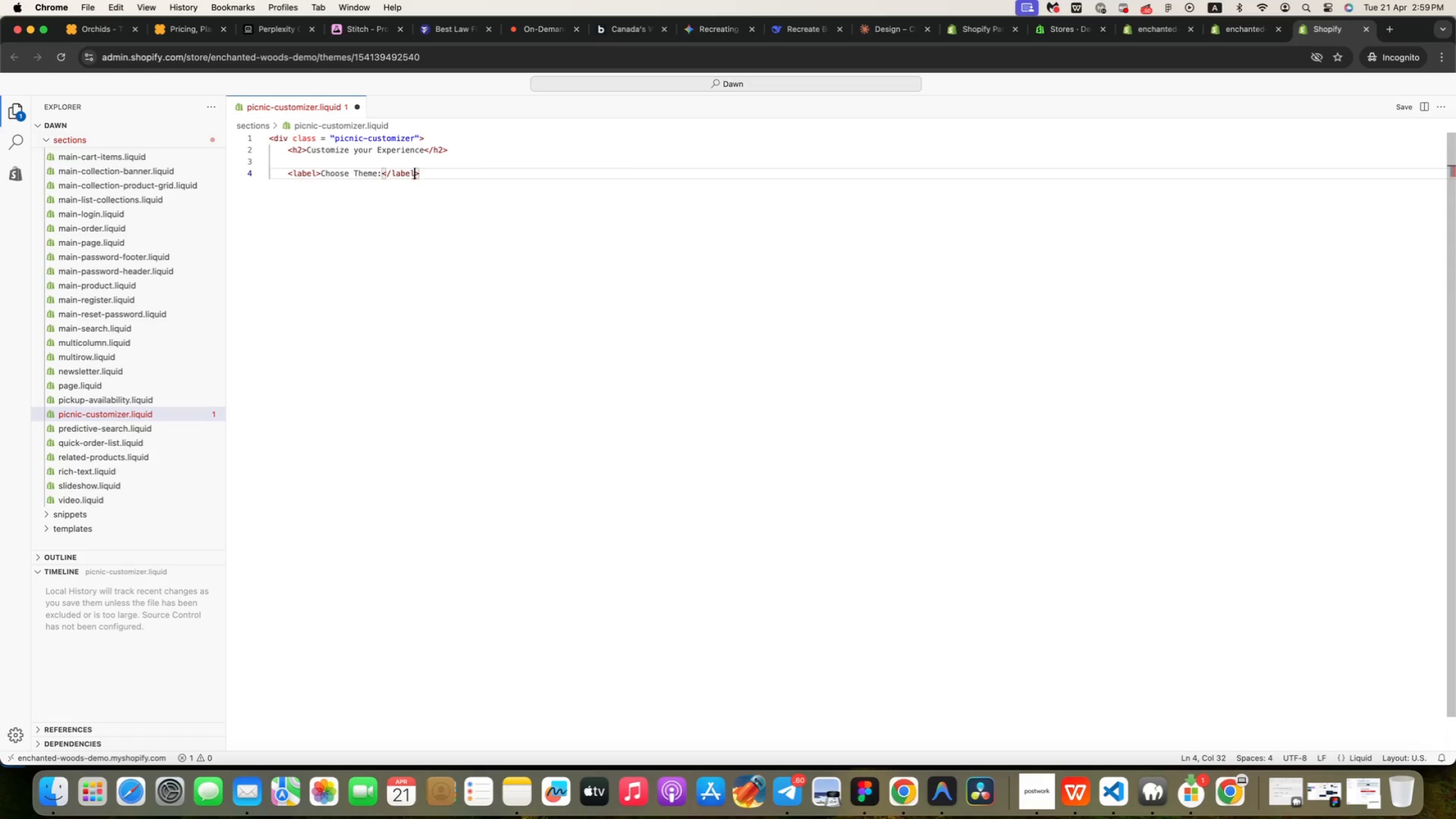 
key(ArrowRight)
 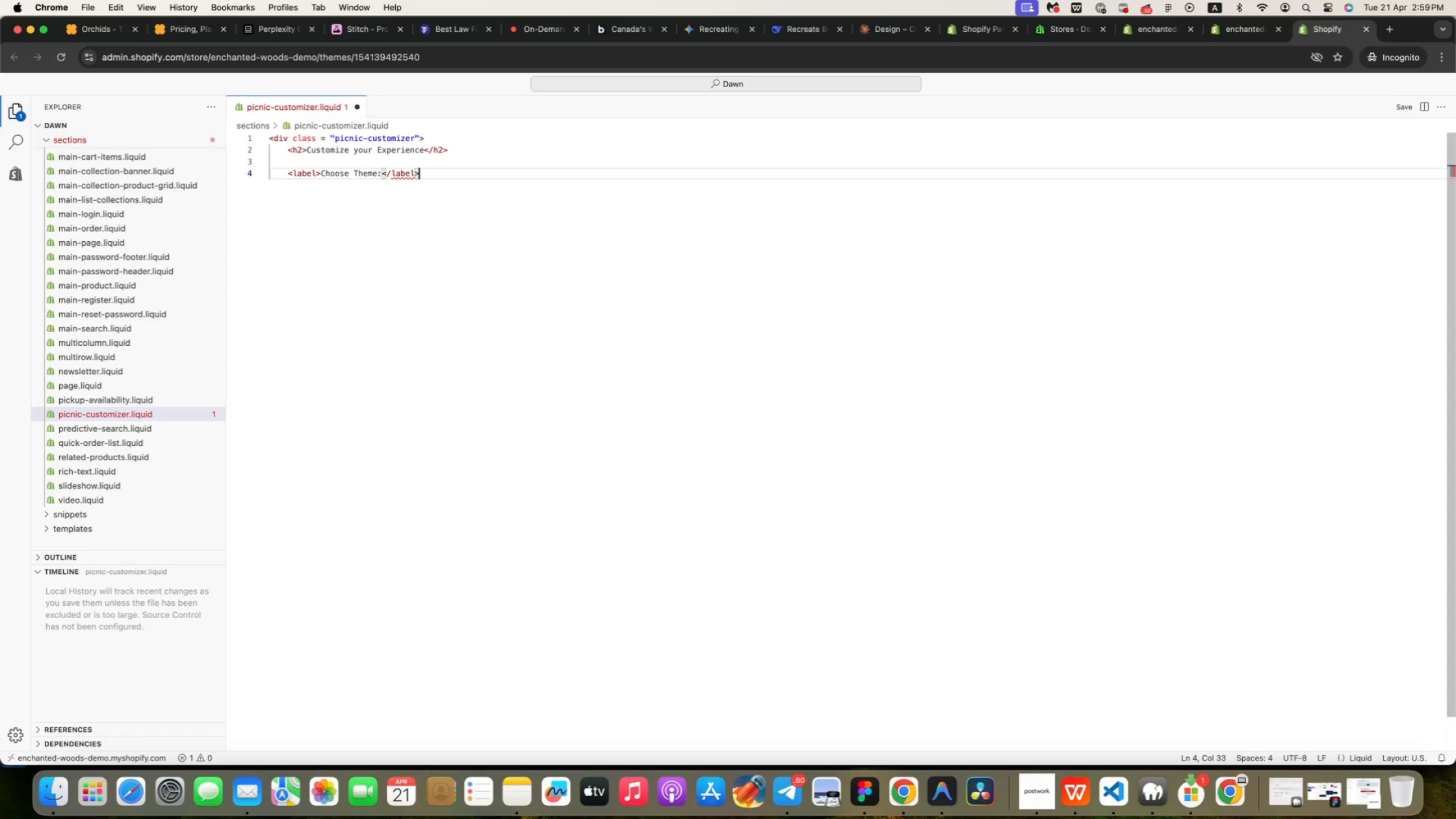 
key(Enter)
 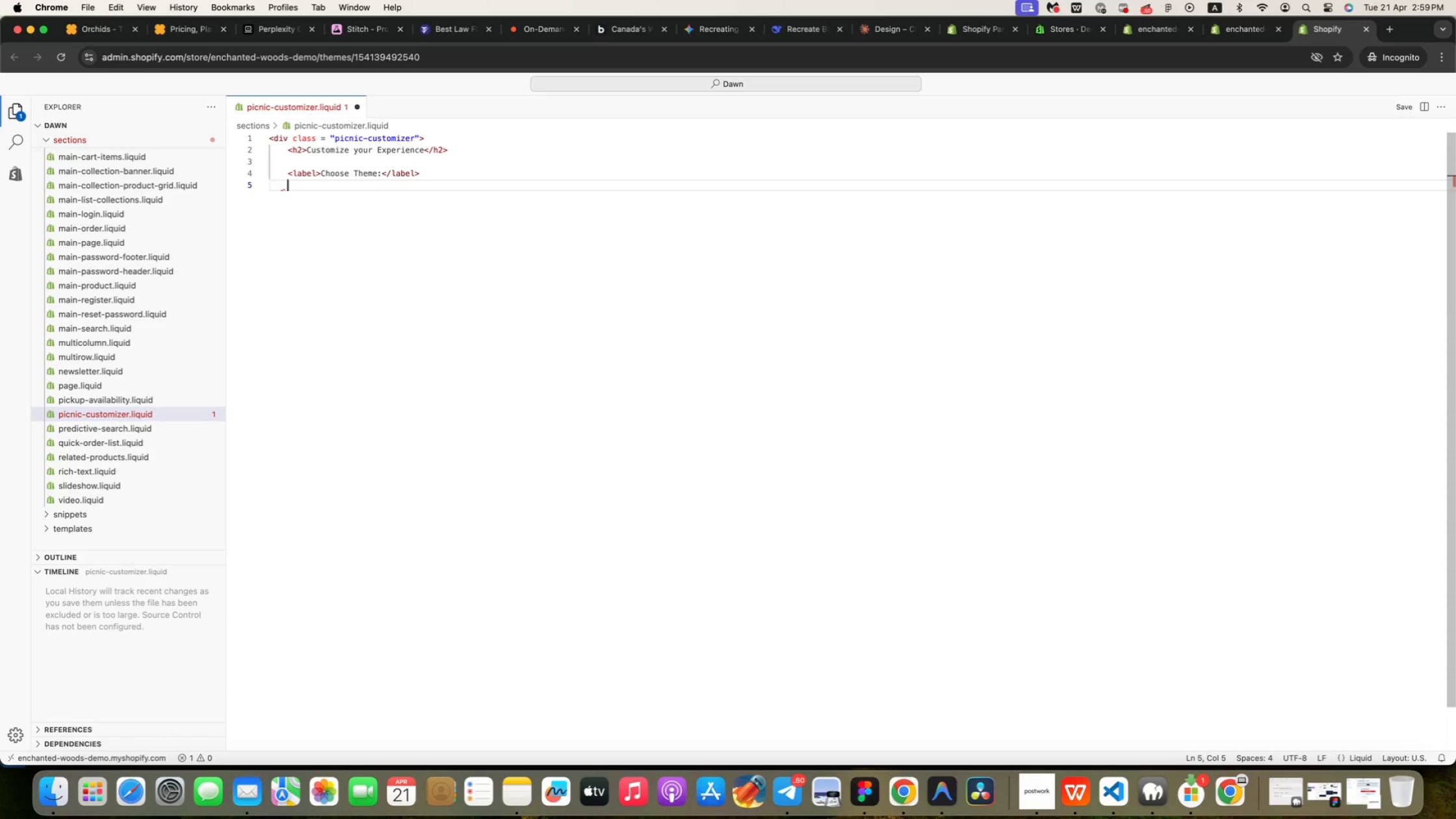 
type(<sele)
 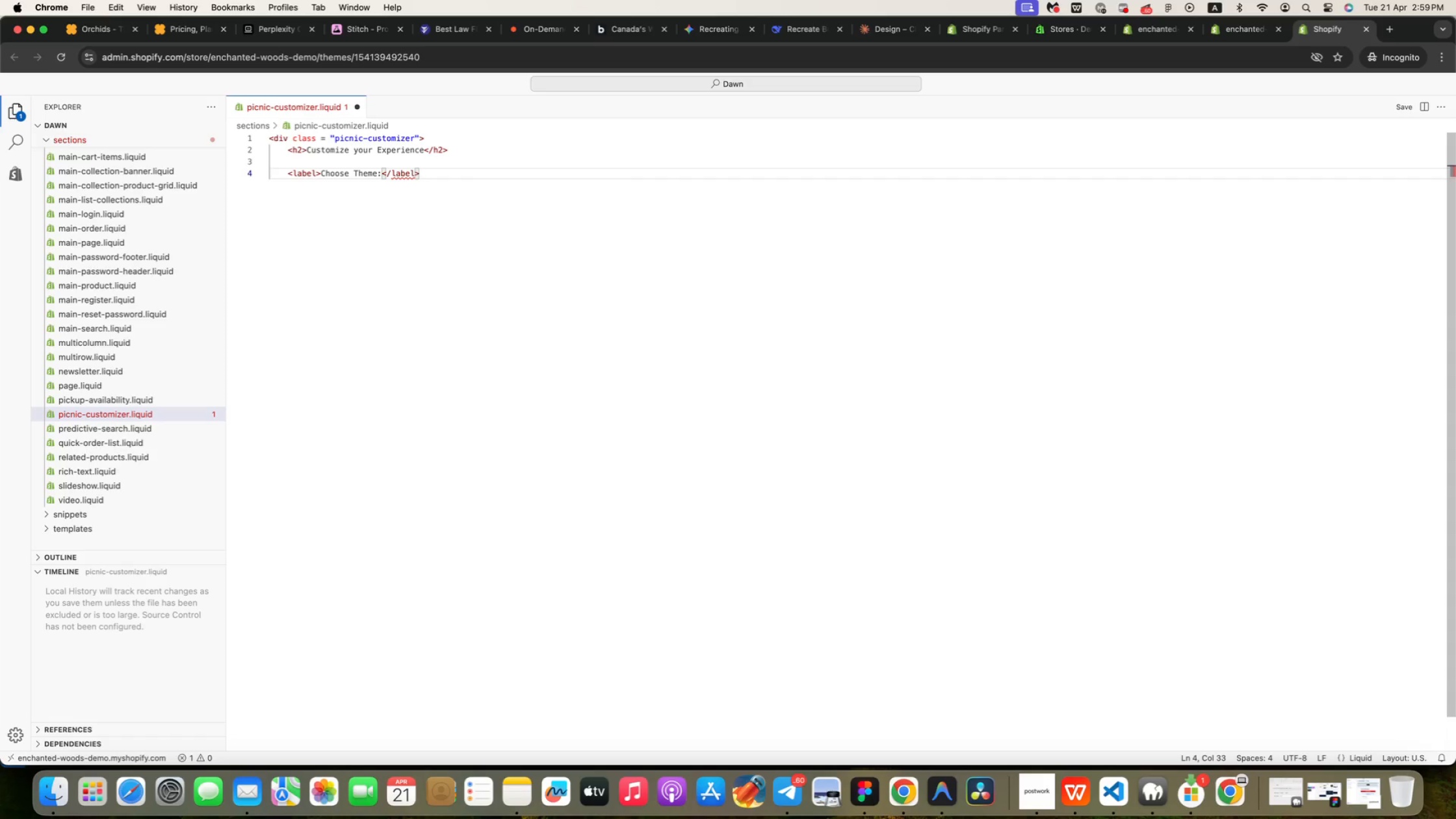 
key(Enter)
 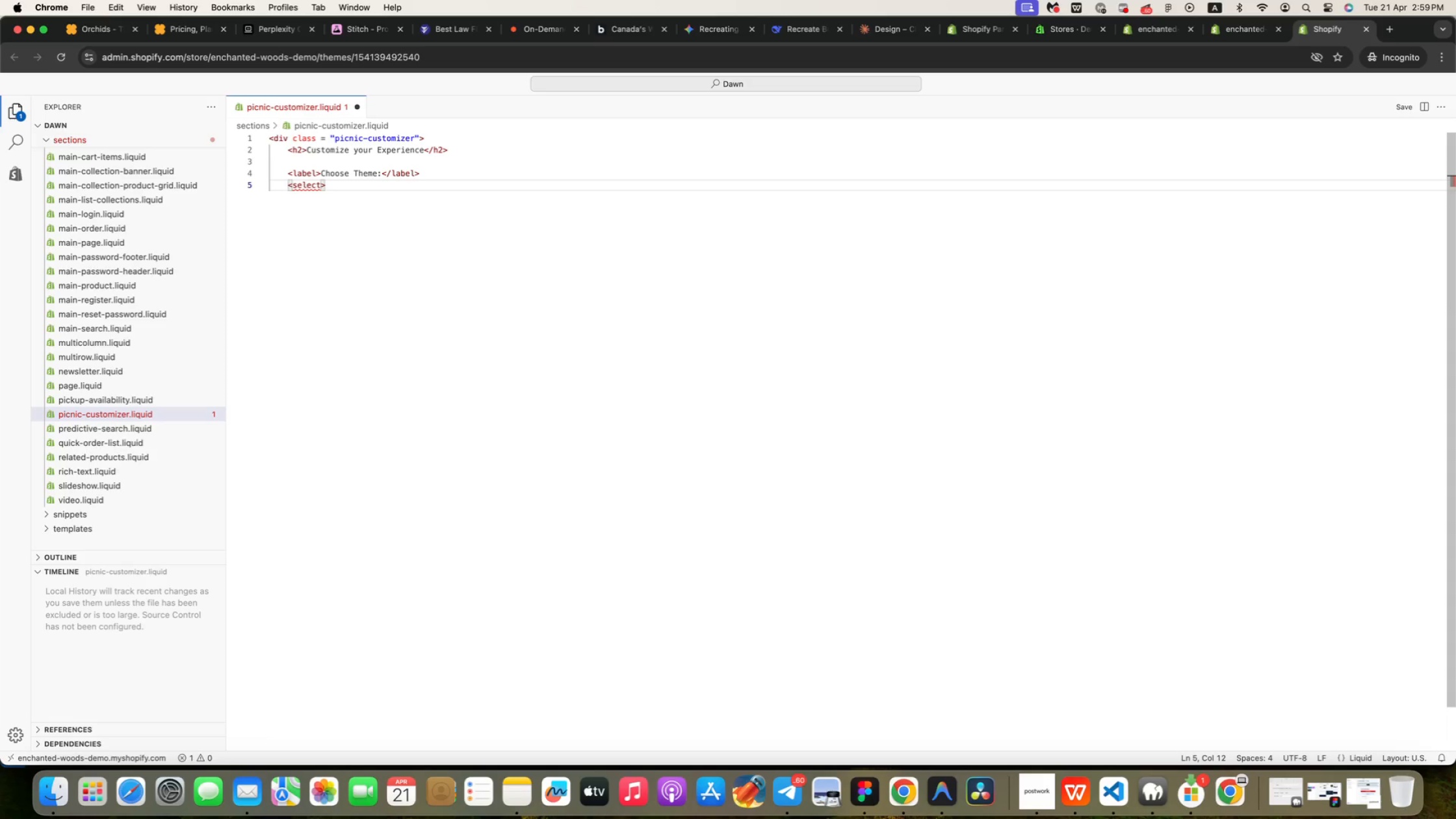 
type( id = "themeSelector)
 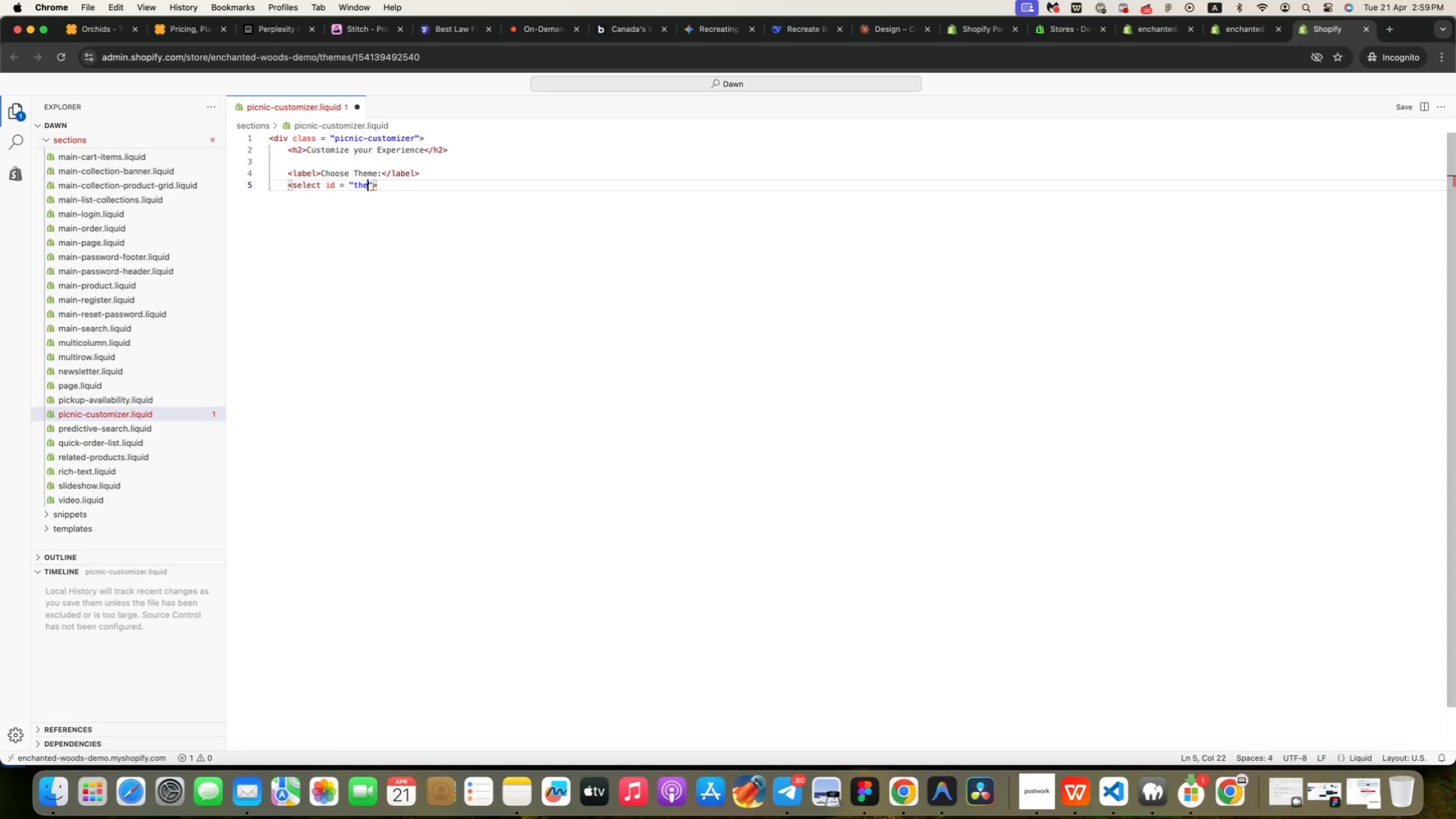 
wait(9.41)
 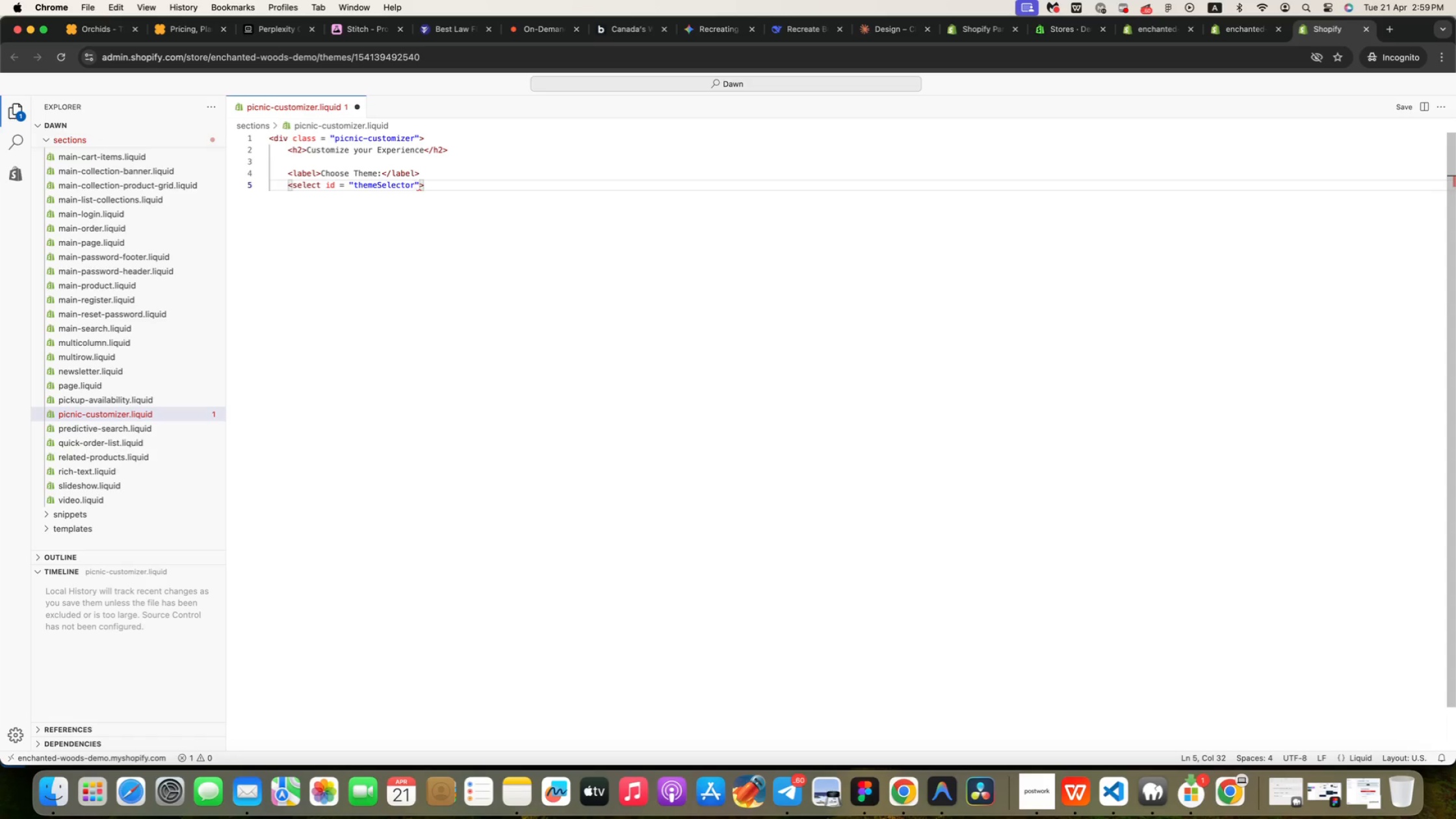 
key(ArrowRight)
 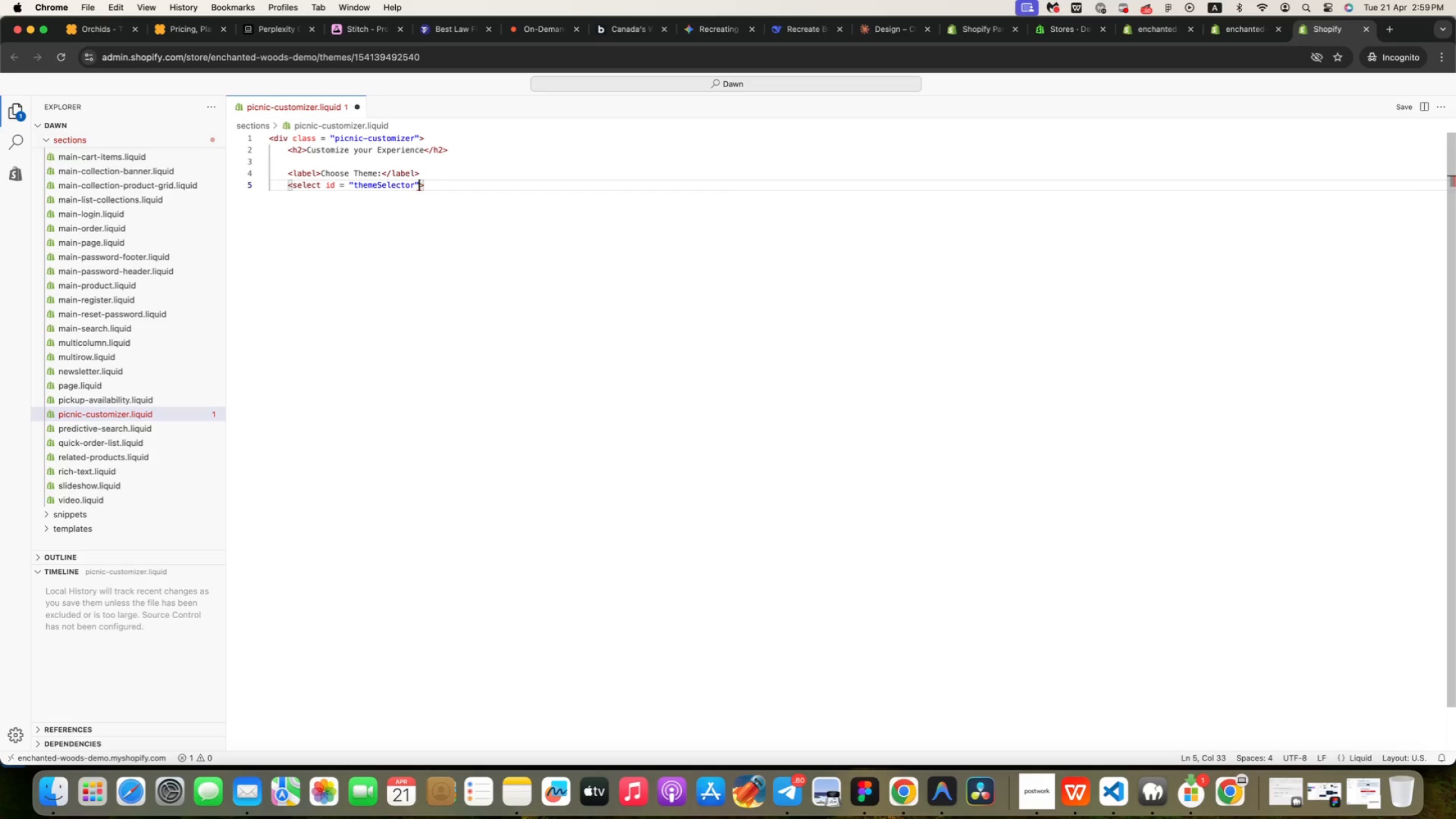 
key(ArrowRight)
 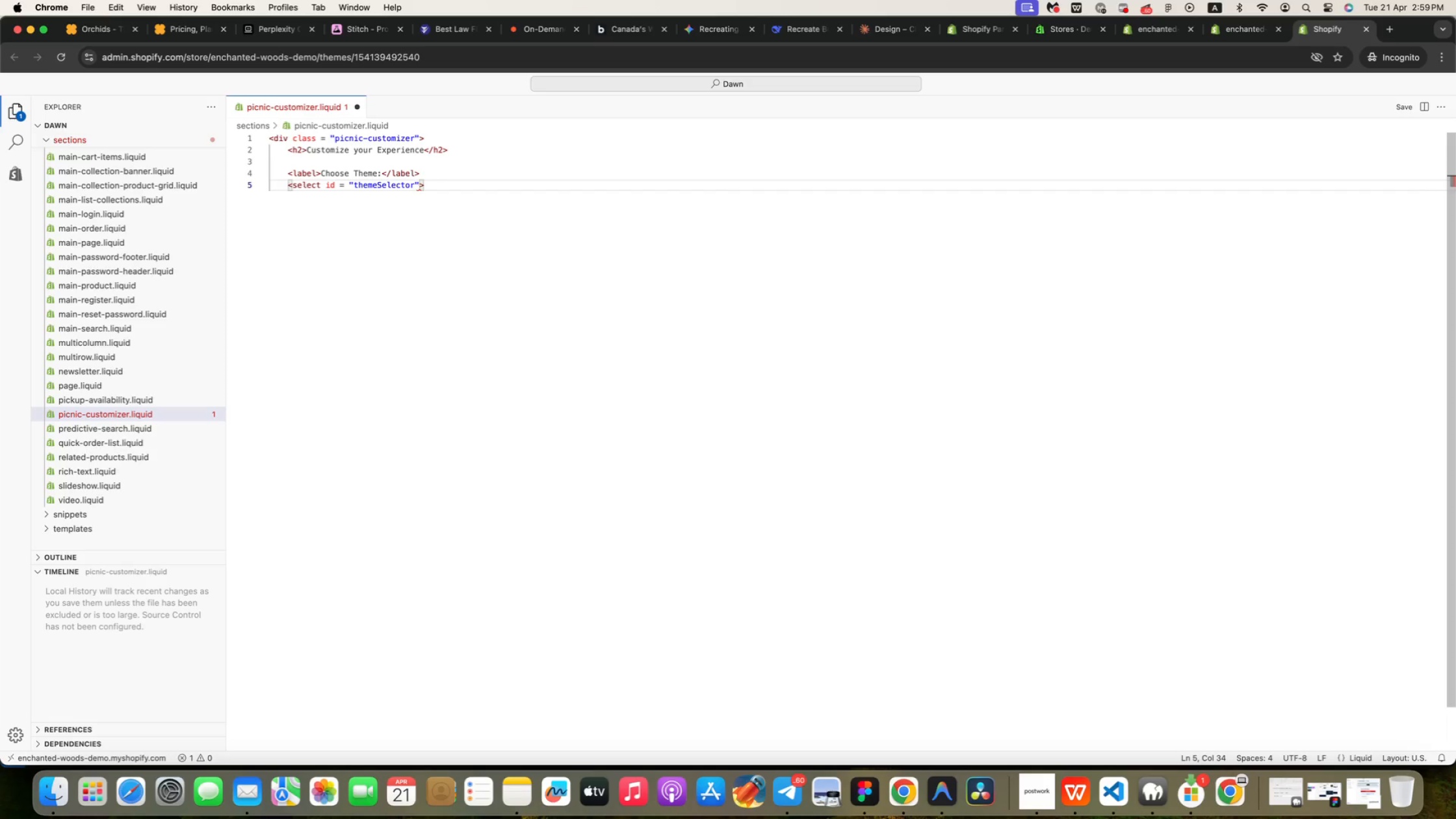 
key(Enter)
 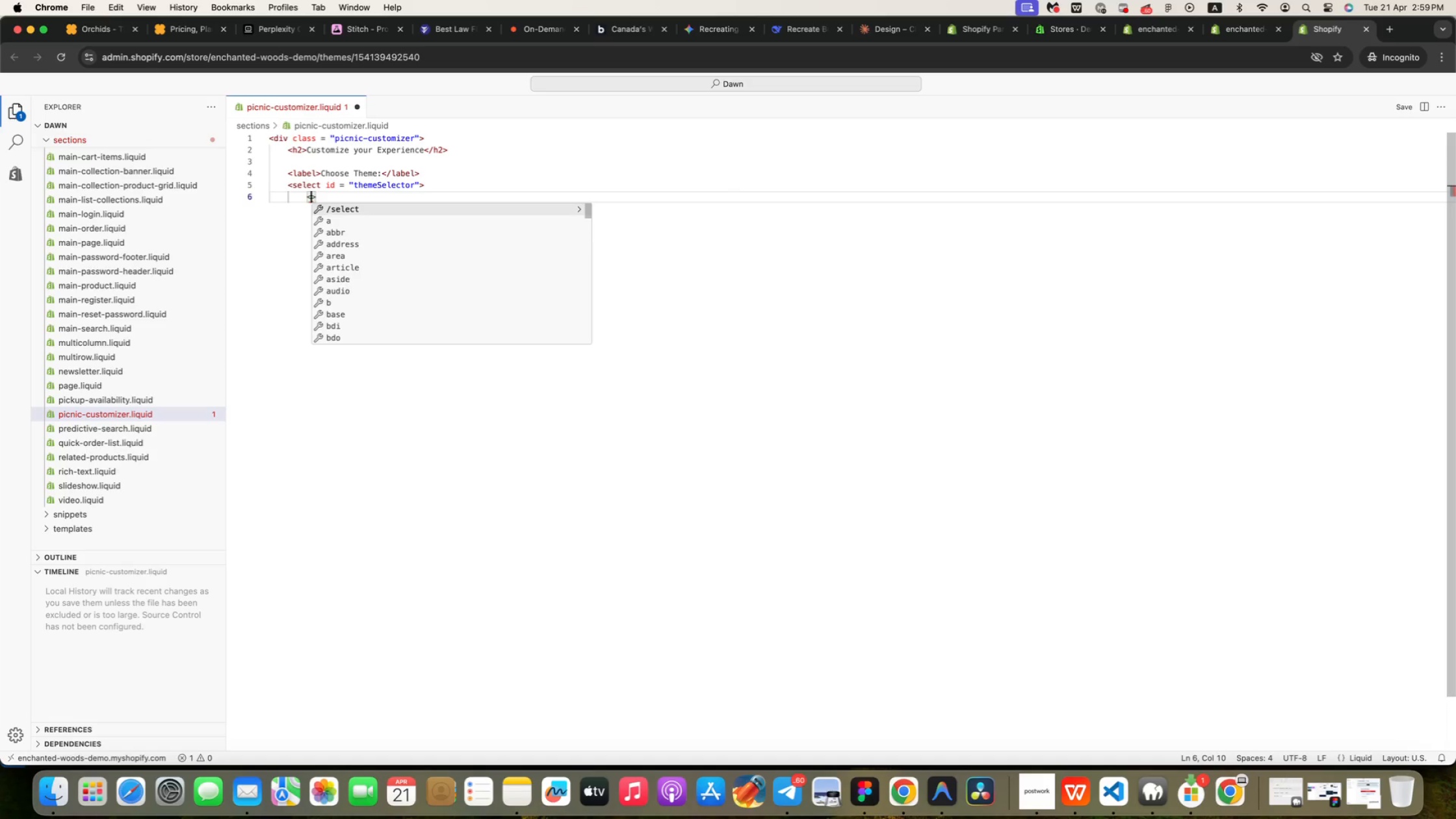 
type(<op)
 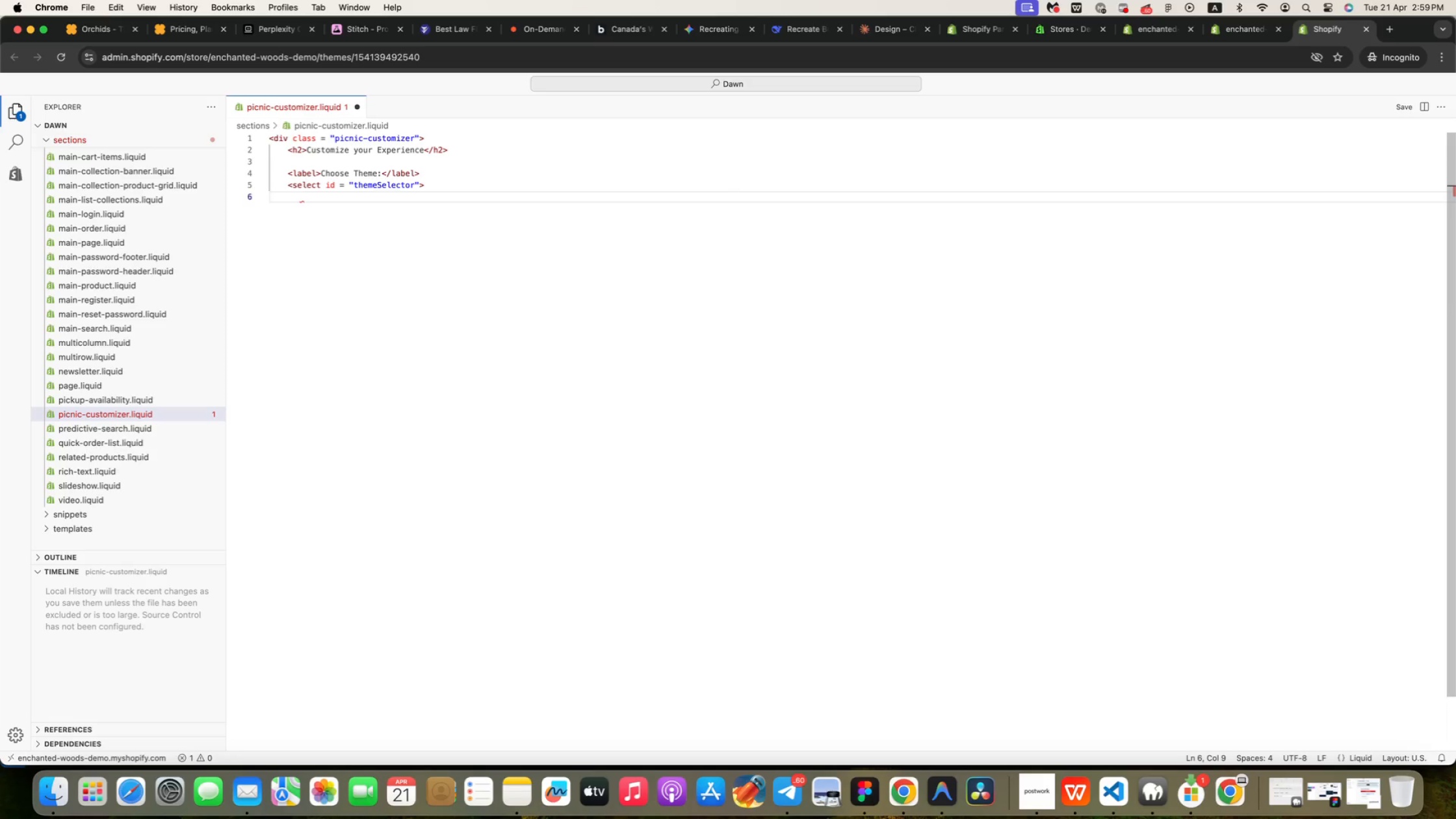 
key(ArrowDown)
 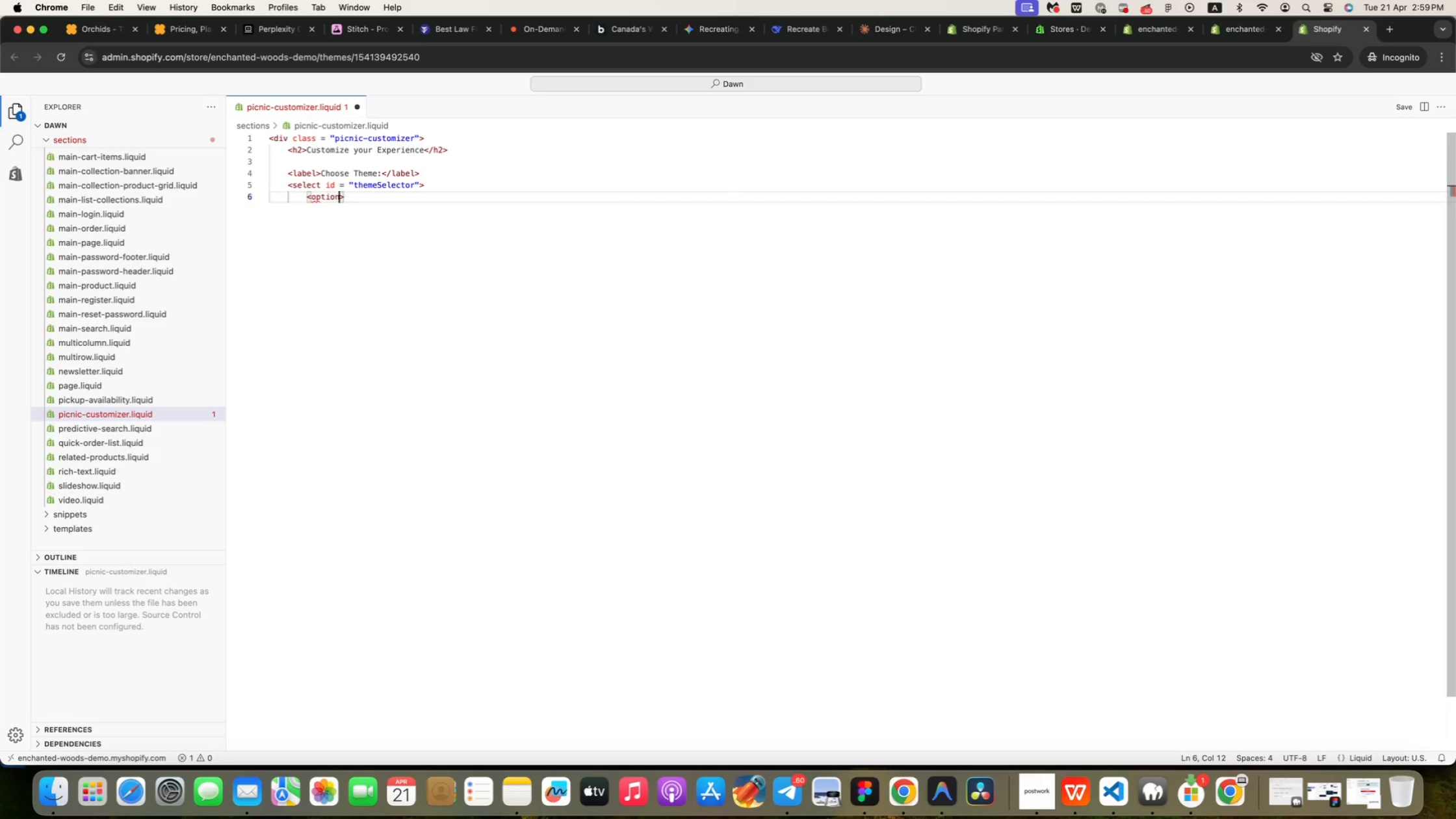 
key(Enter)
 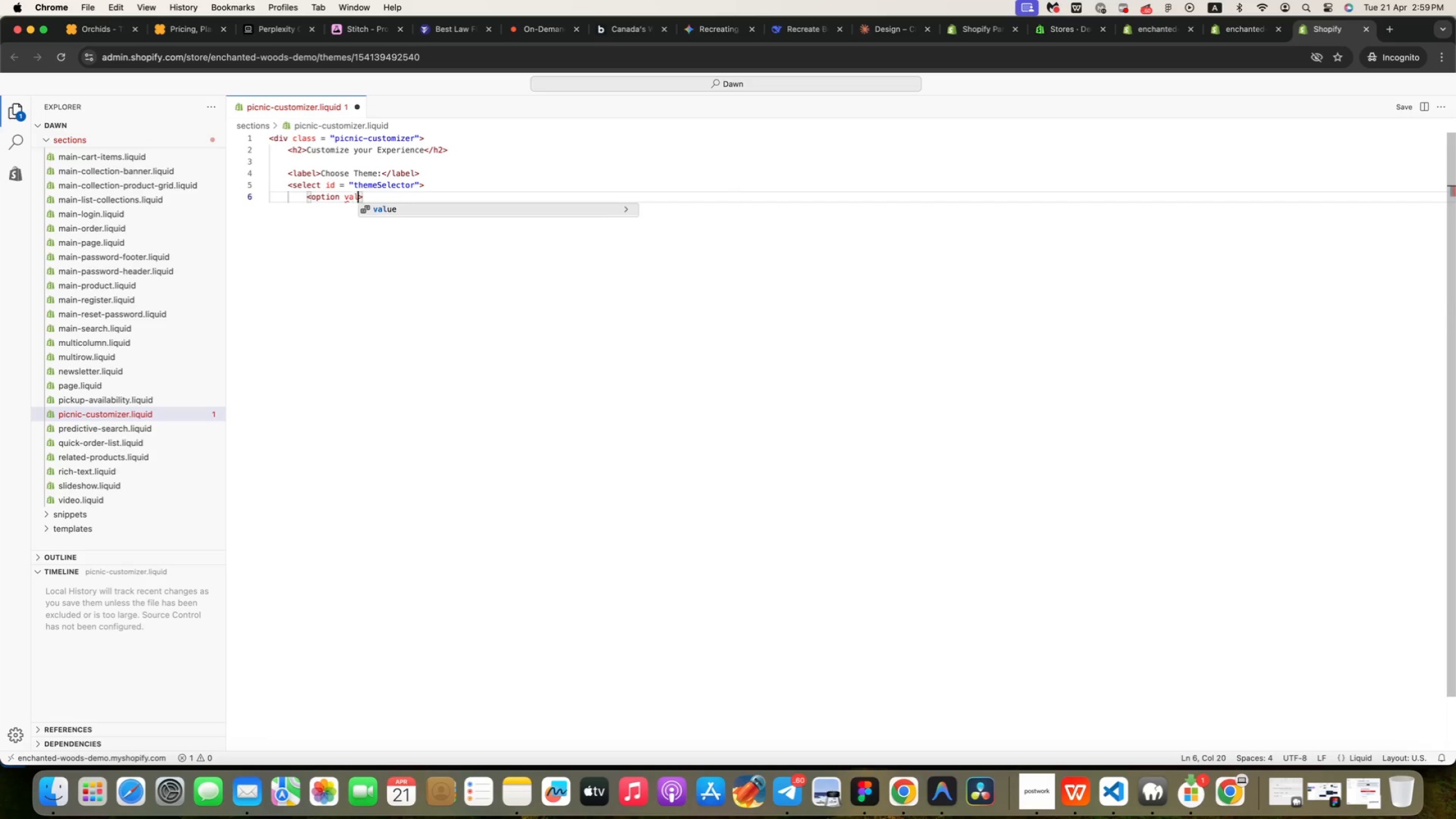 
type( valu)
 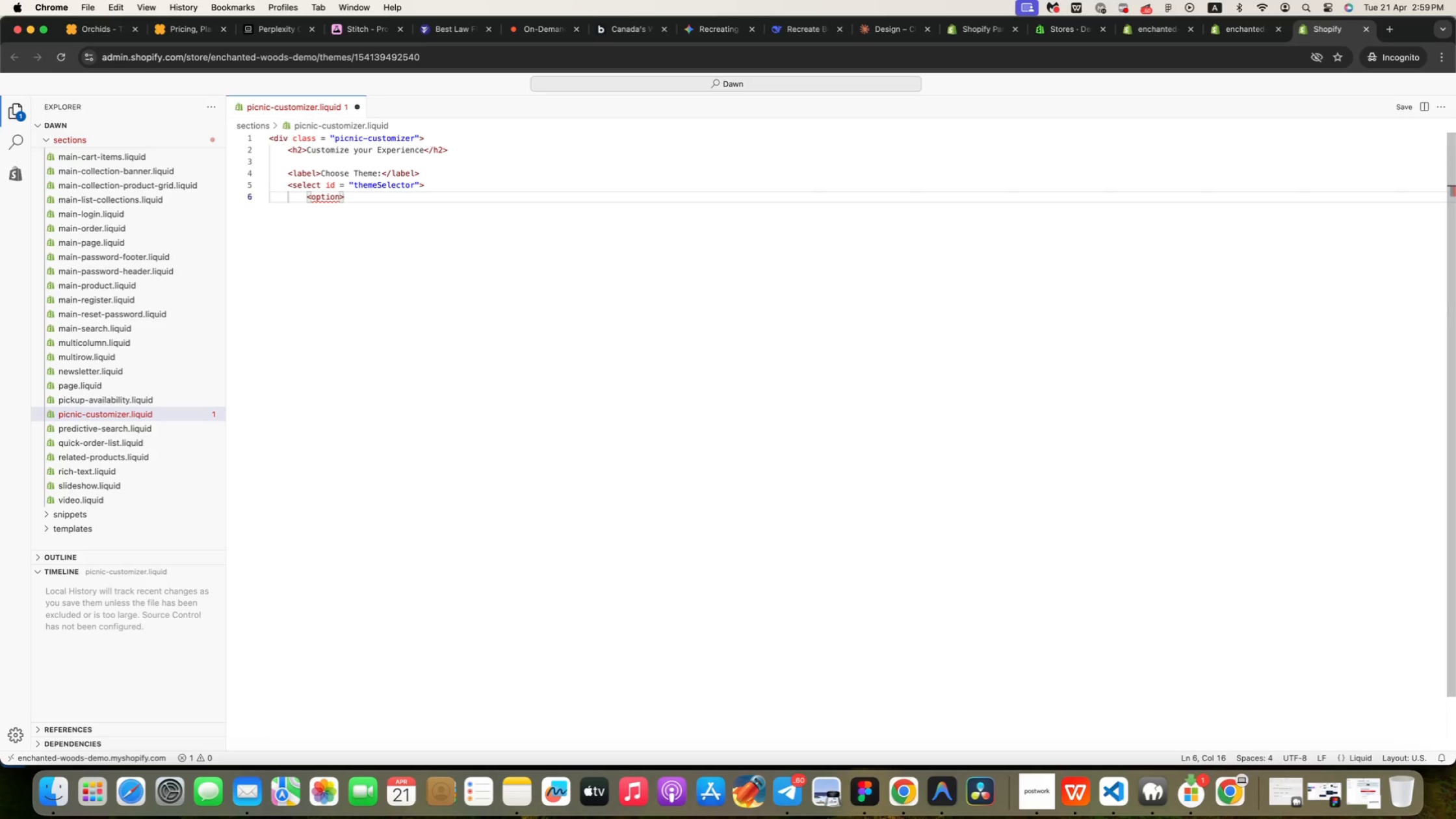 
key(Enter)
 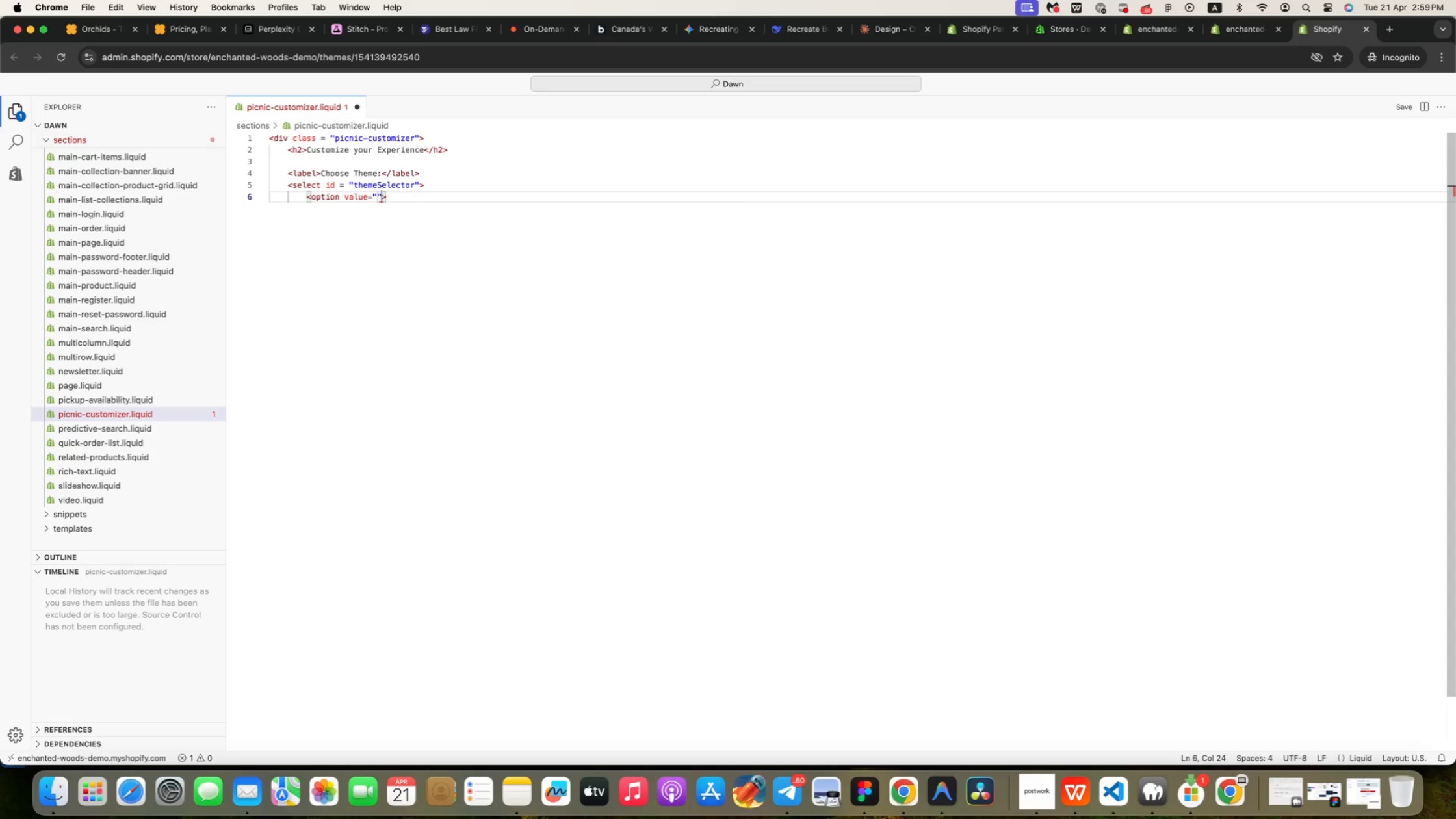 
wait(6.28)
 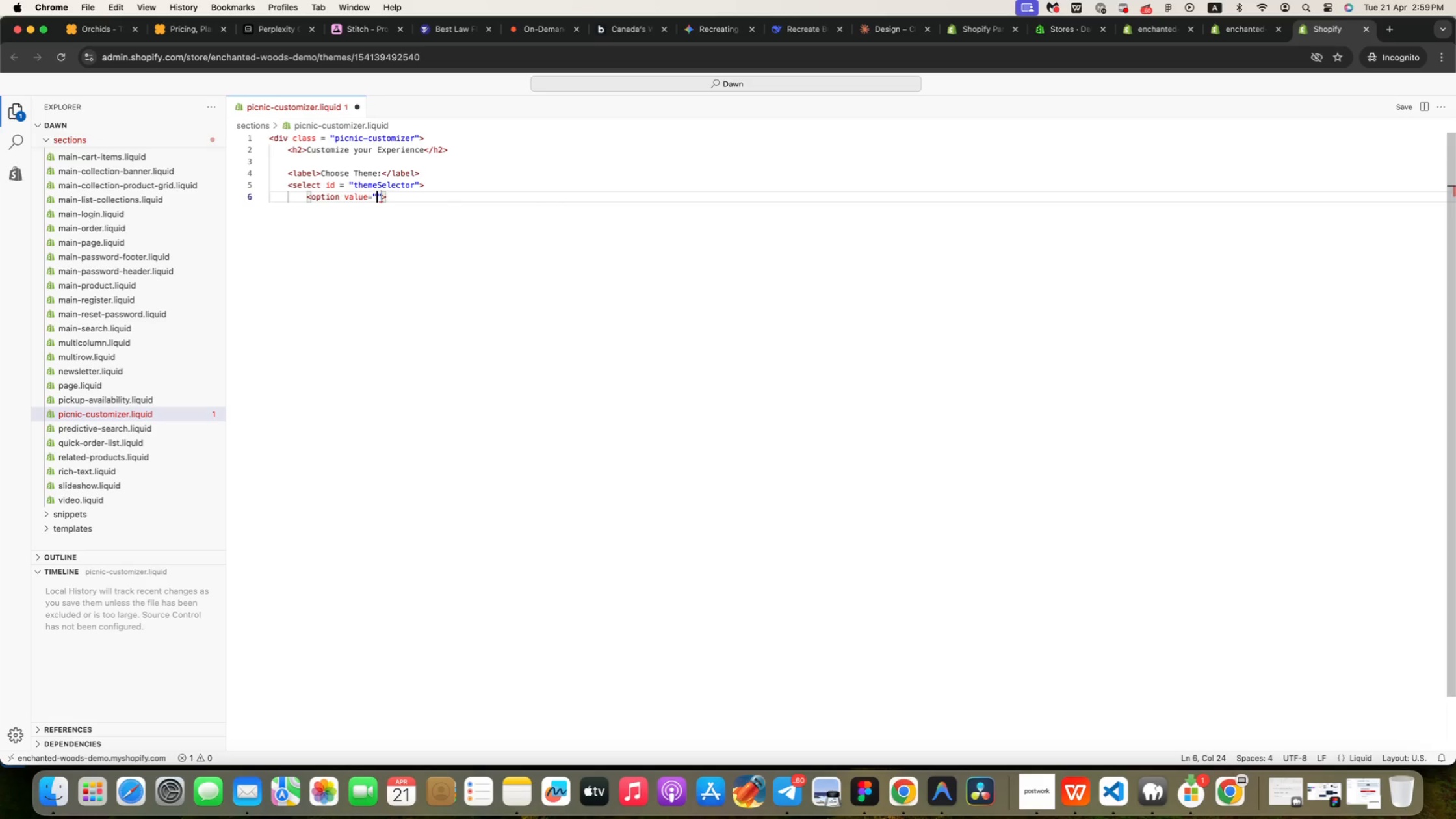 
type(bohemian)
 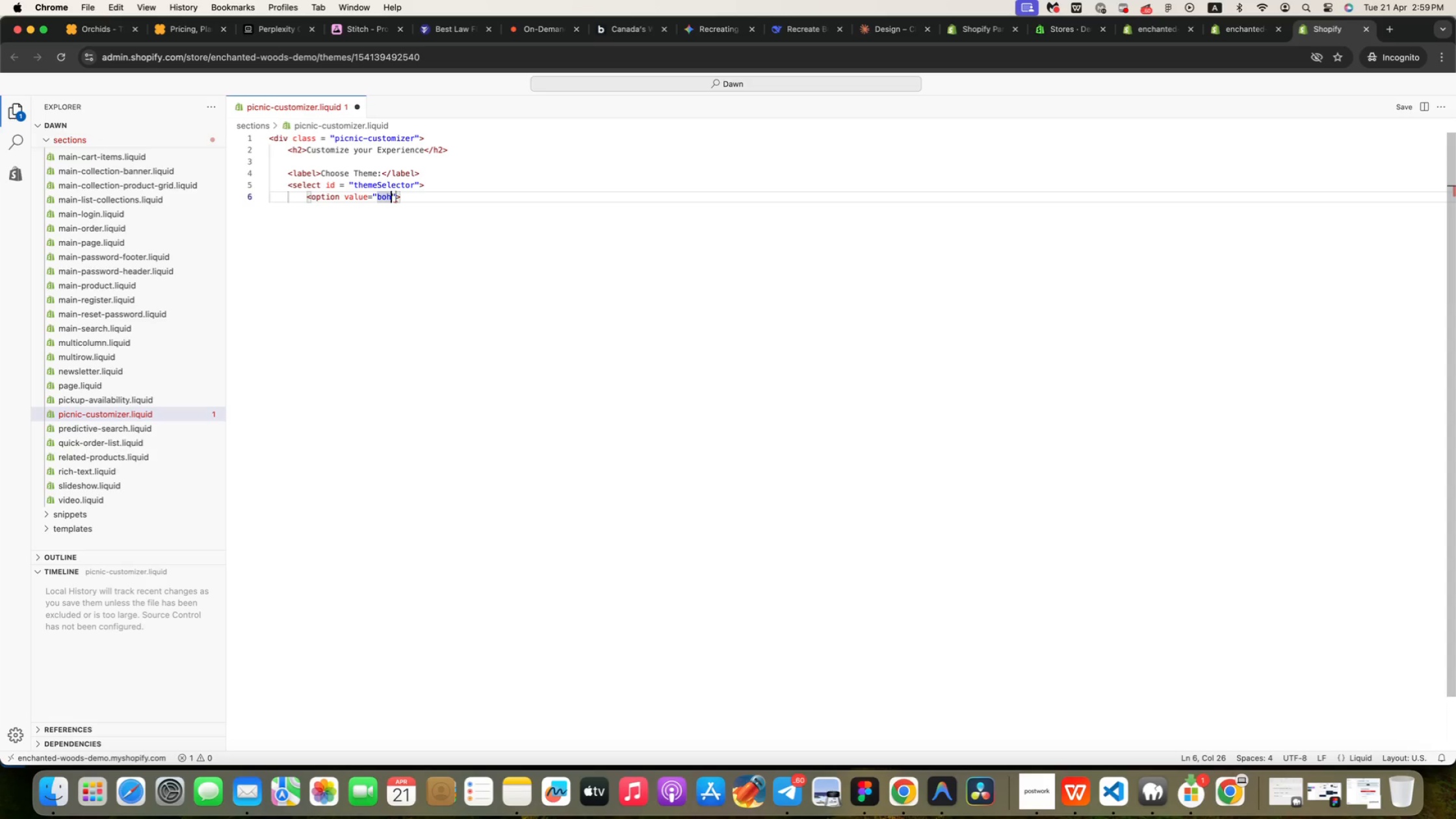 
key(Meta+ArrowRight)
 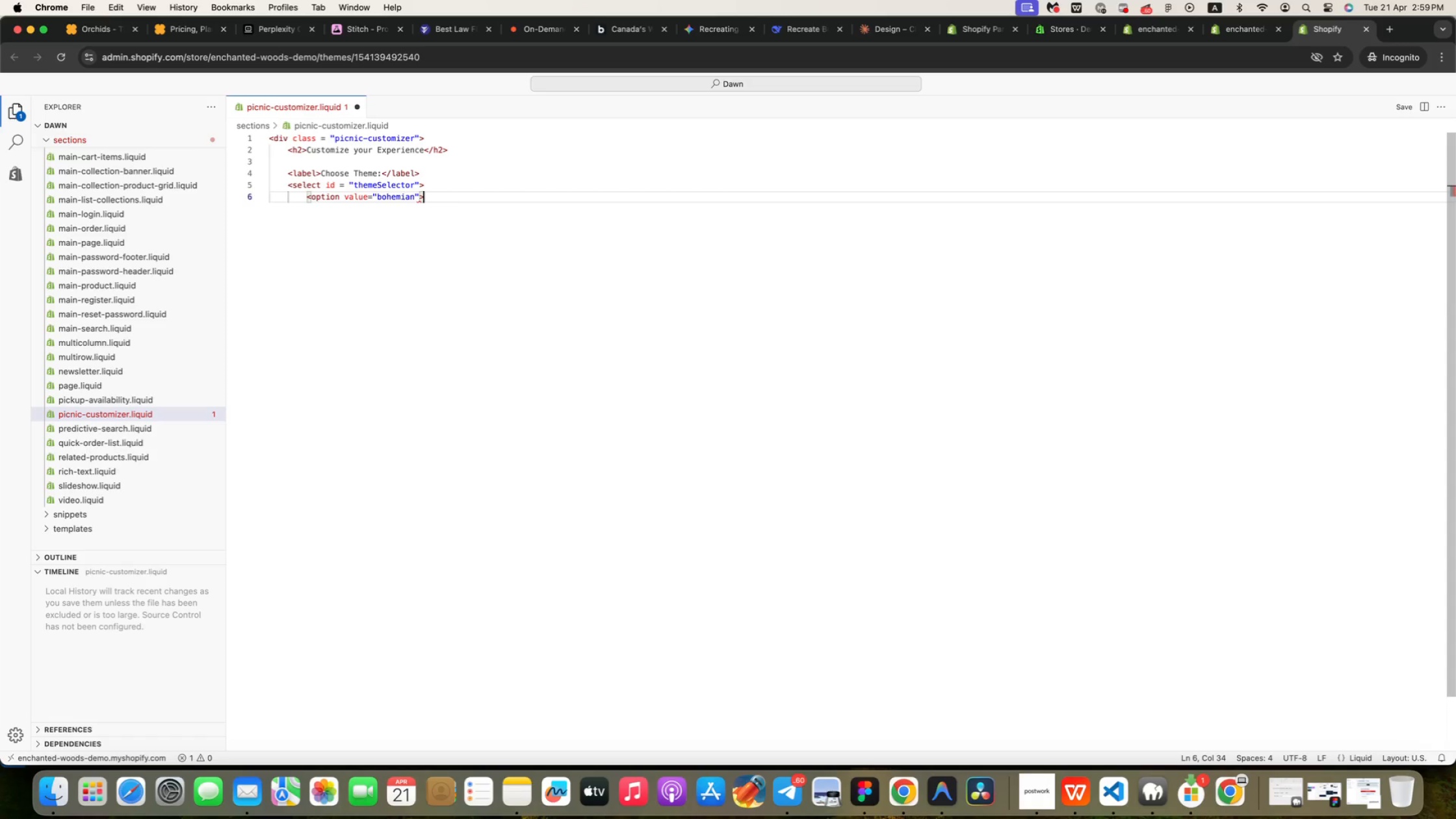 
type(Bohemian Moss)
 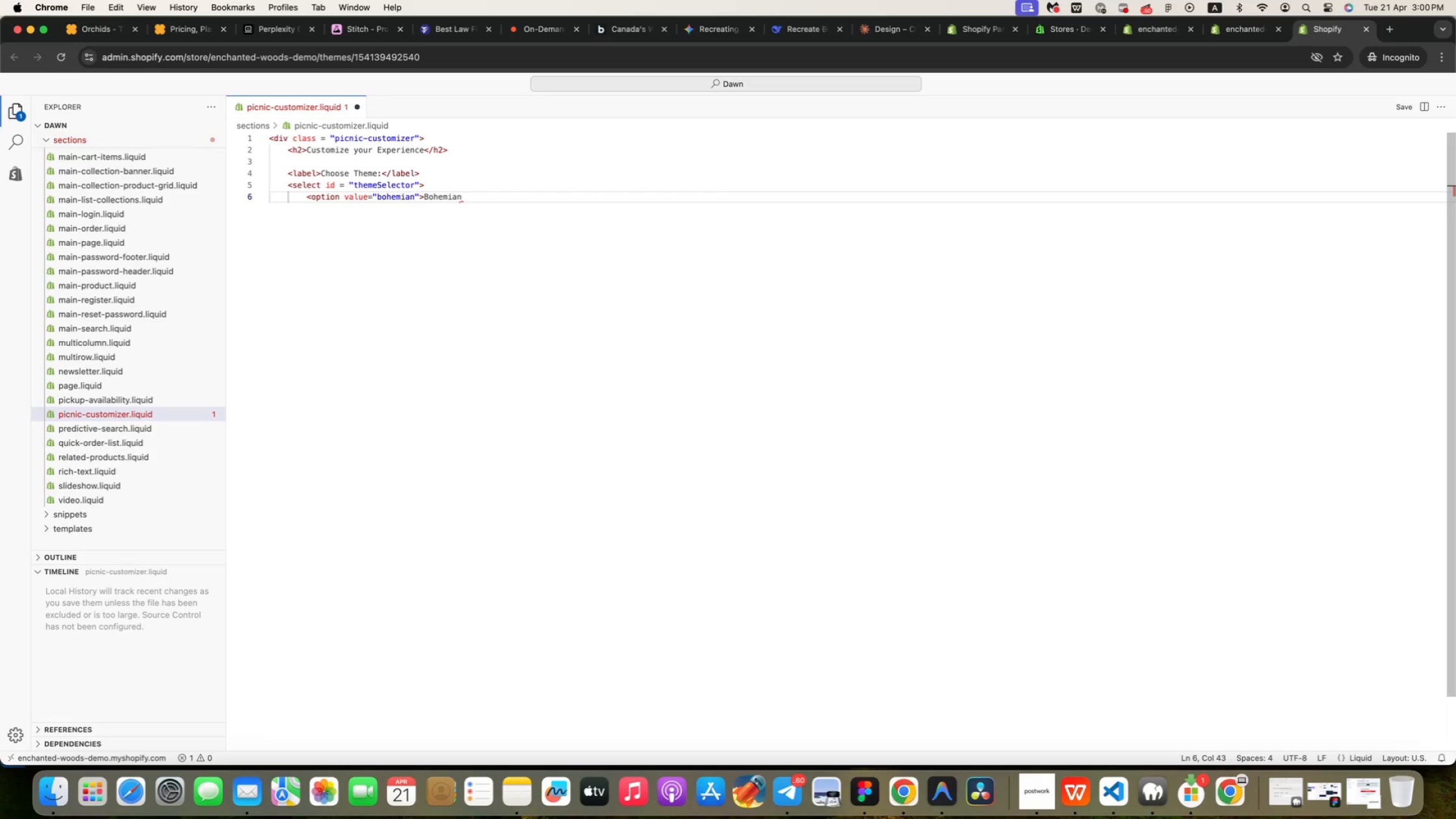 
key(Meta+ArrowRight)
 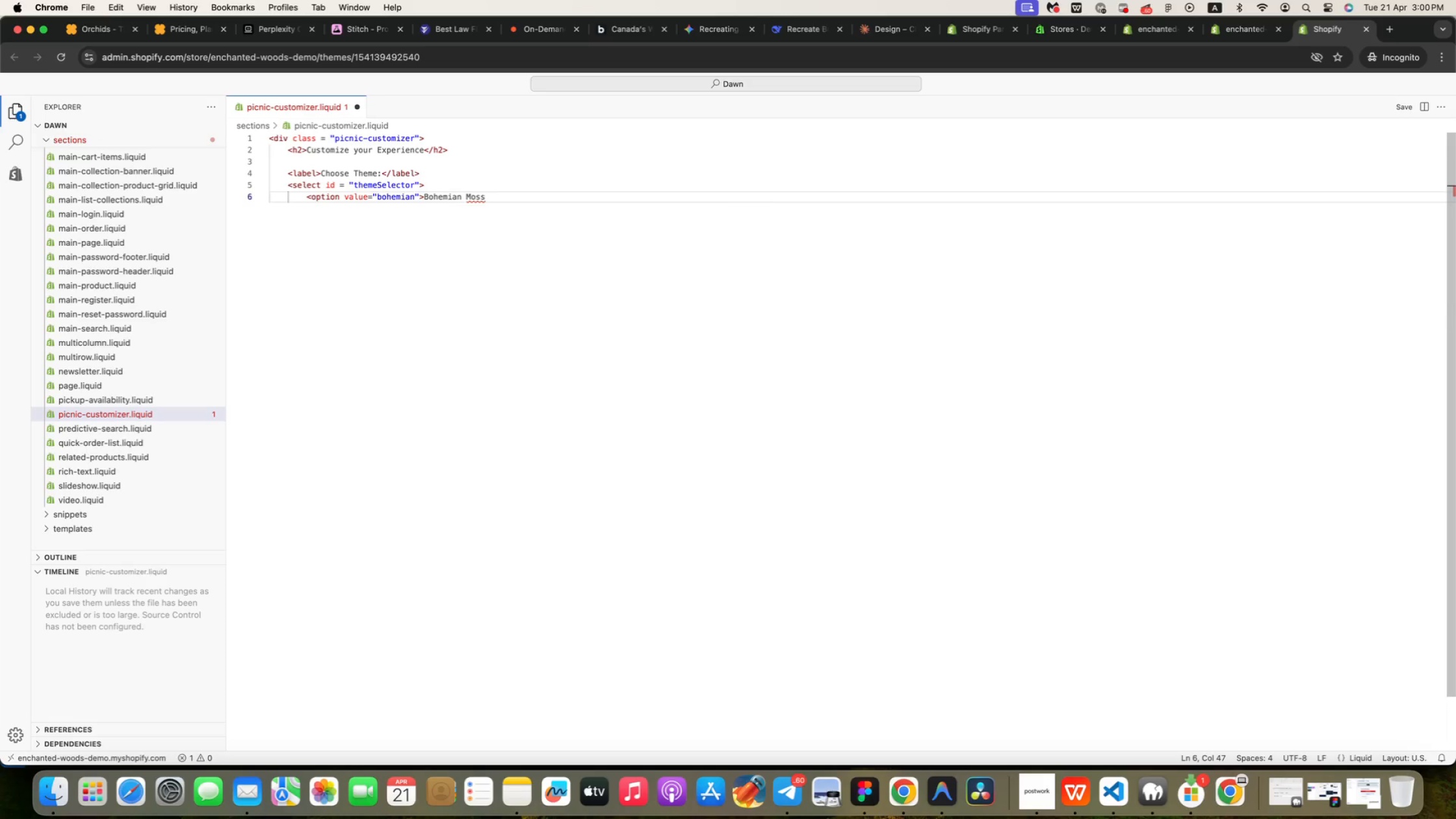 
key(Shift+Comma)
 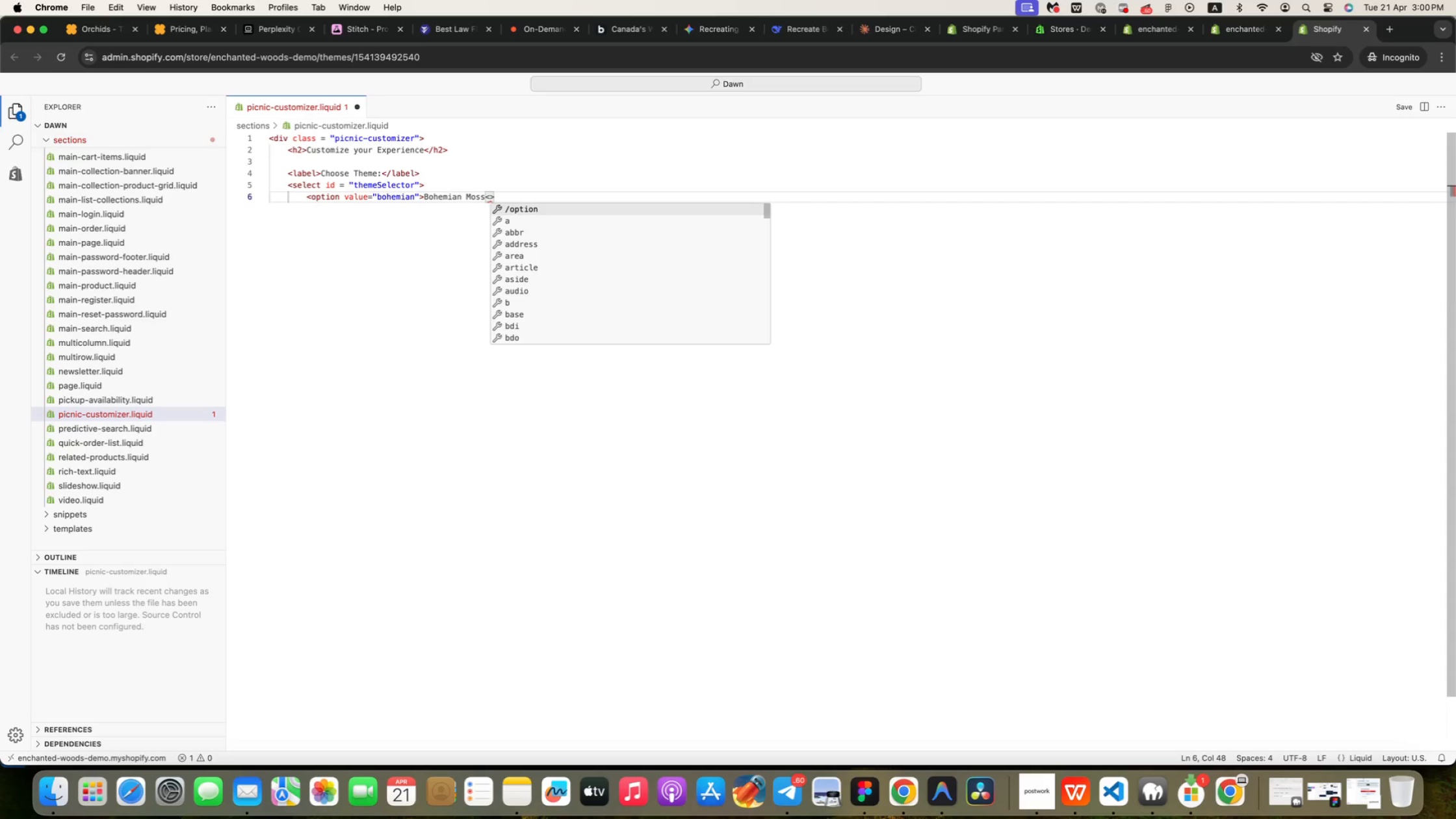 
key(Enter)
 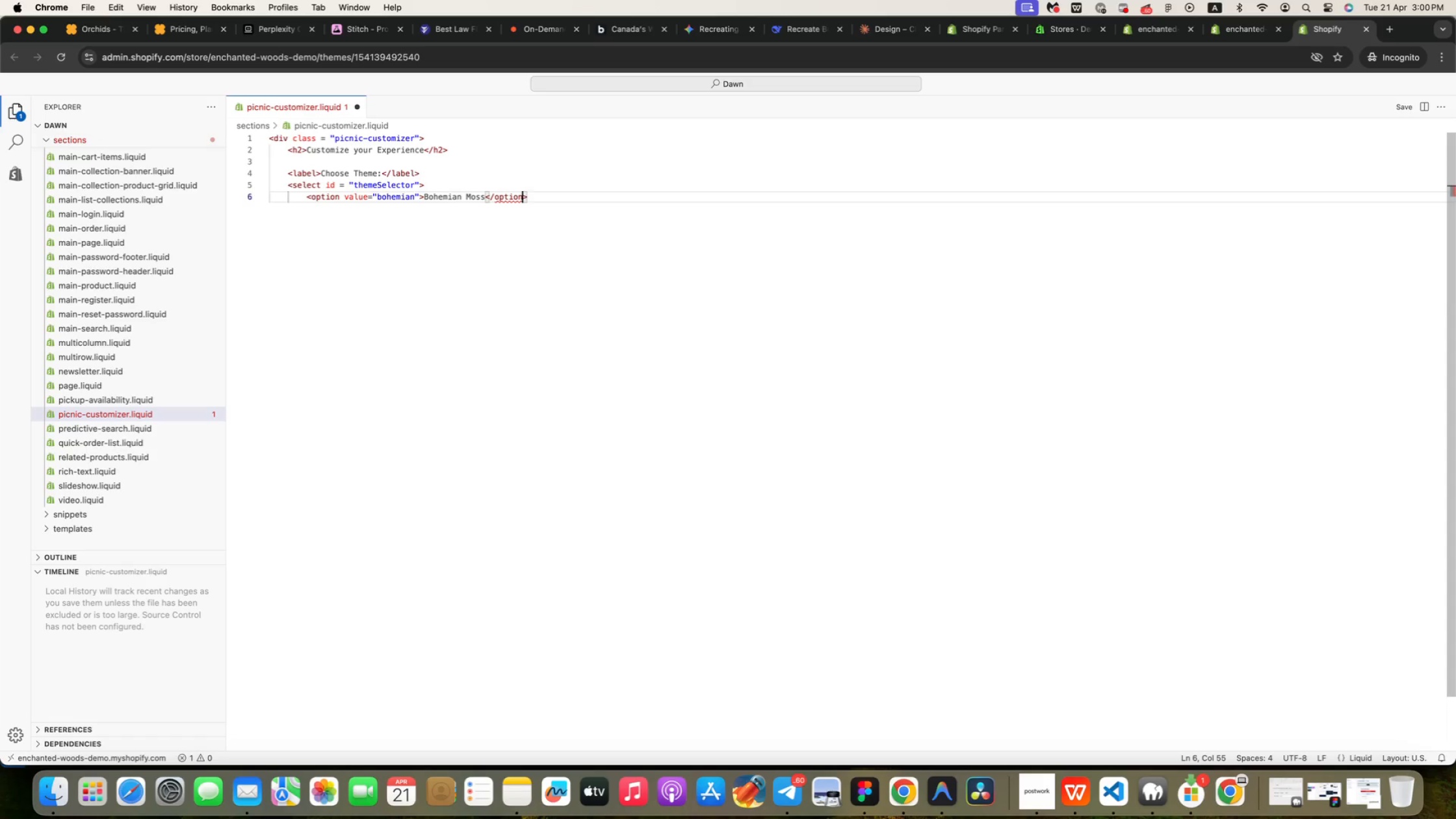 
key(ArrowRight)
 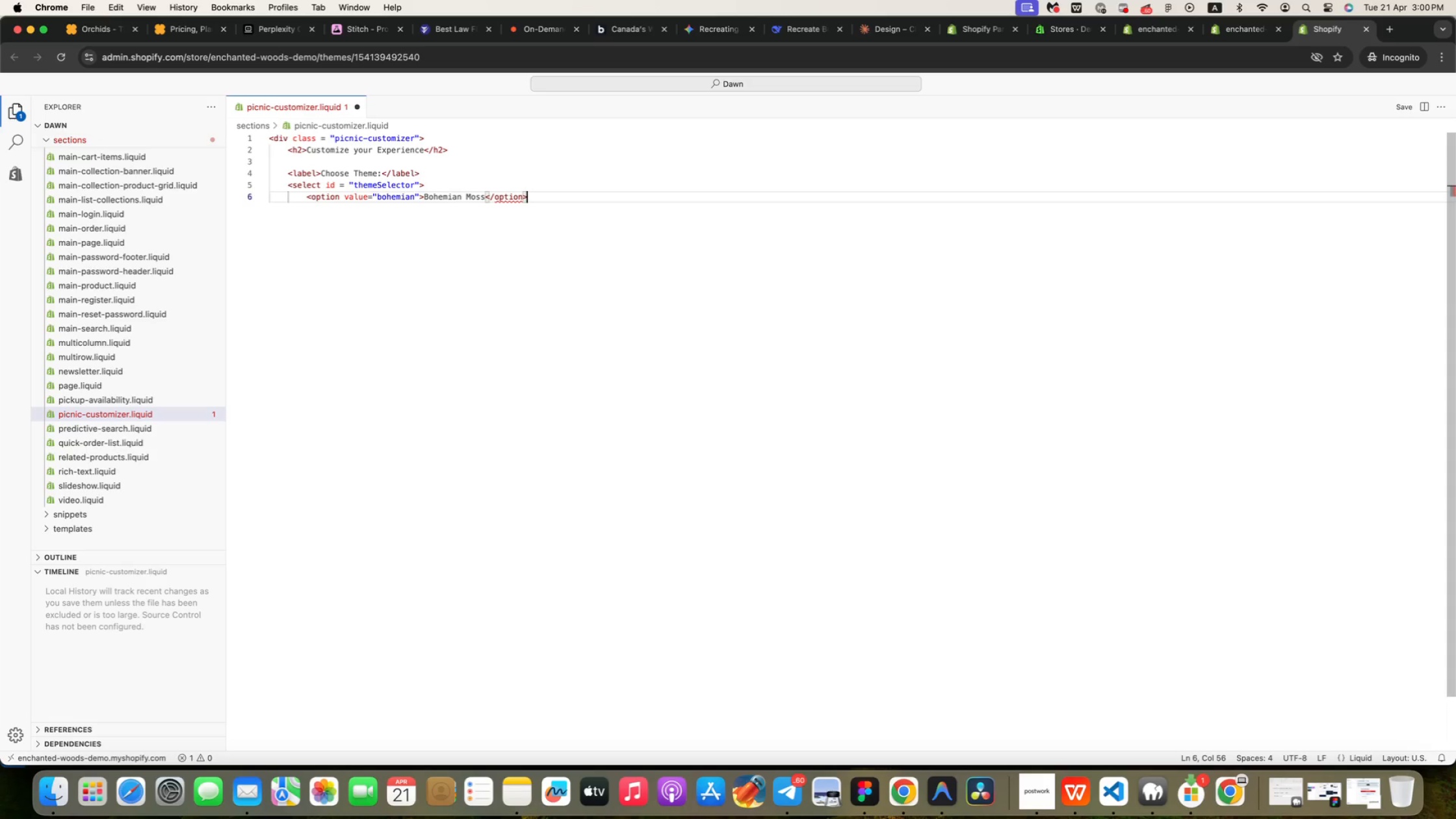 
key(Enter)
 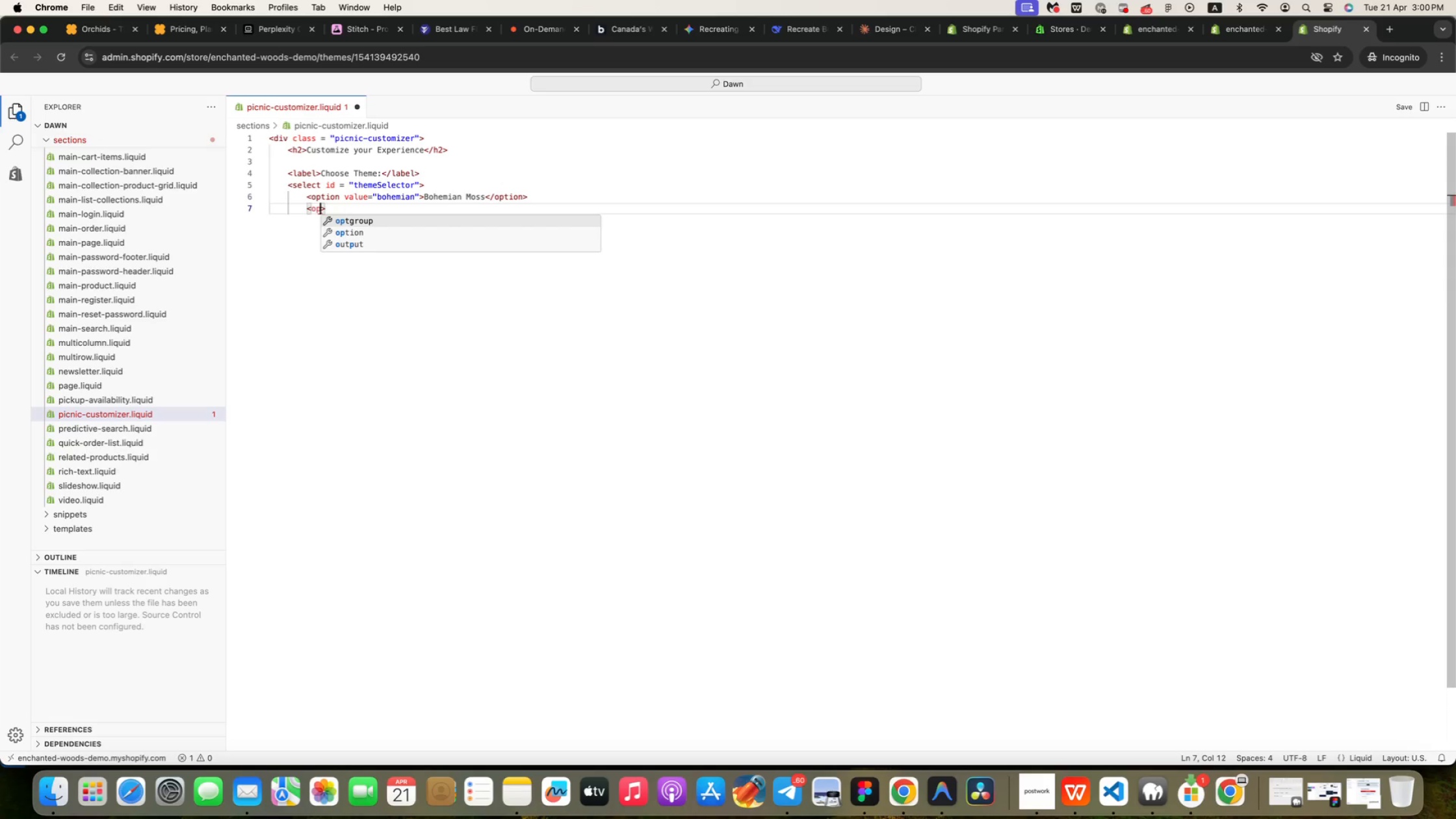 
type(<opt)
 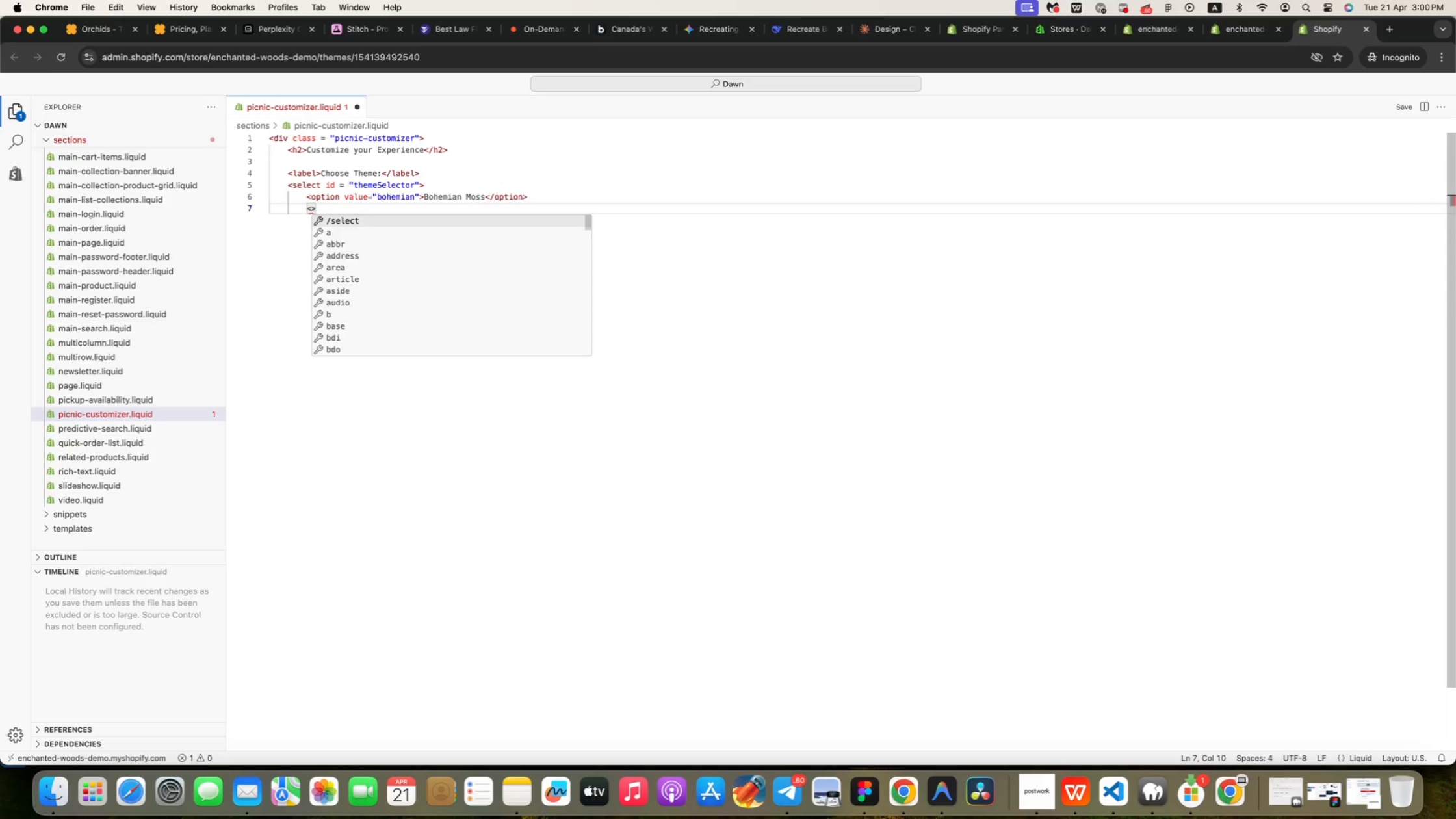 
key(ArrowDown)
 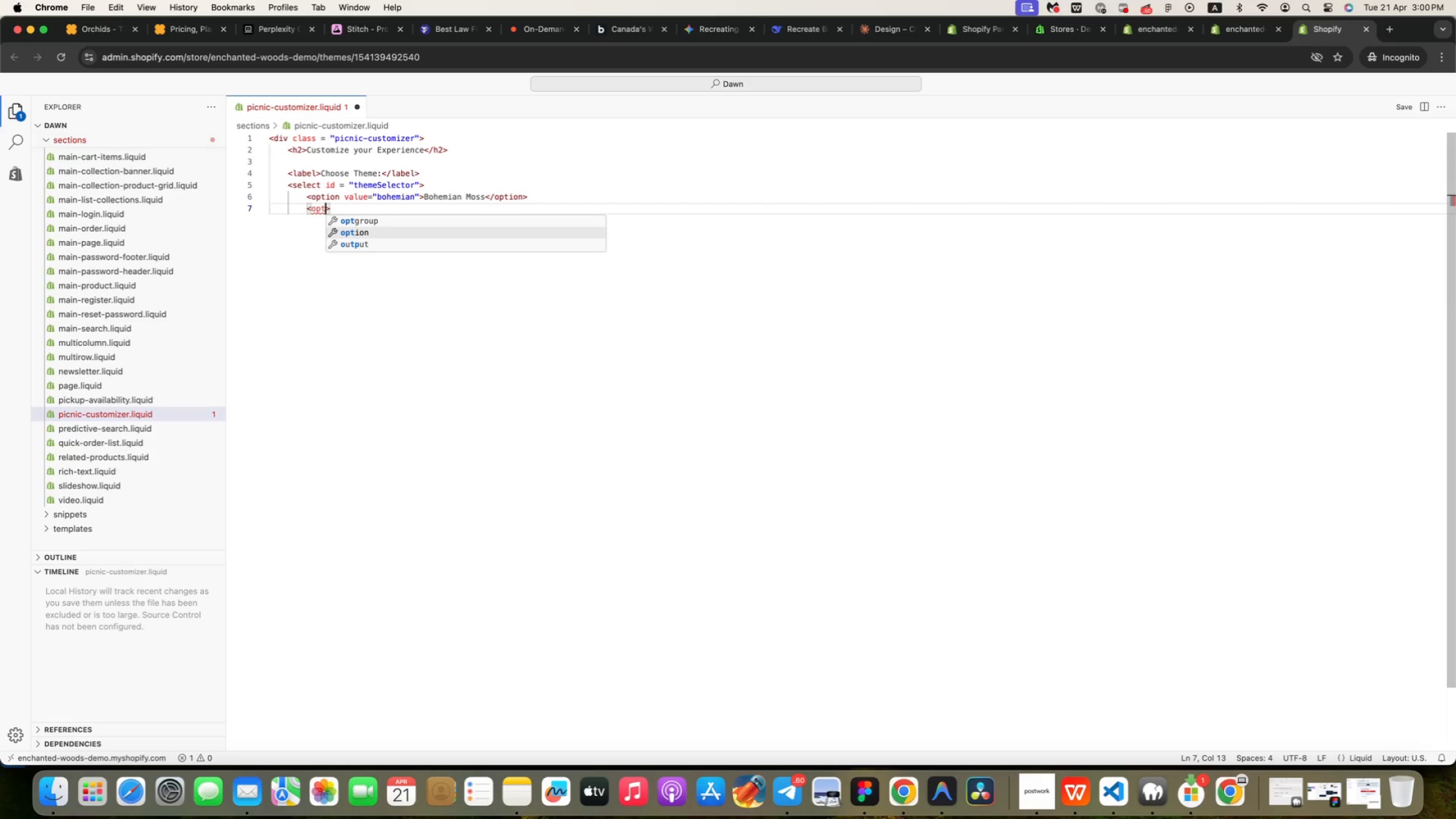 
key(Enter)
 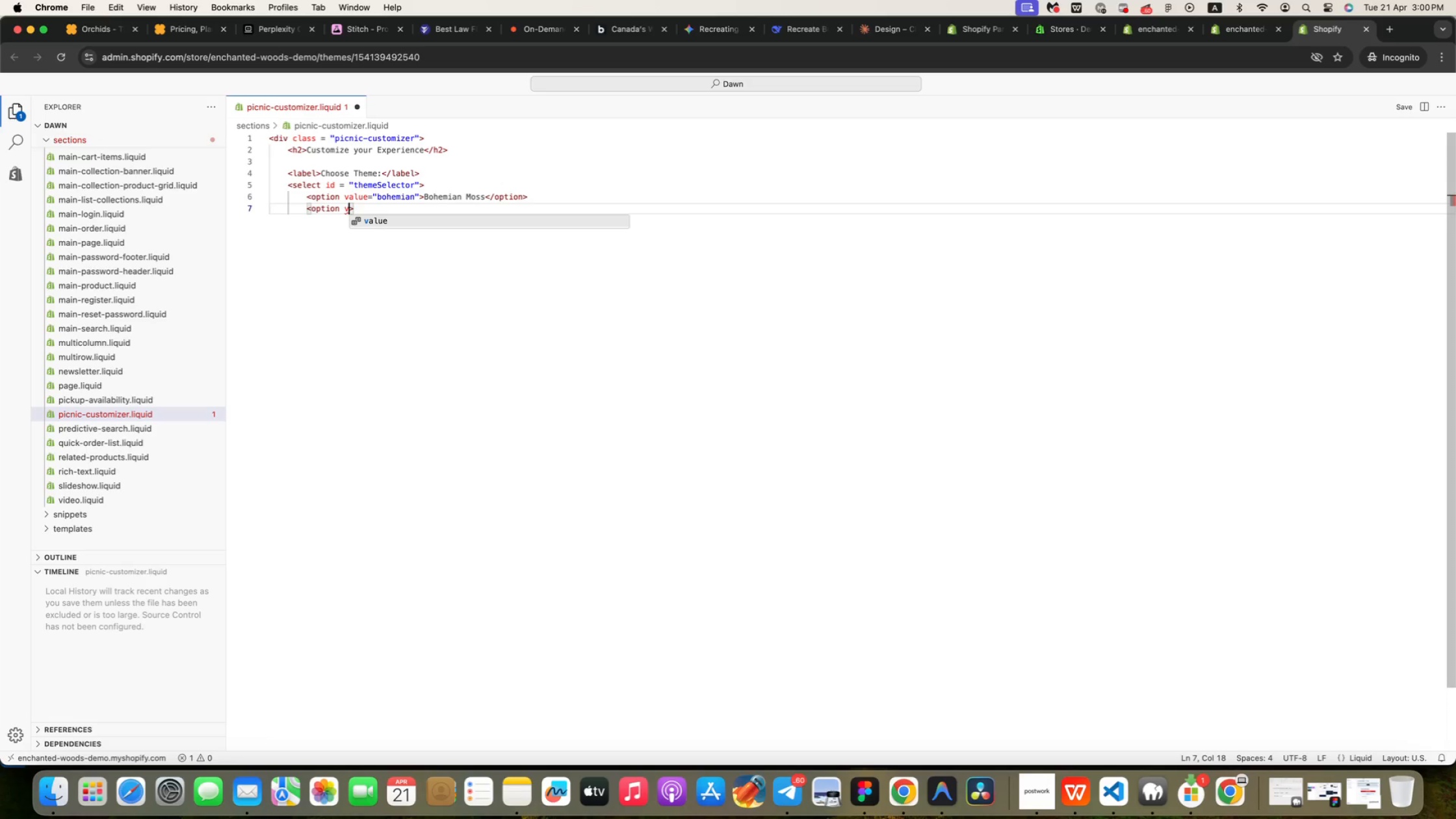 
type( val)
 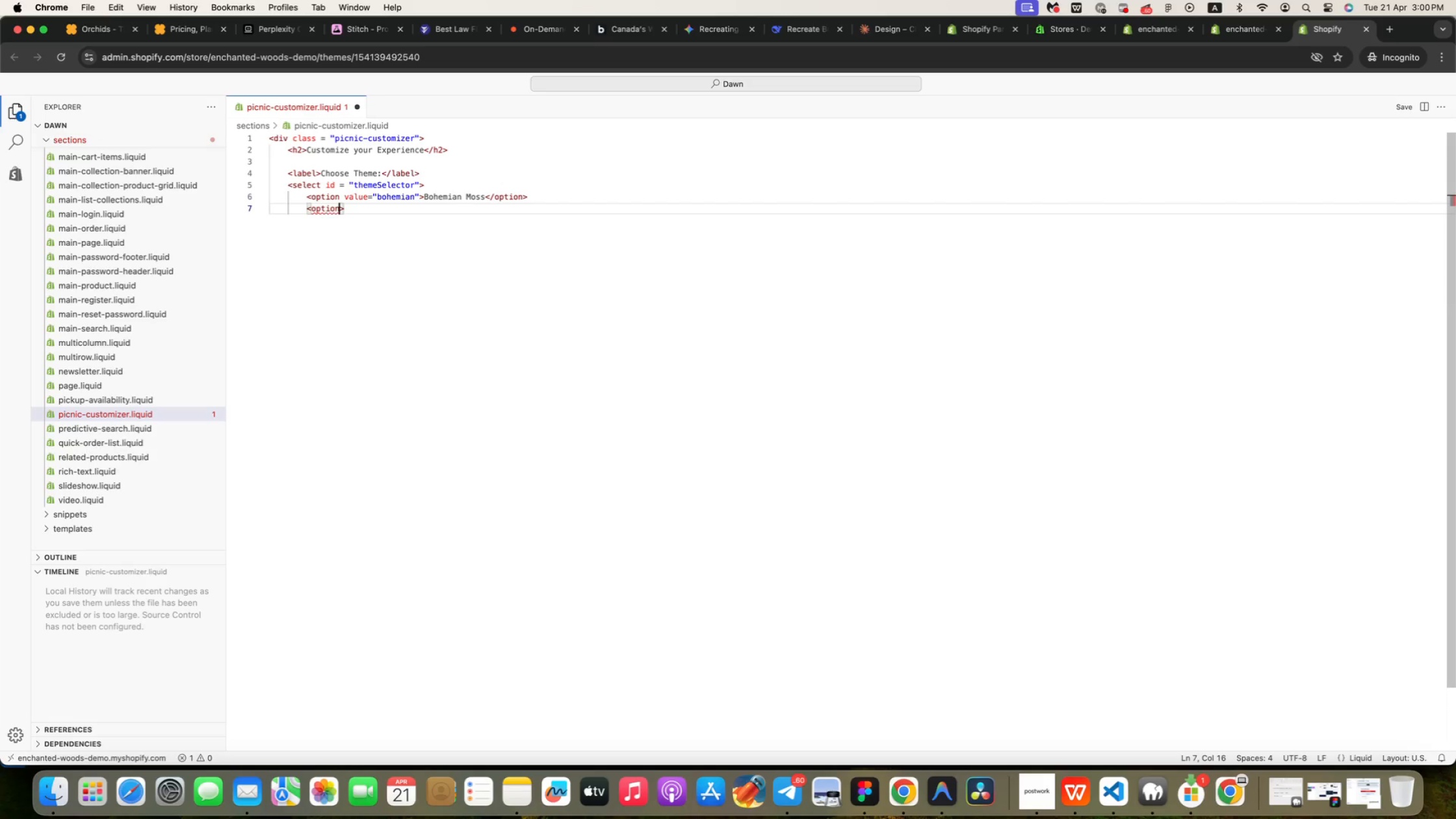 
key(Enter)
 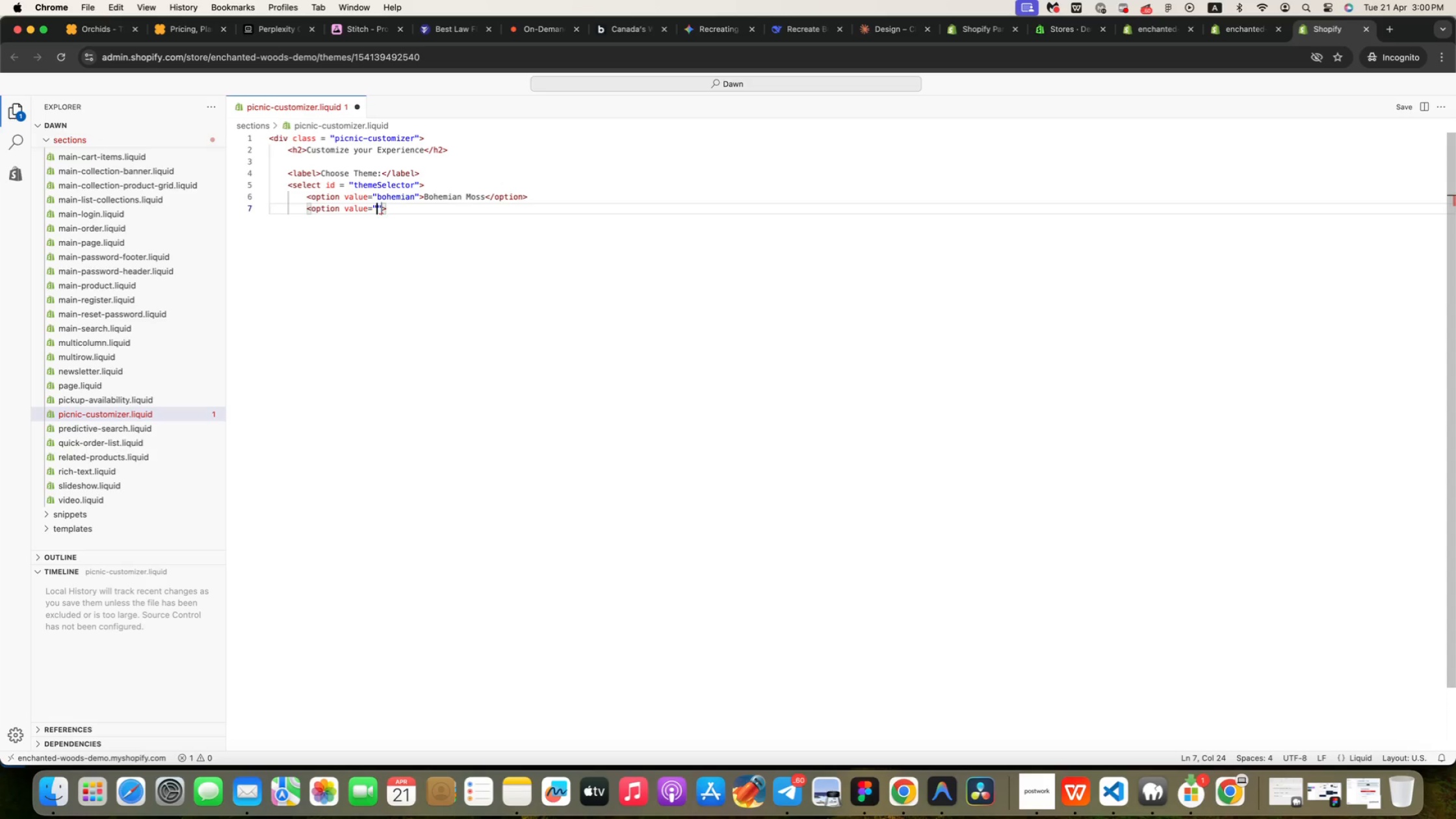 
type(midnight)
 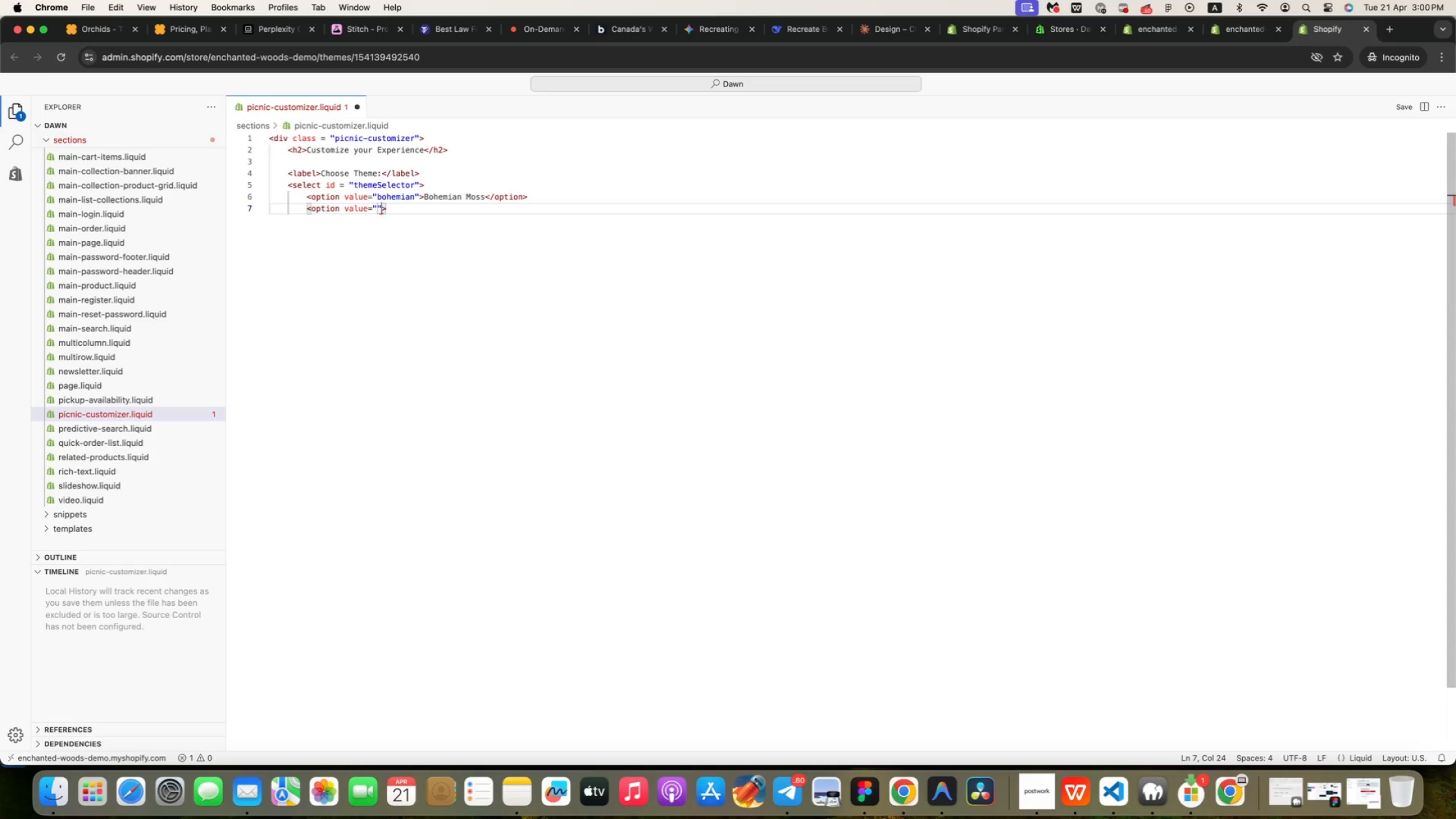 
key(Meta+ArrowRight)
 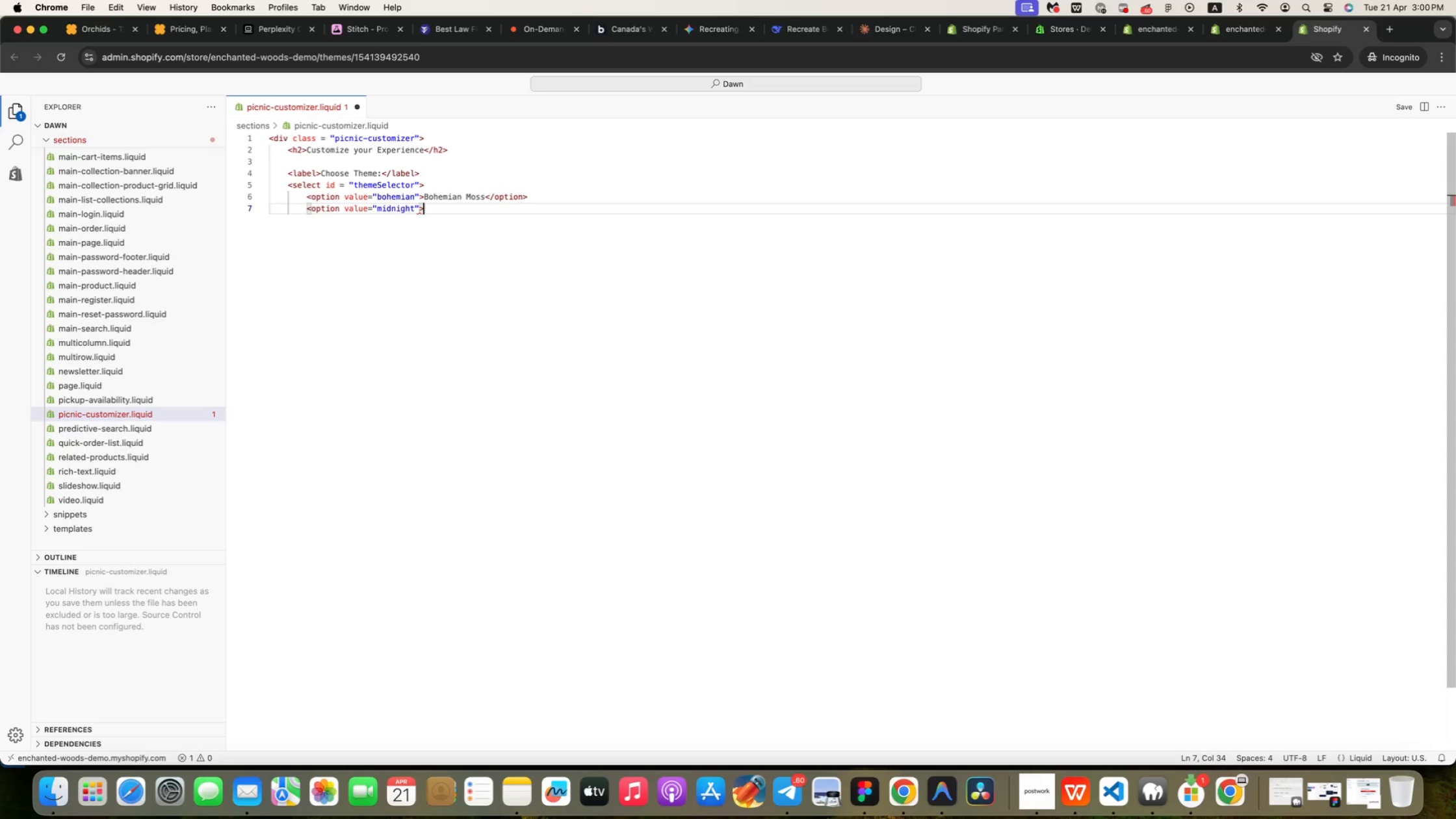 
wait(5.76)
 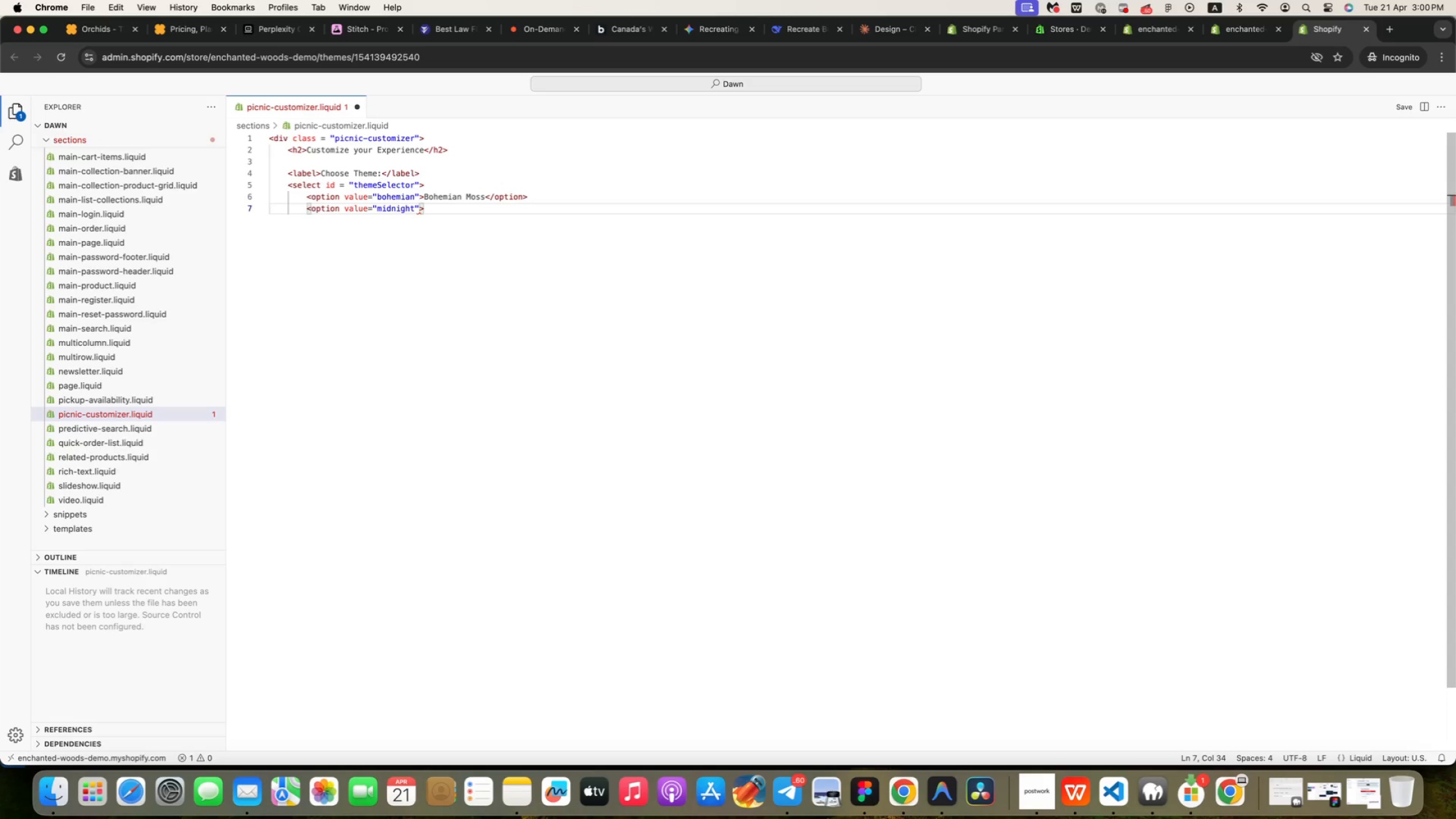 
type(Midnight Fern<)
 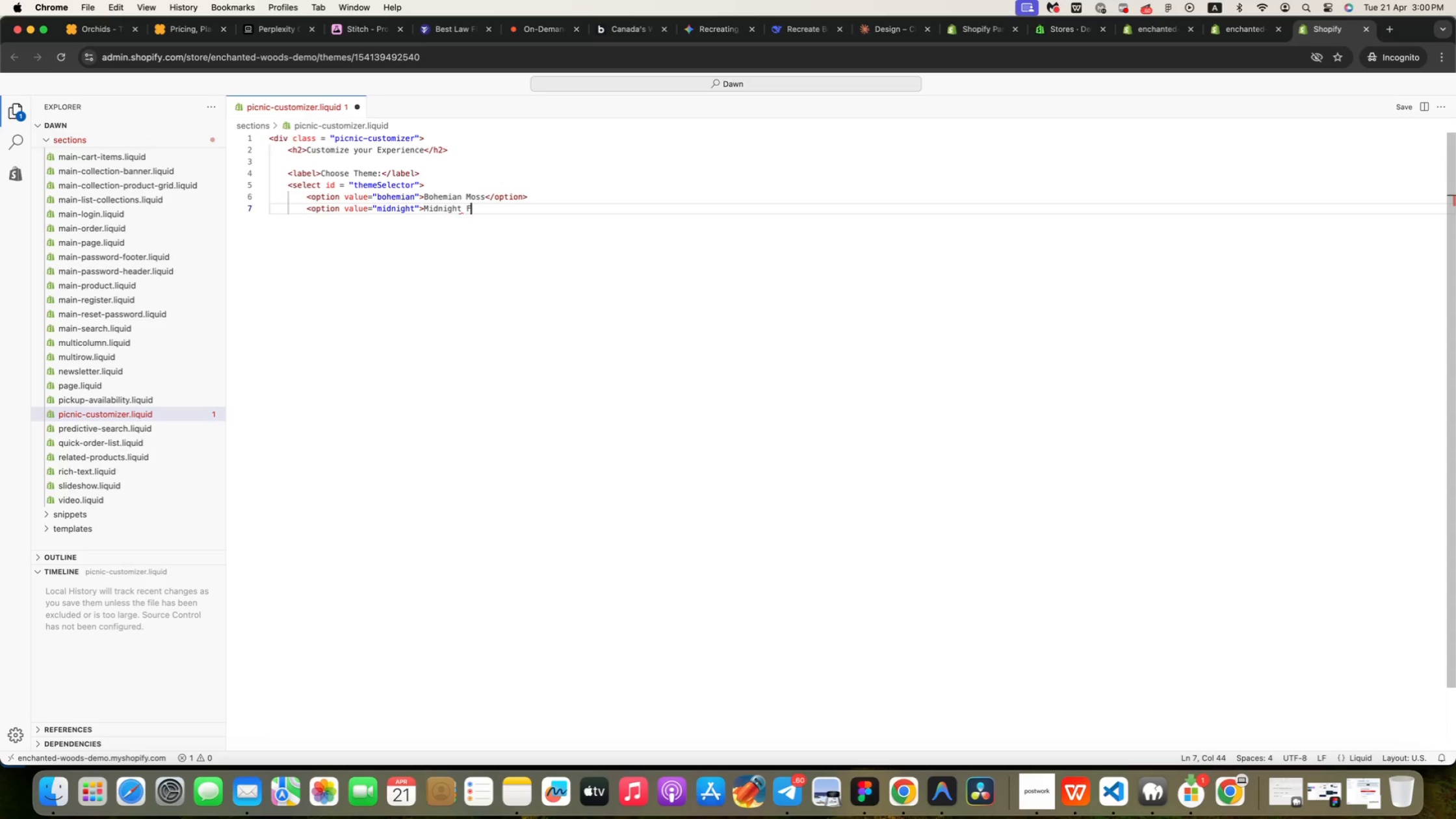 
 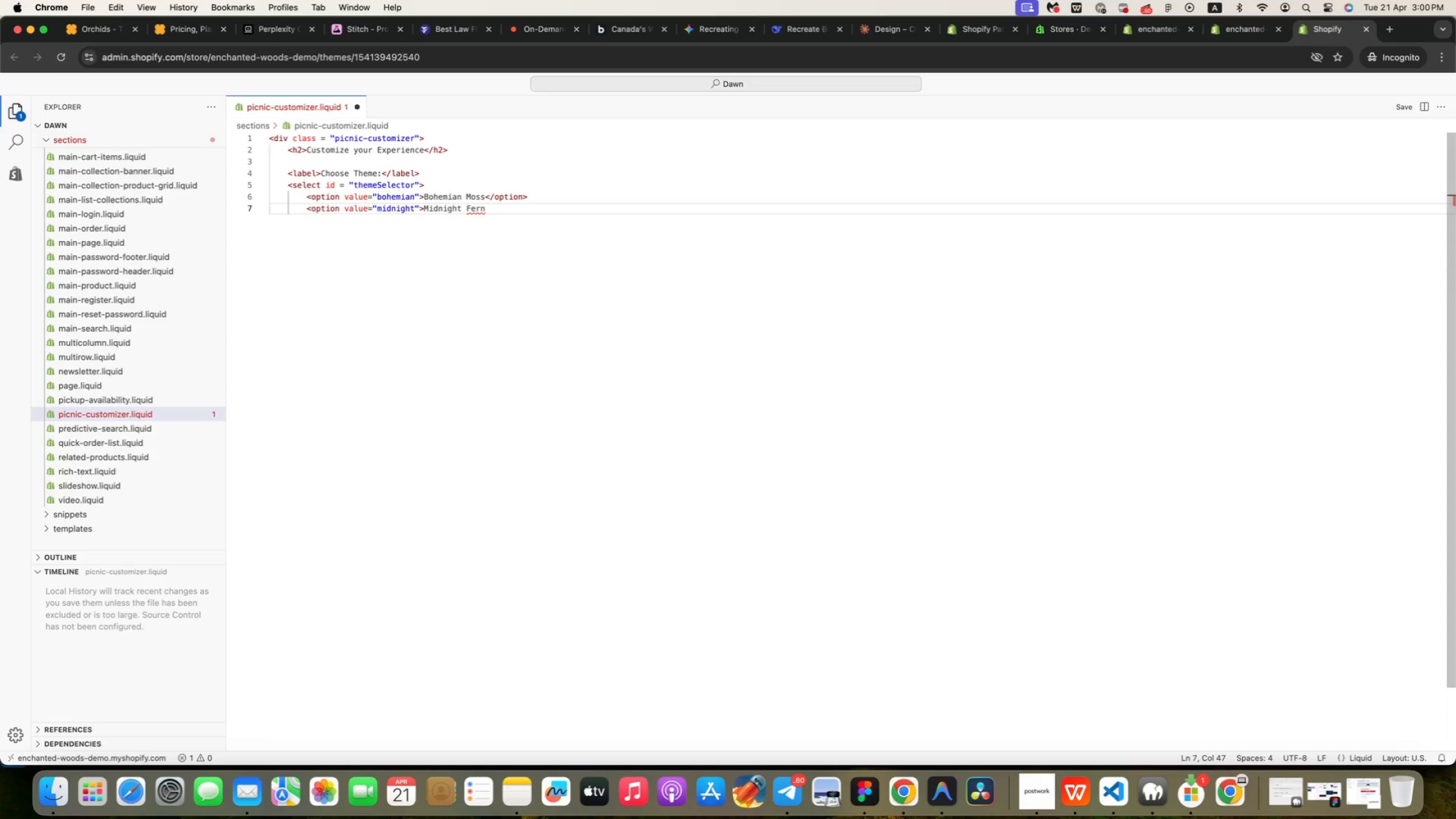 
key(Enter)
 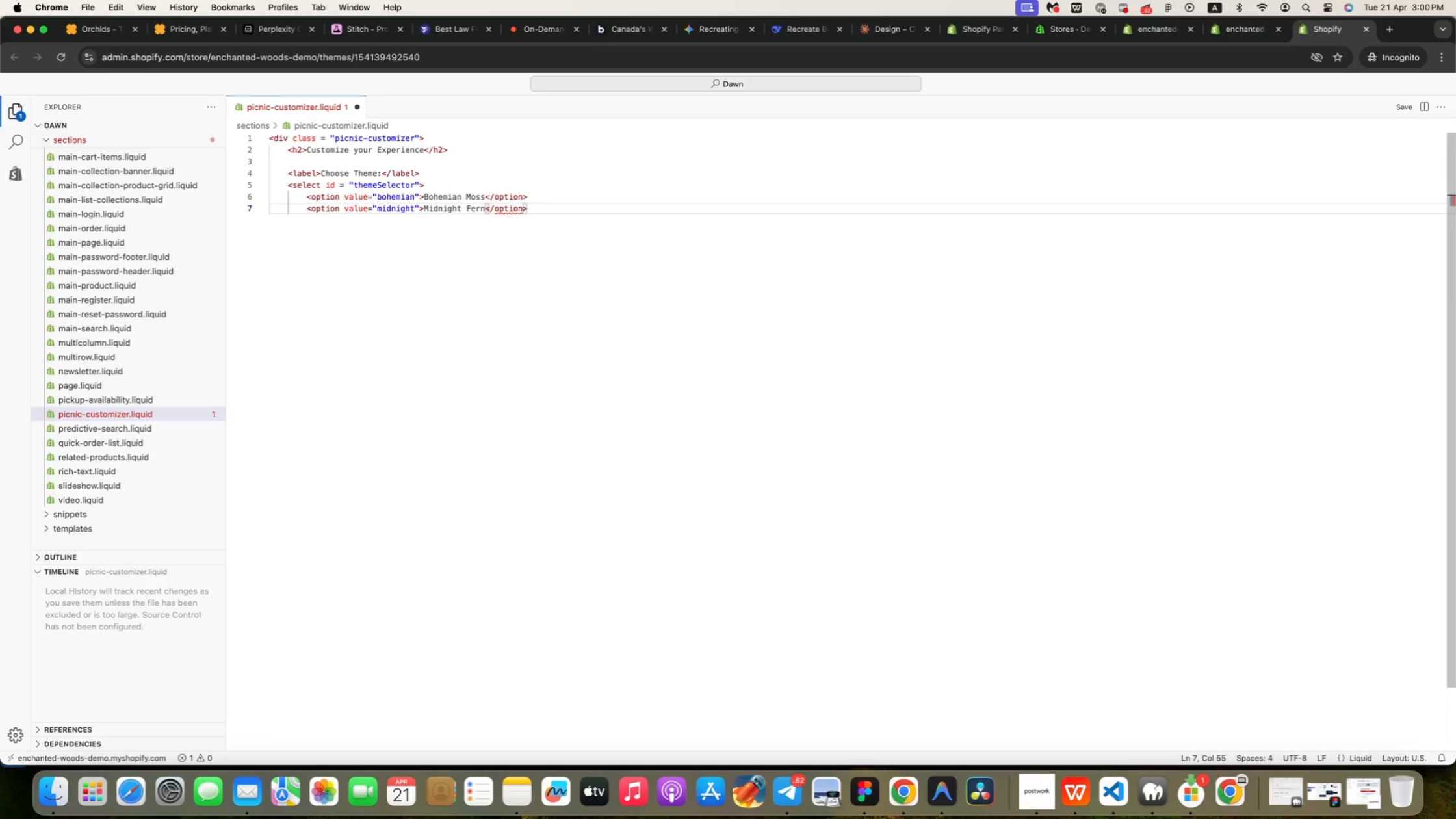 
key(ArrowRight)
 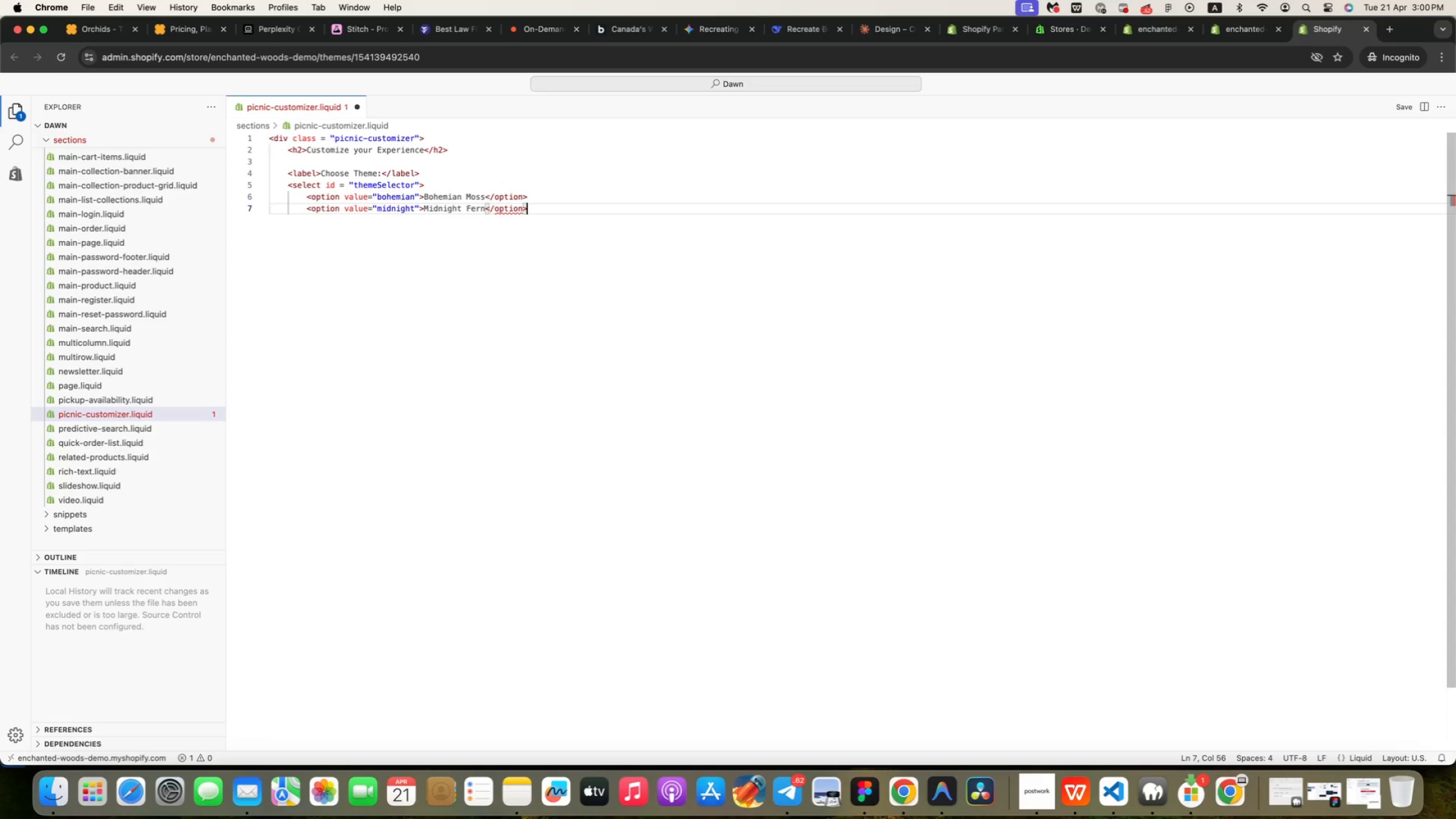 
key(Enter)
 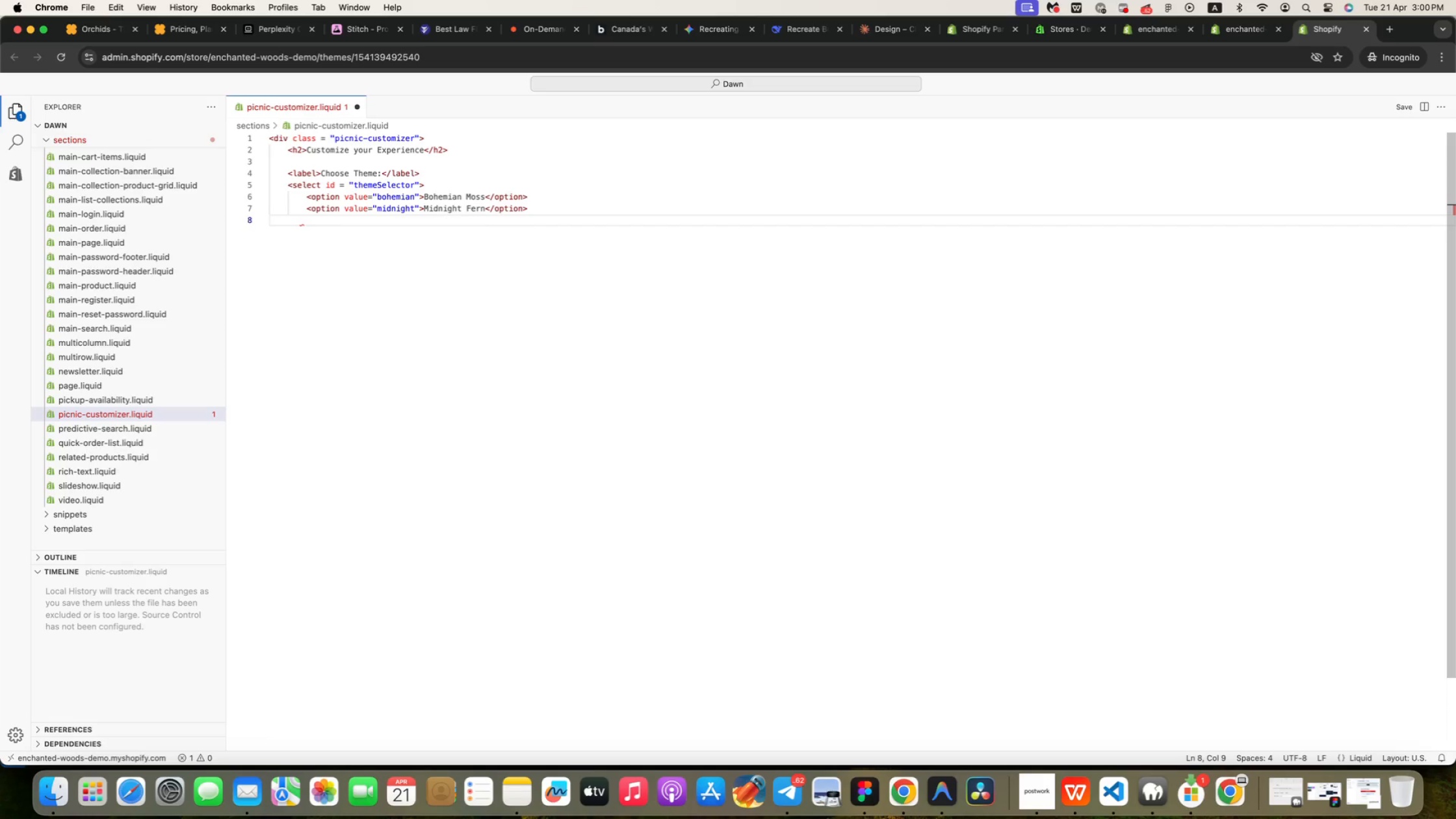 
type(<op)
 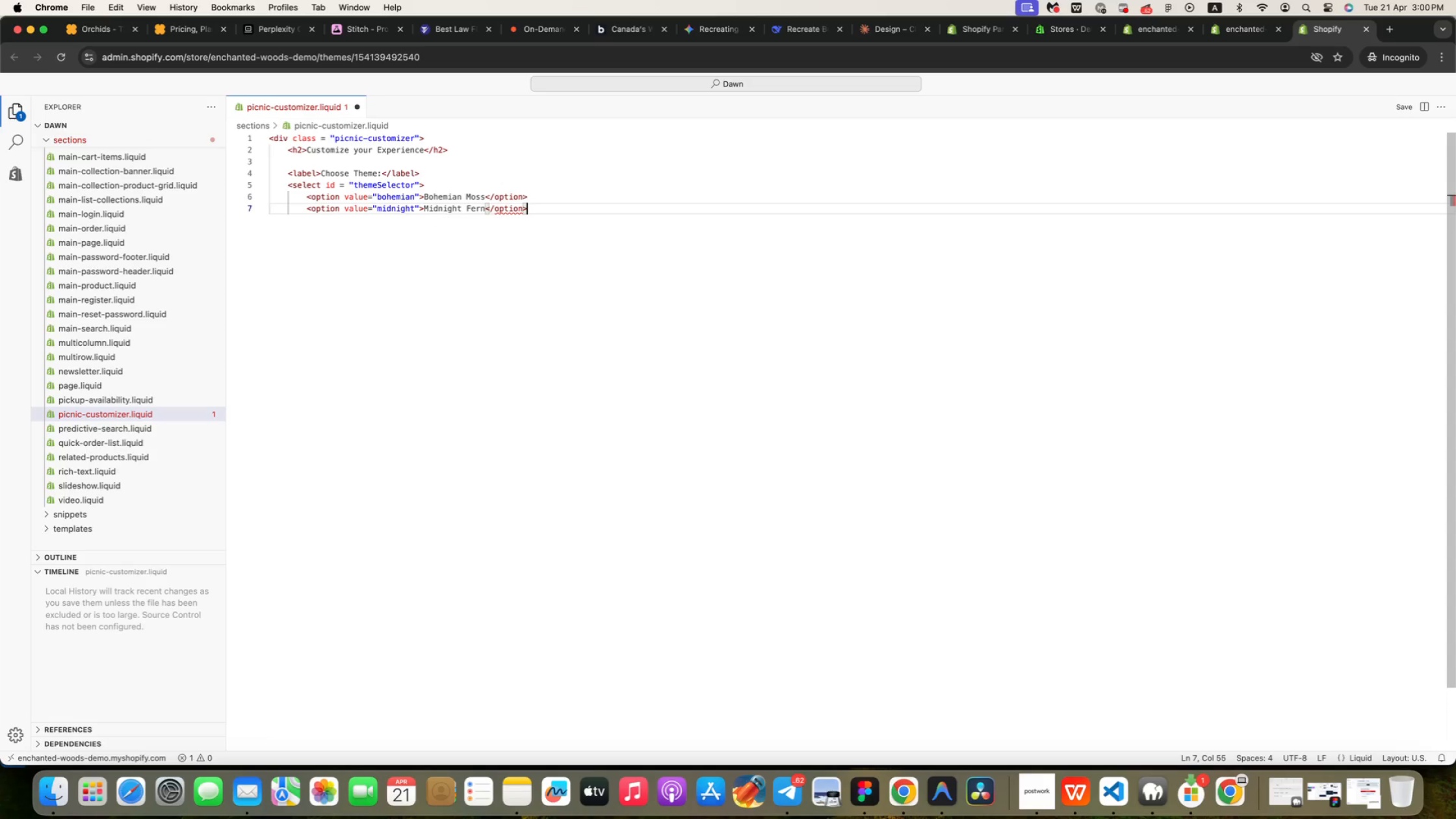 
key(ArrowDown)
 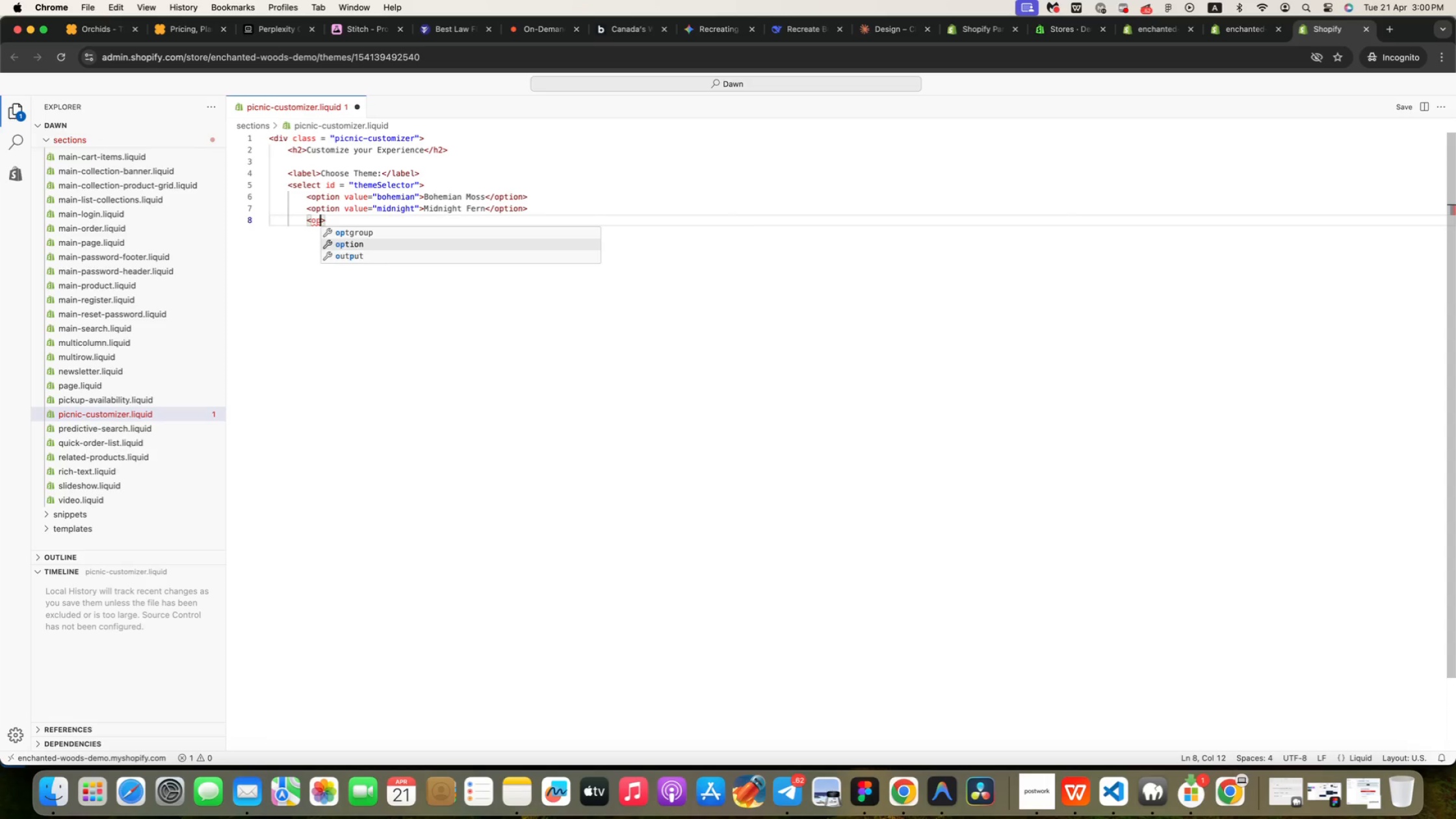 
key(Enter)
 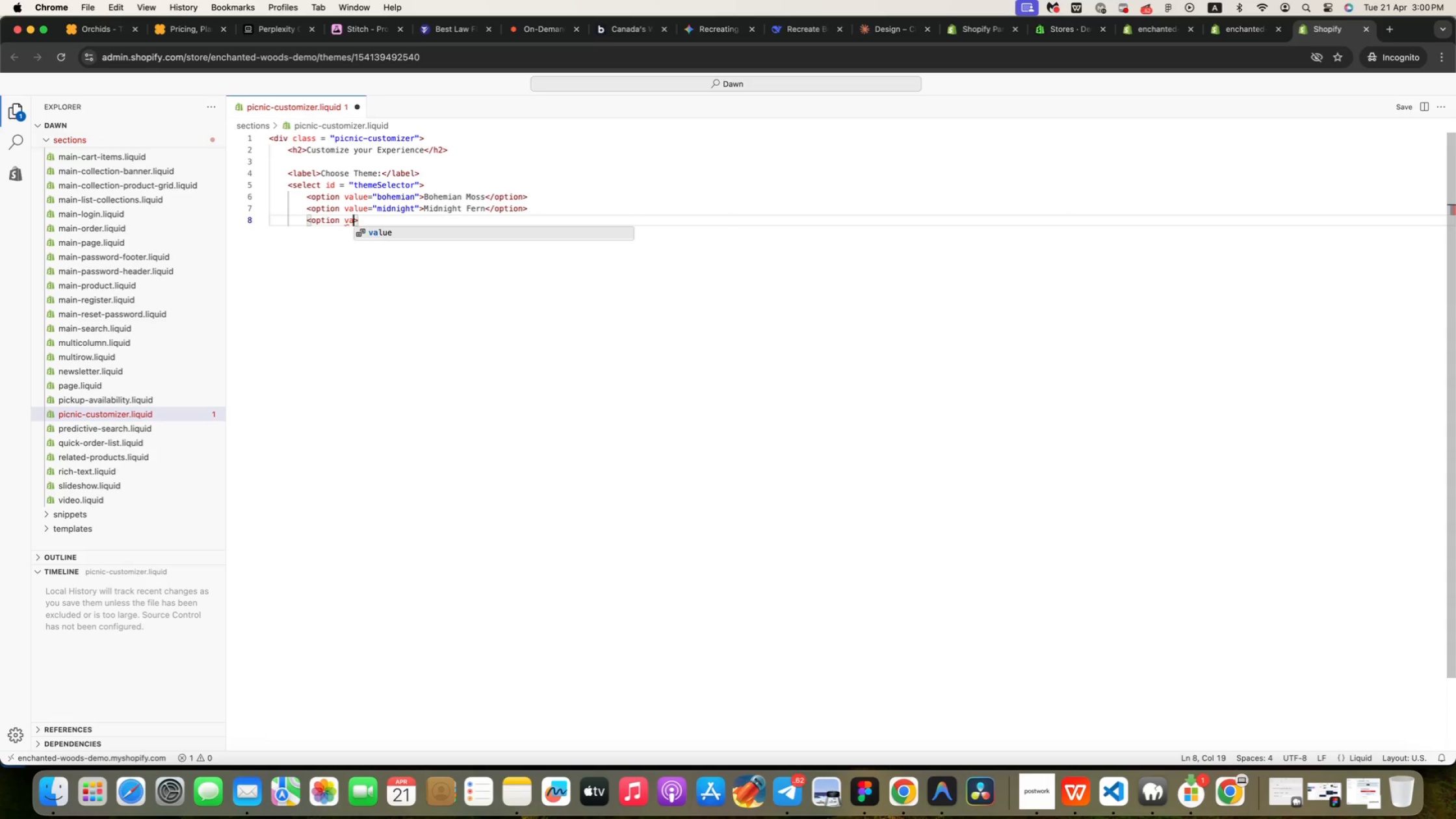 
type( va)
 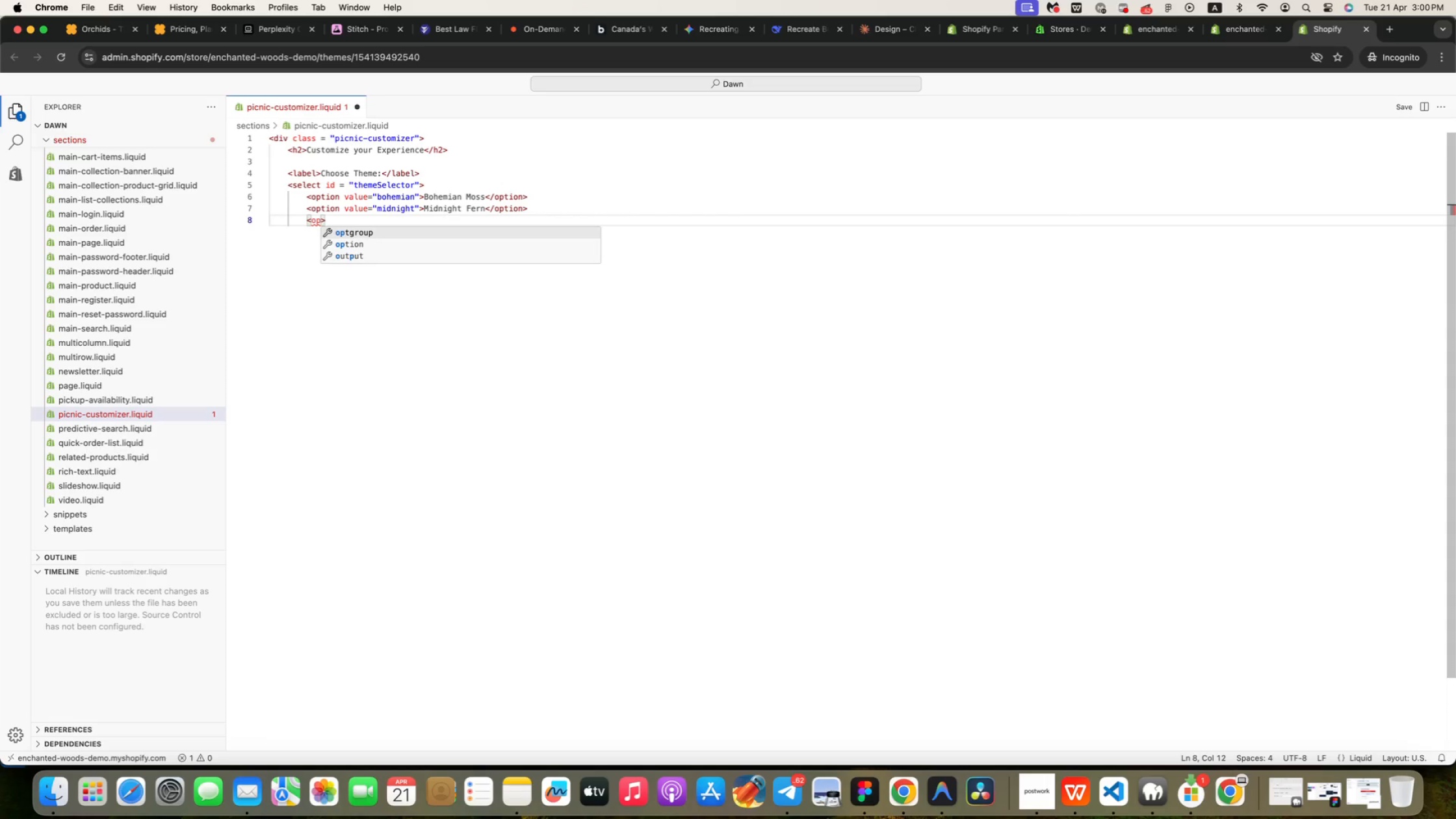 
key(Enter)
 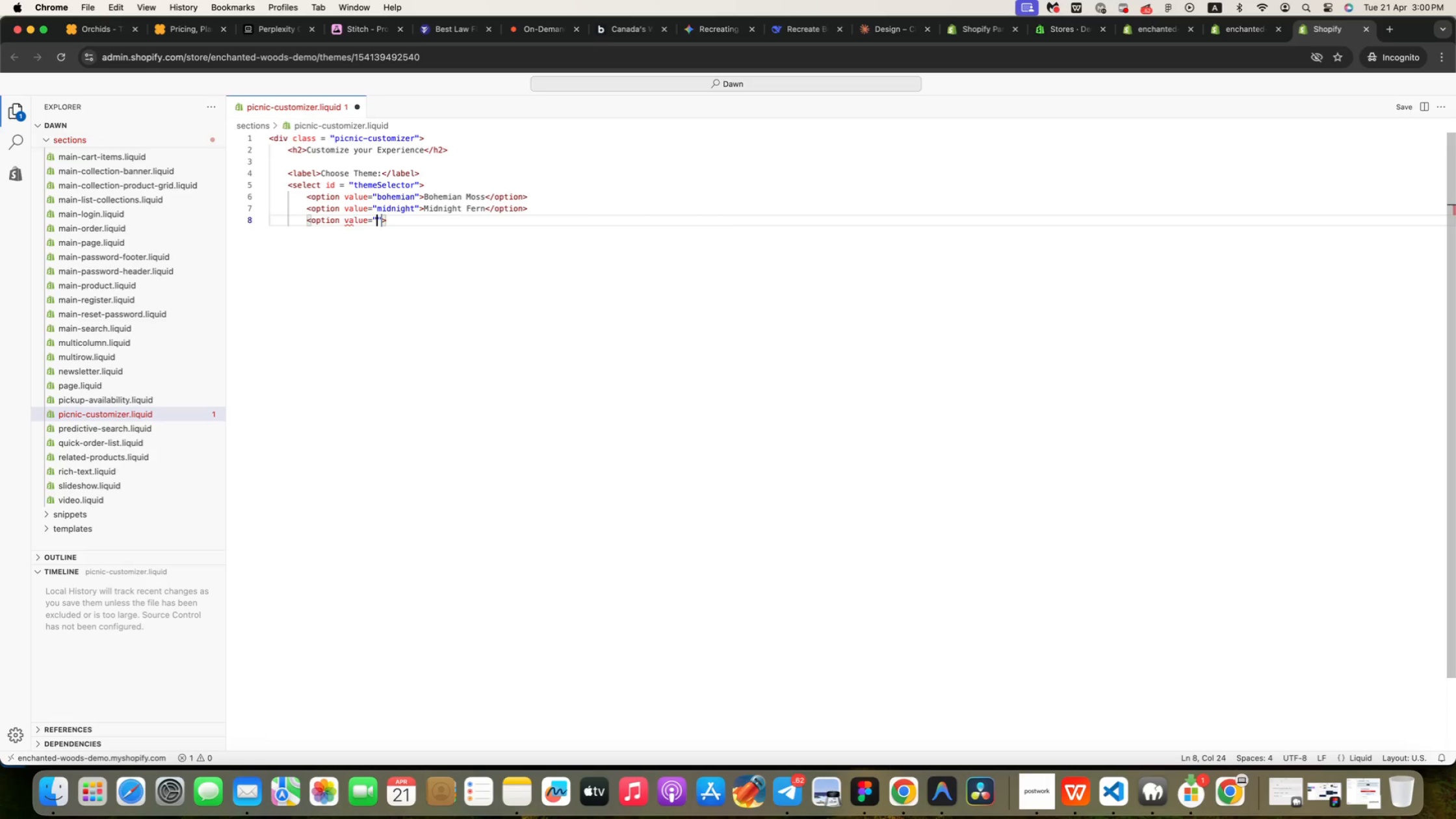 
type(golden)
 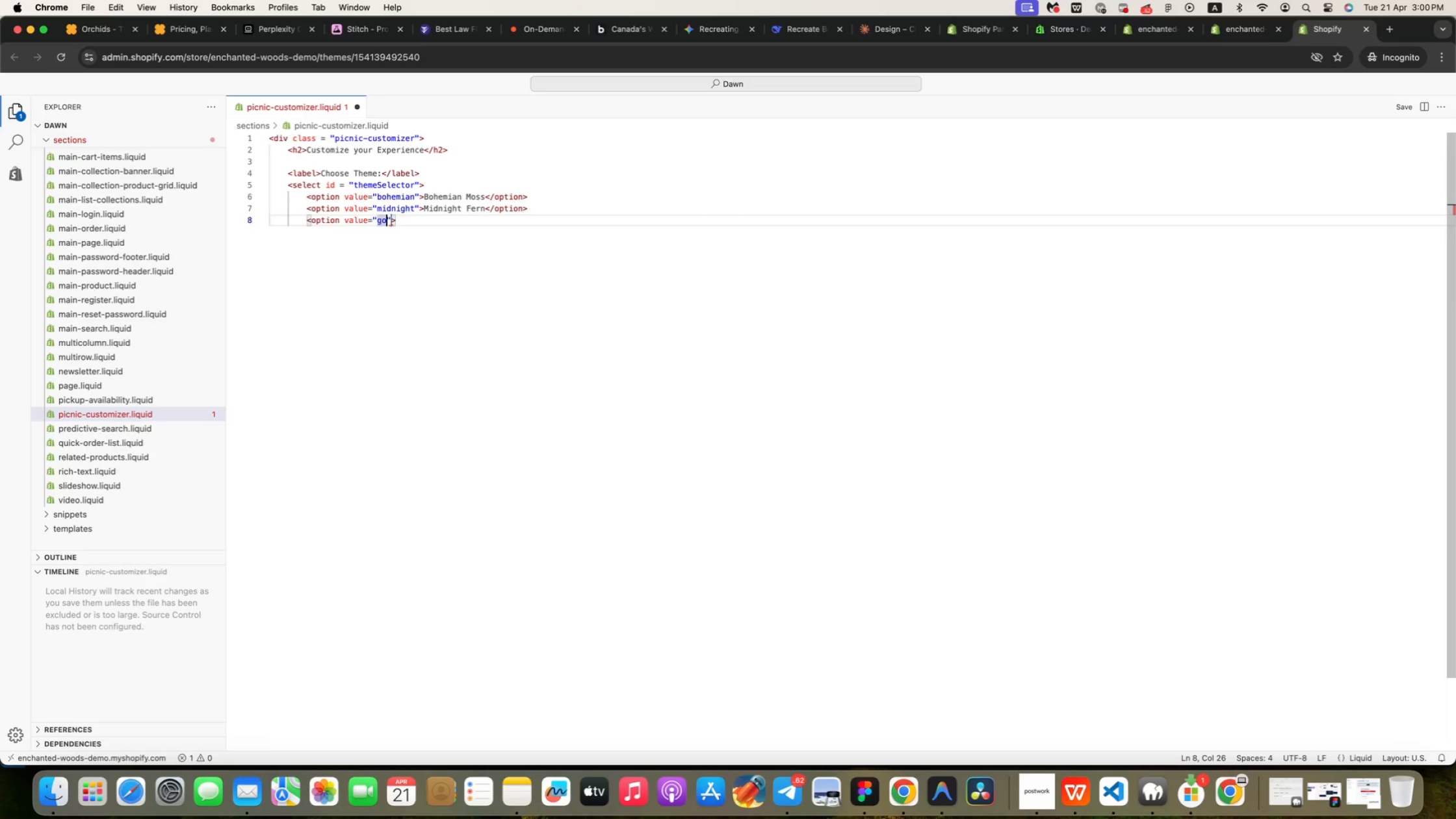 
key(Meta+CommandLeft)
 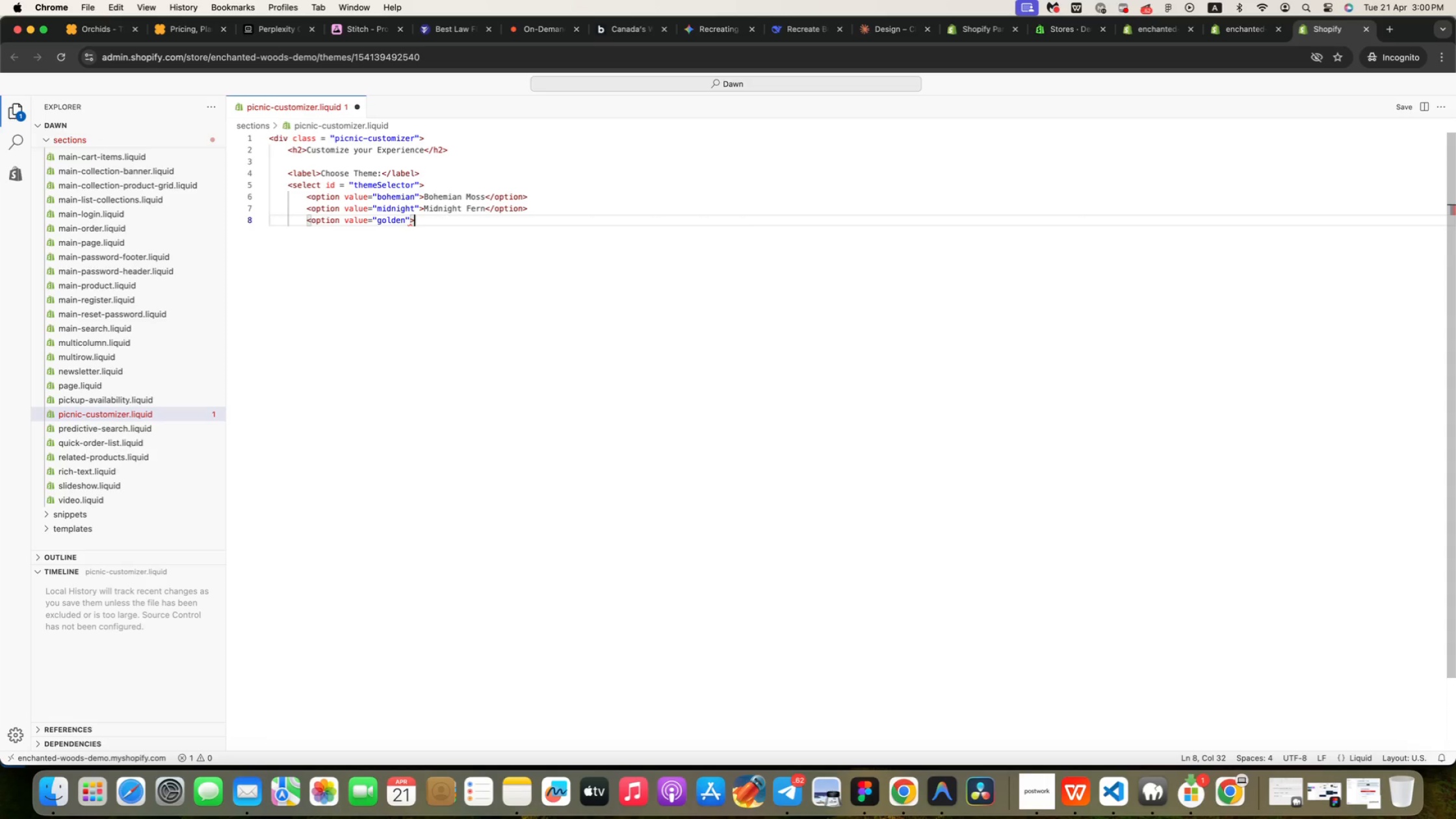 
key(Meta+ArrowRight)
 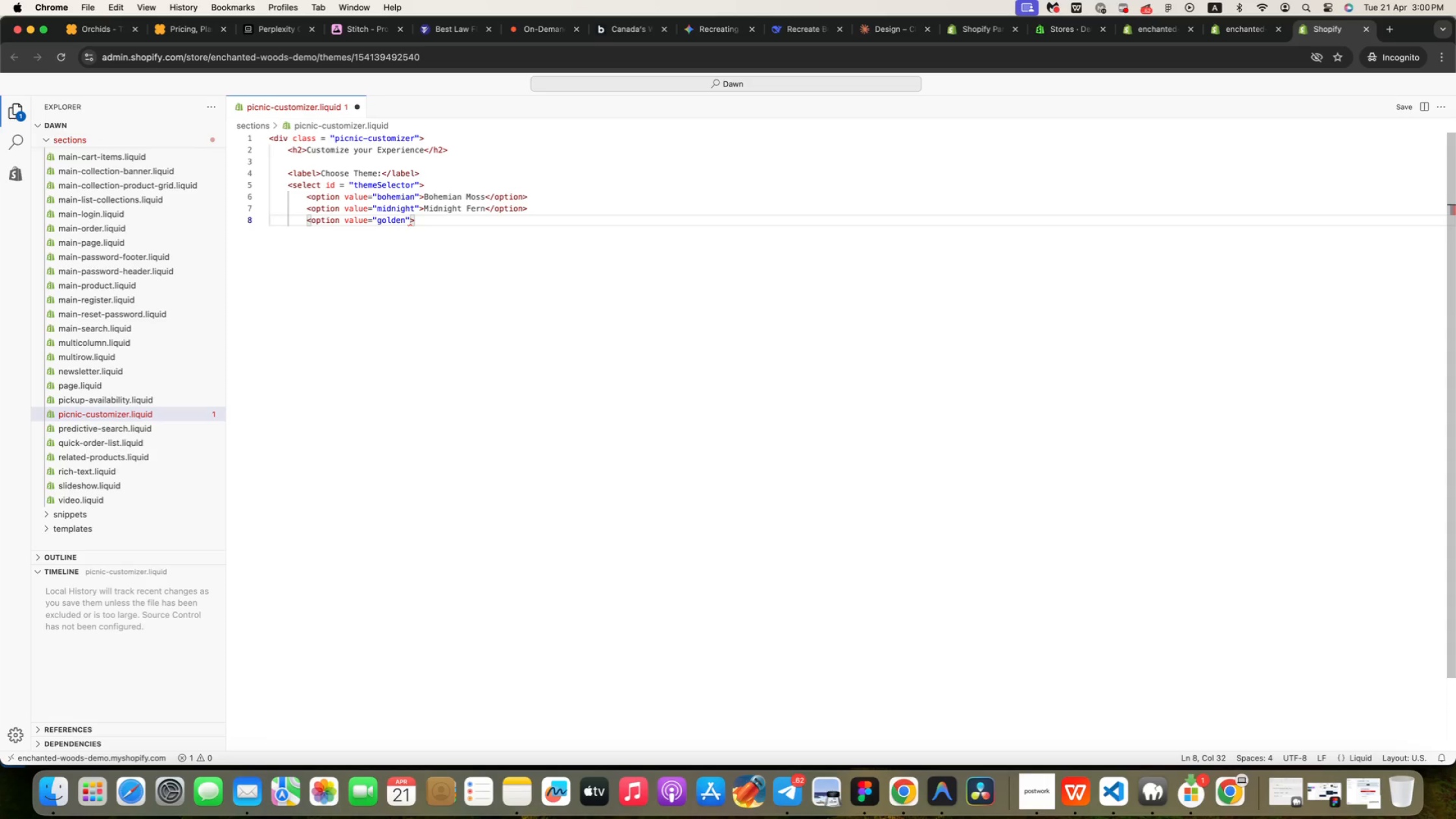 
type(Golden Hour<)
 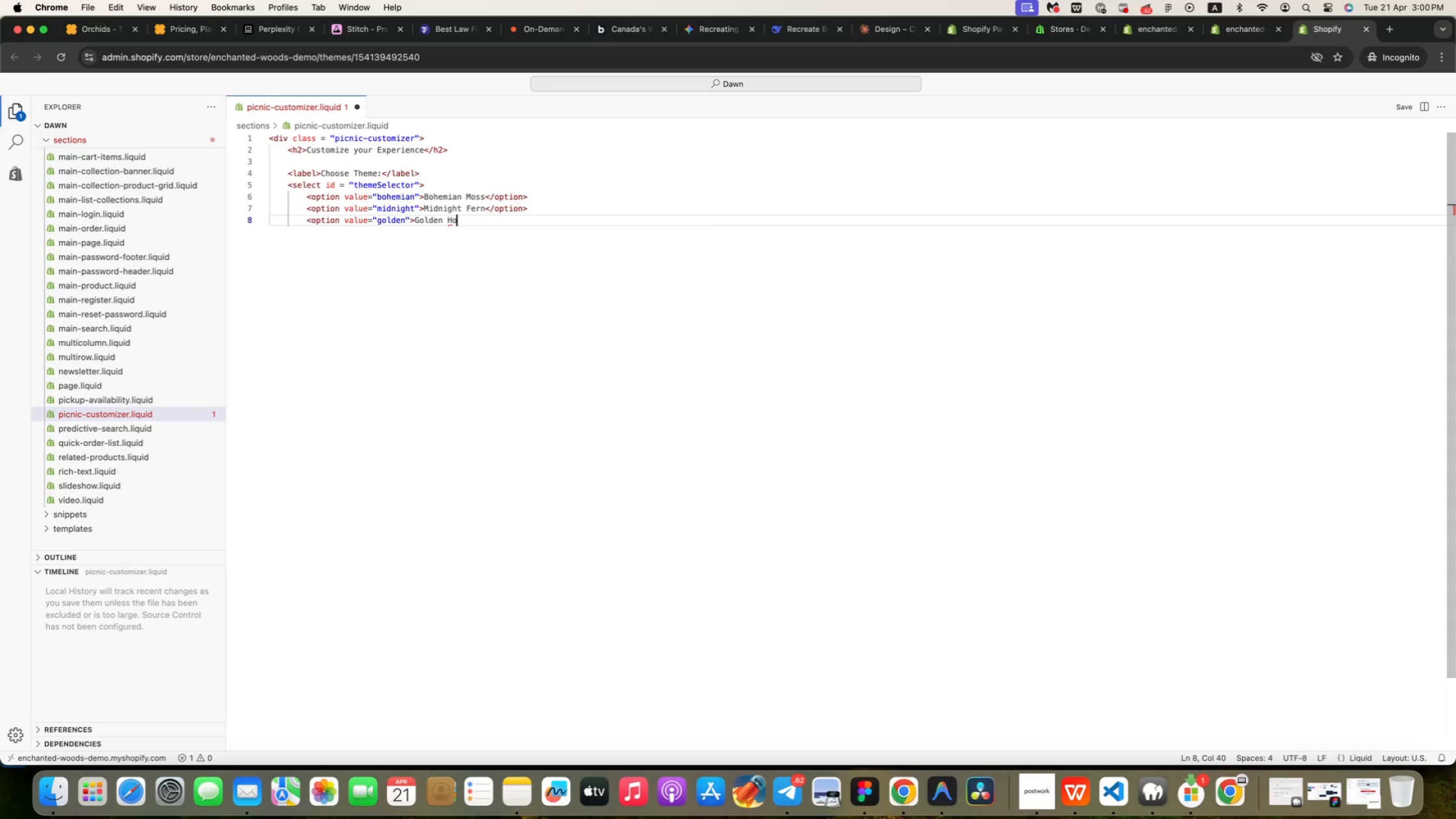 
 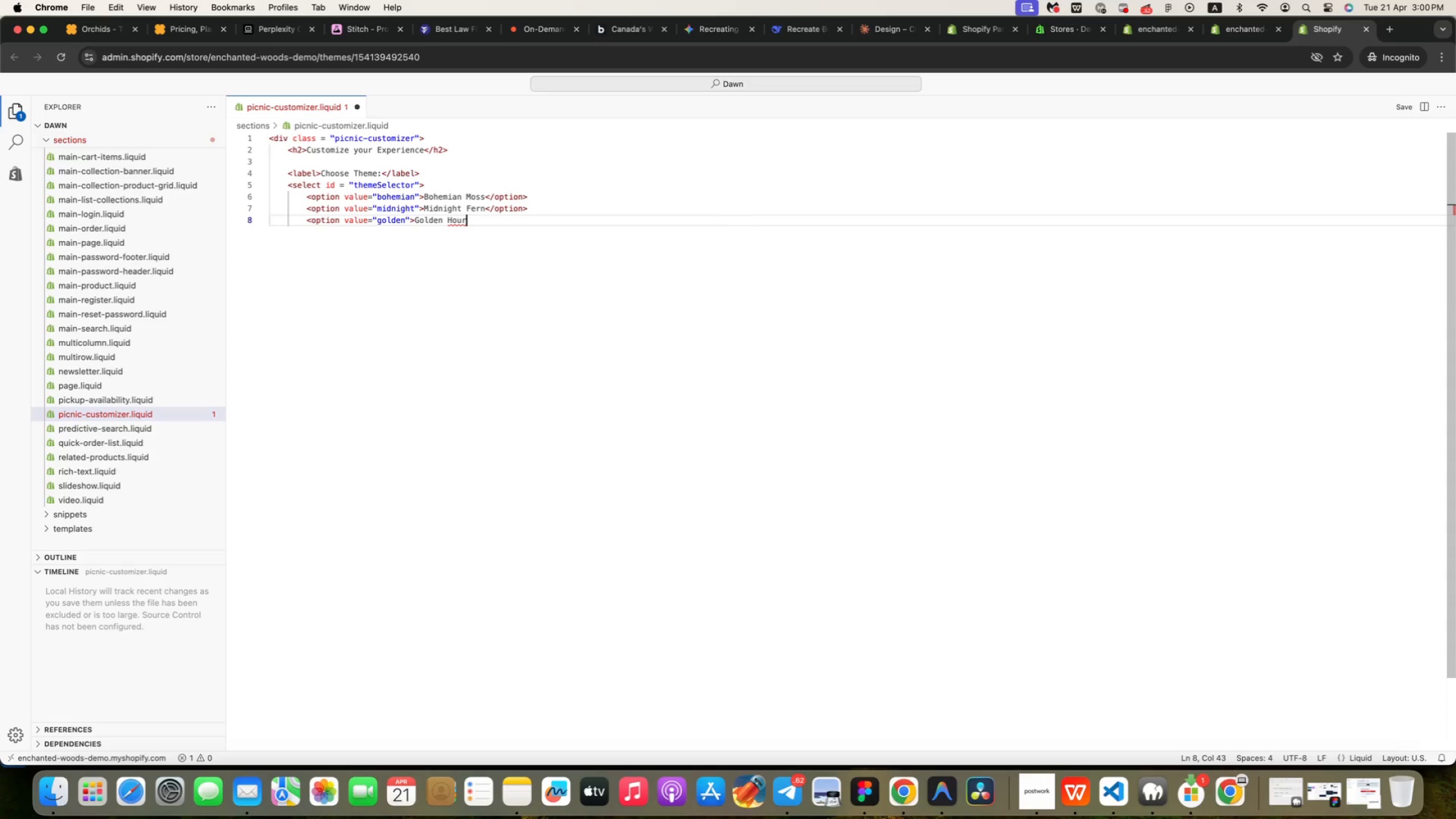 
key(Enter)
 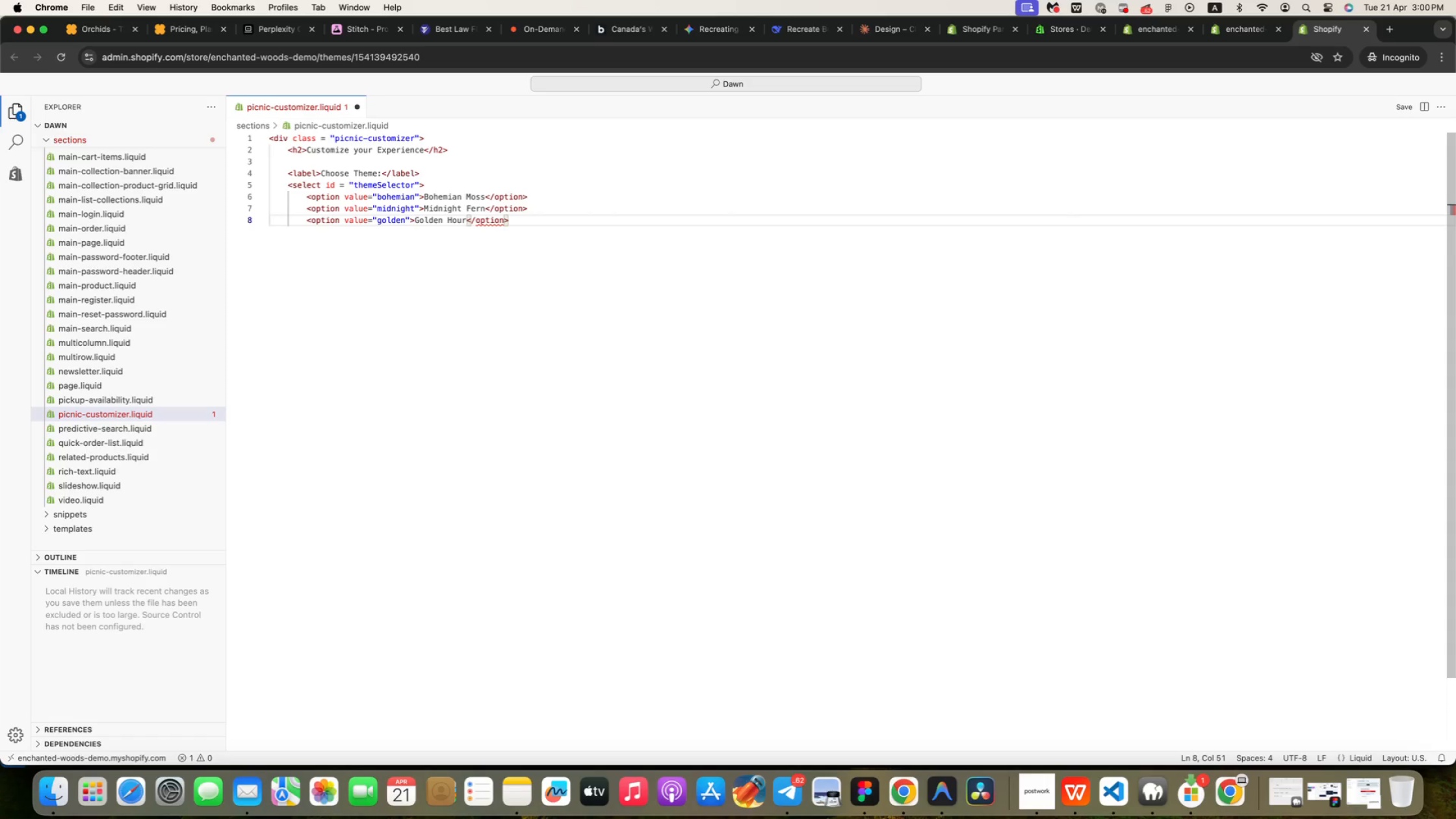 
key(ArrowRight)
 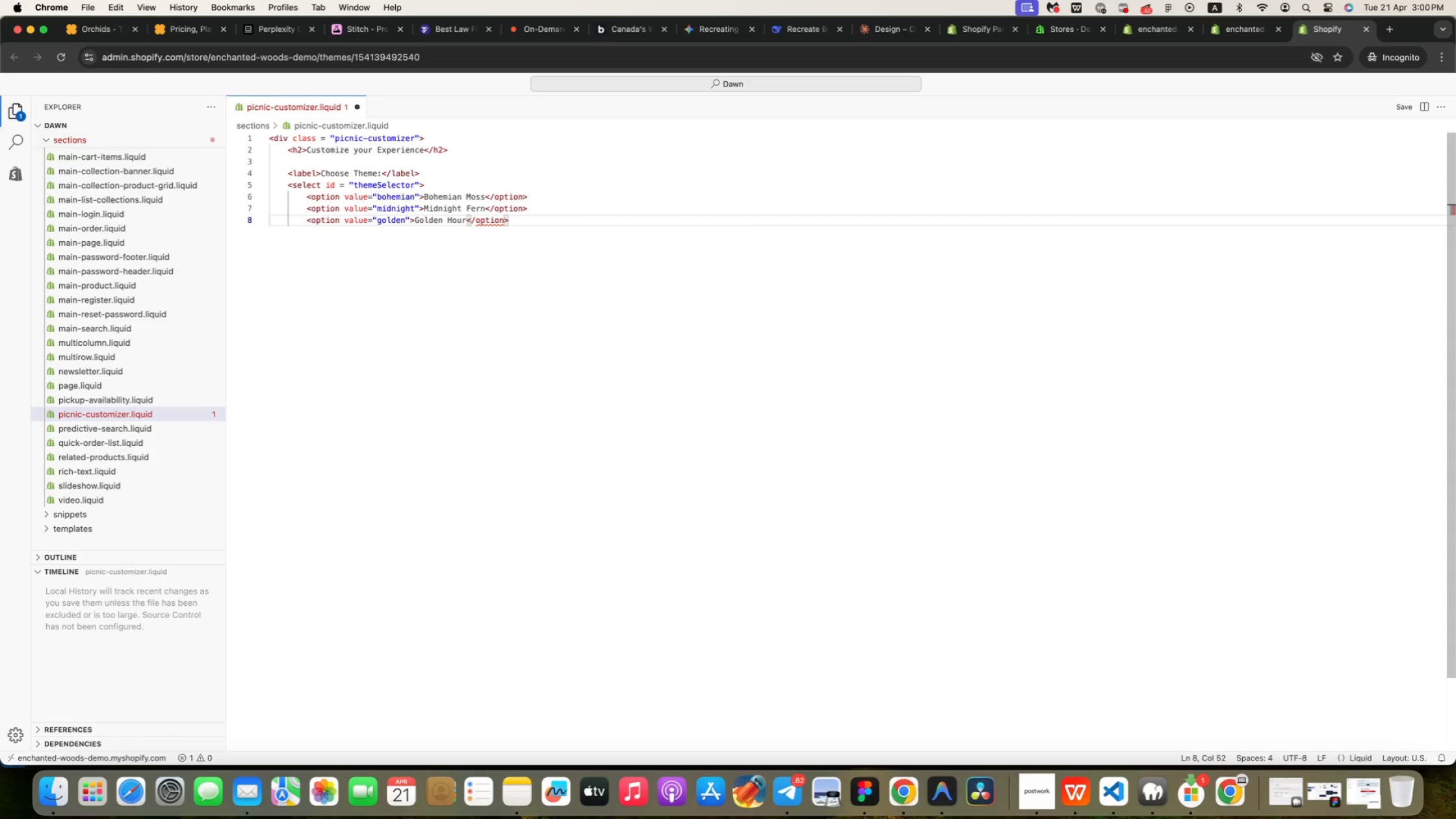 
key(Enter)
 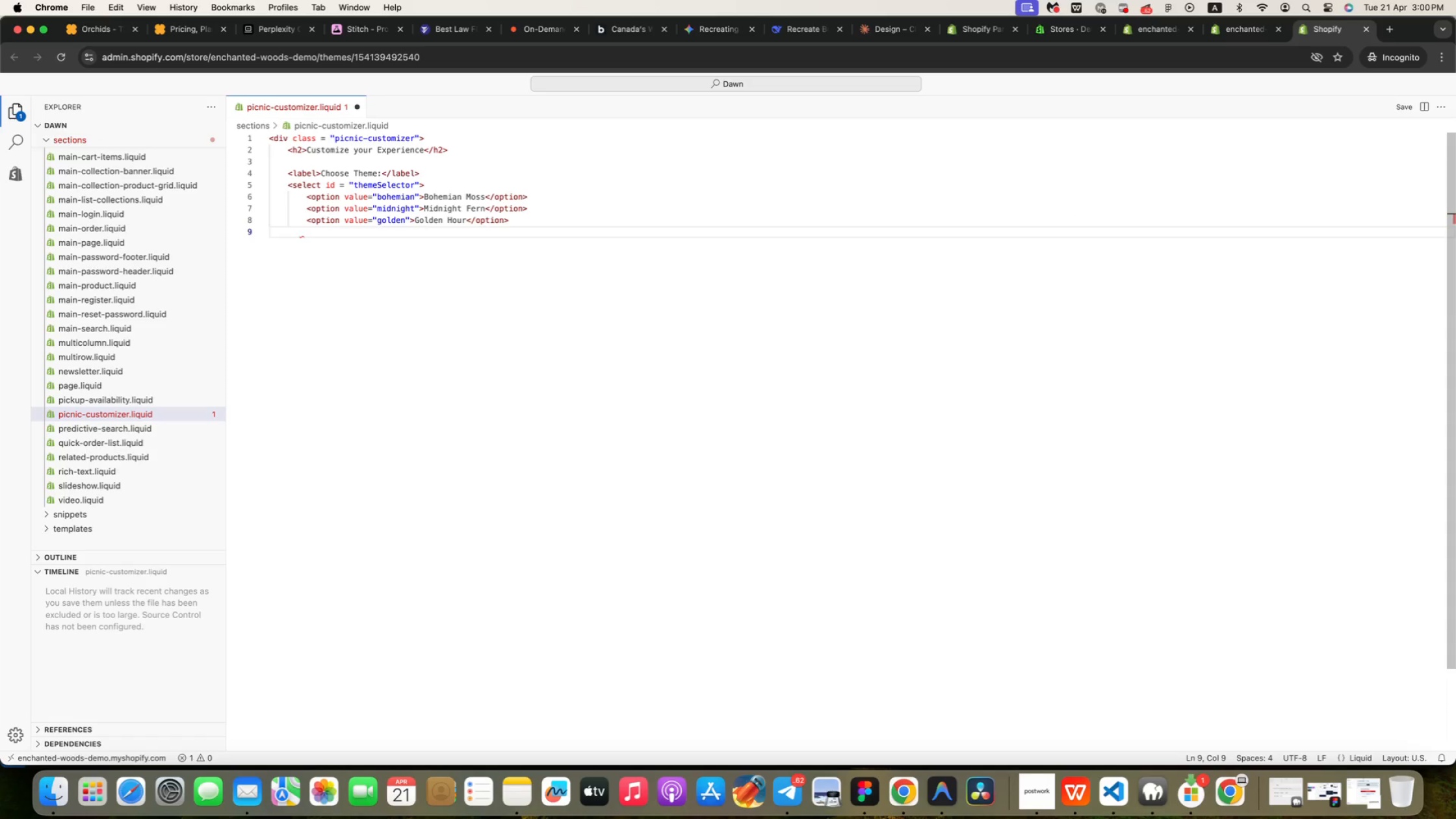 
key(Backspace)
 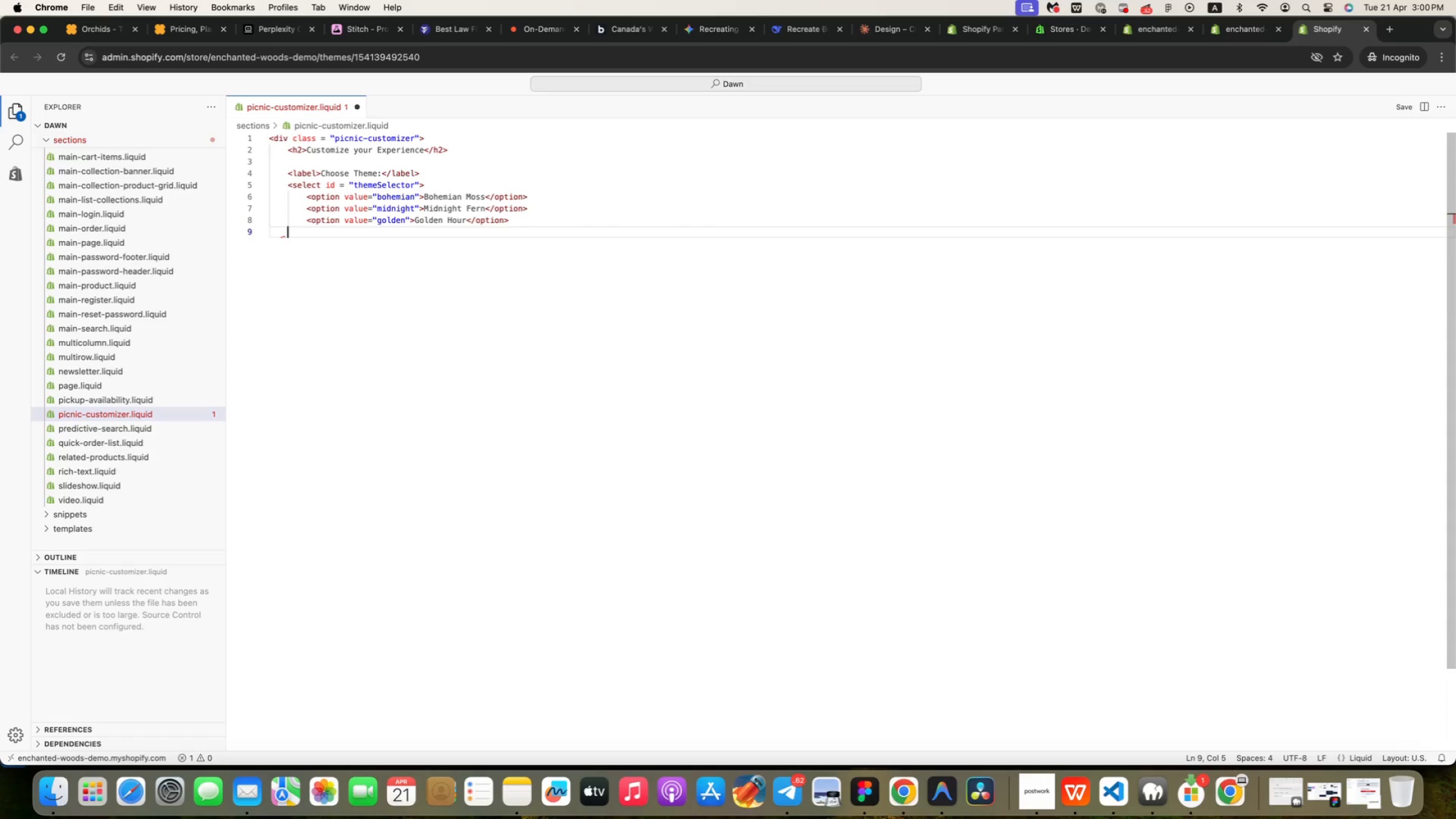 
key(Shift+Comma)
 